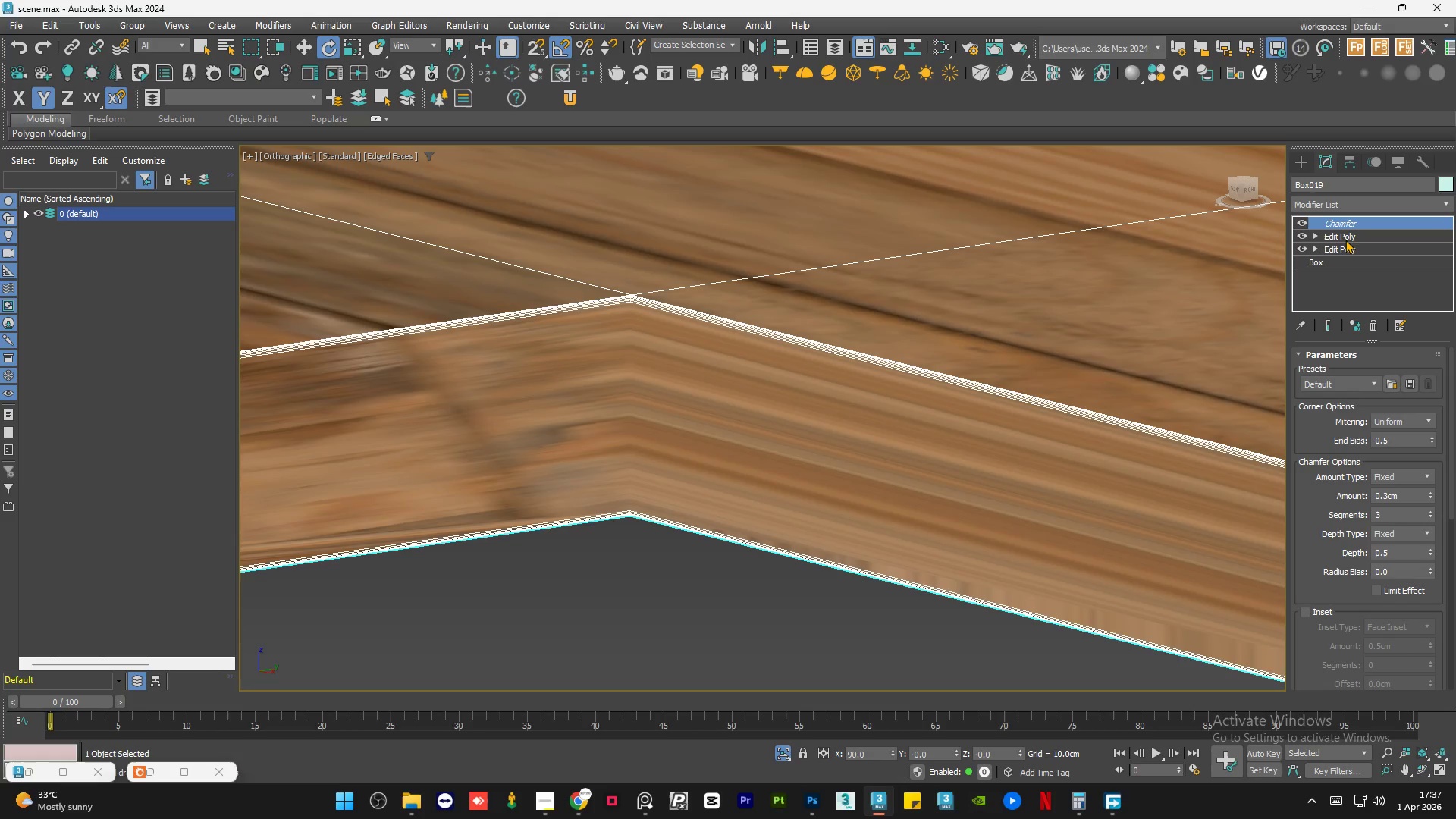 
left_click([1345, 242])
 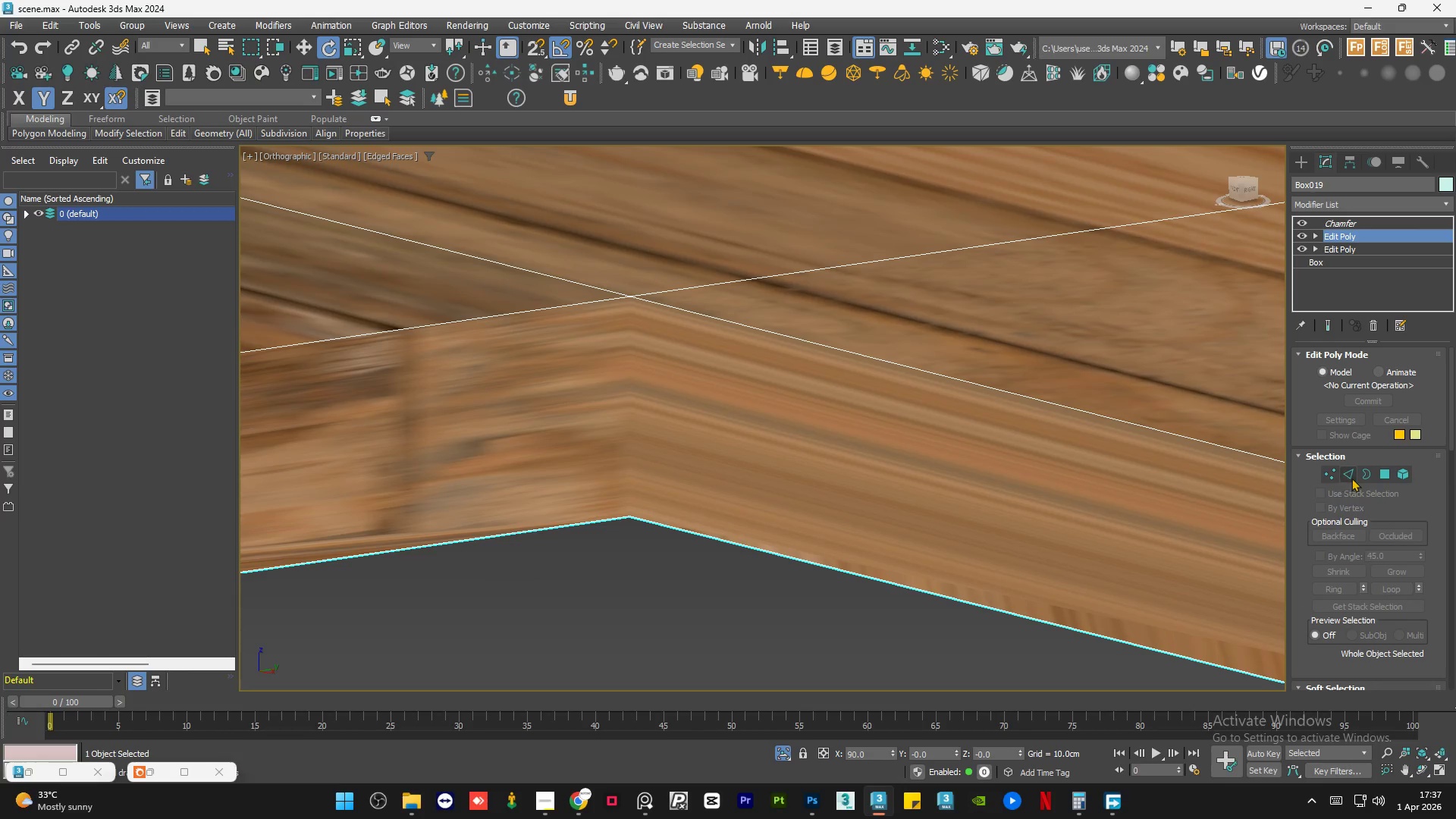 
left_click([1326, 473])
 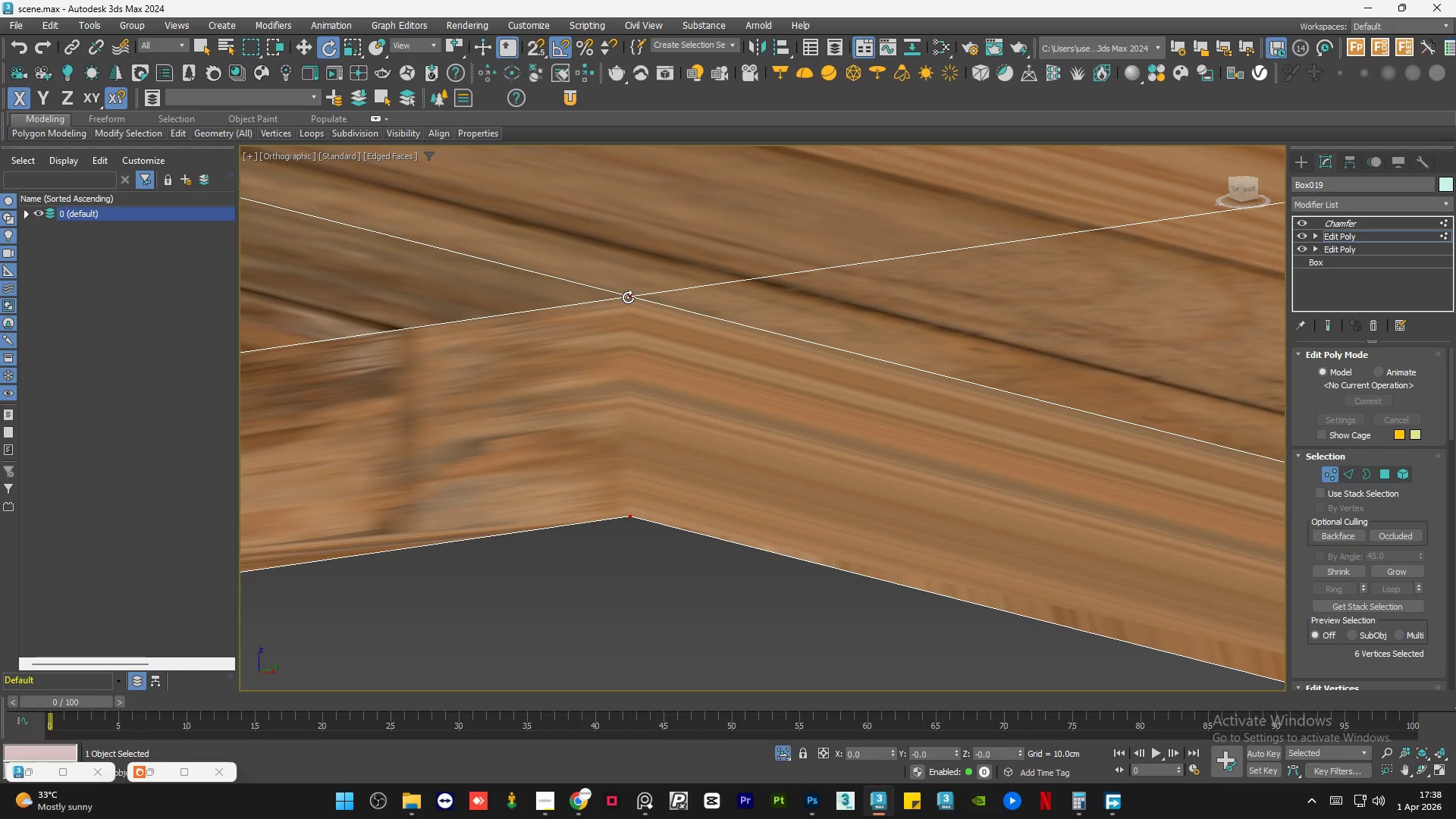 
key(W)
 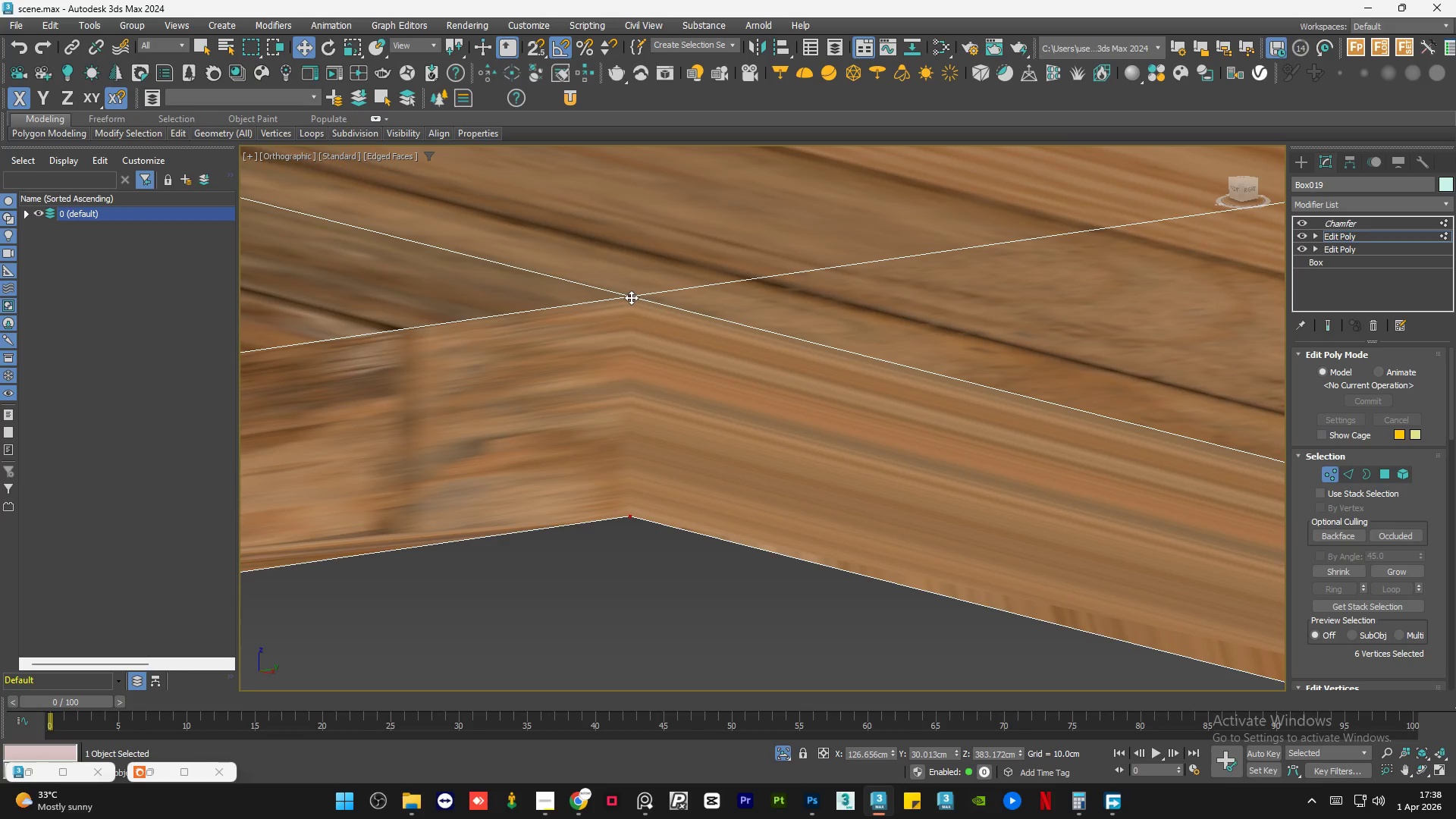 
left_click([631, 297])
 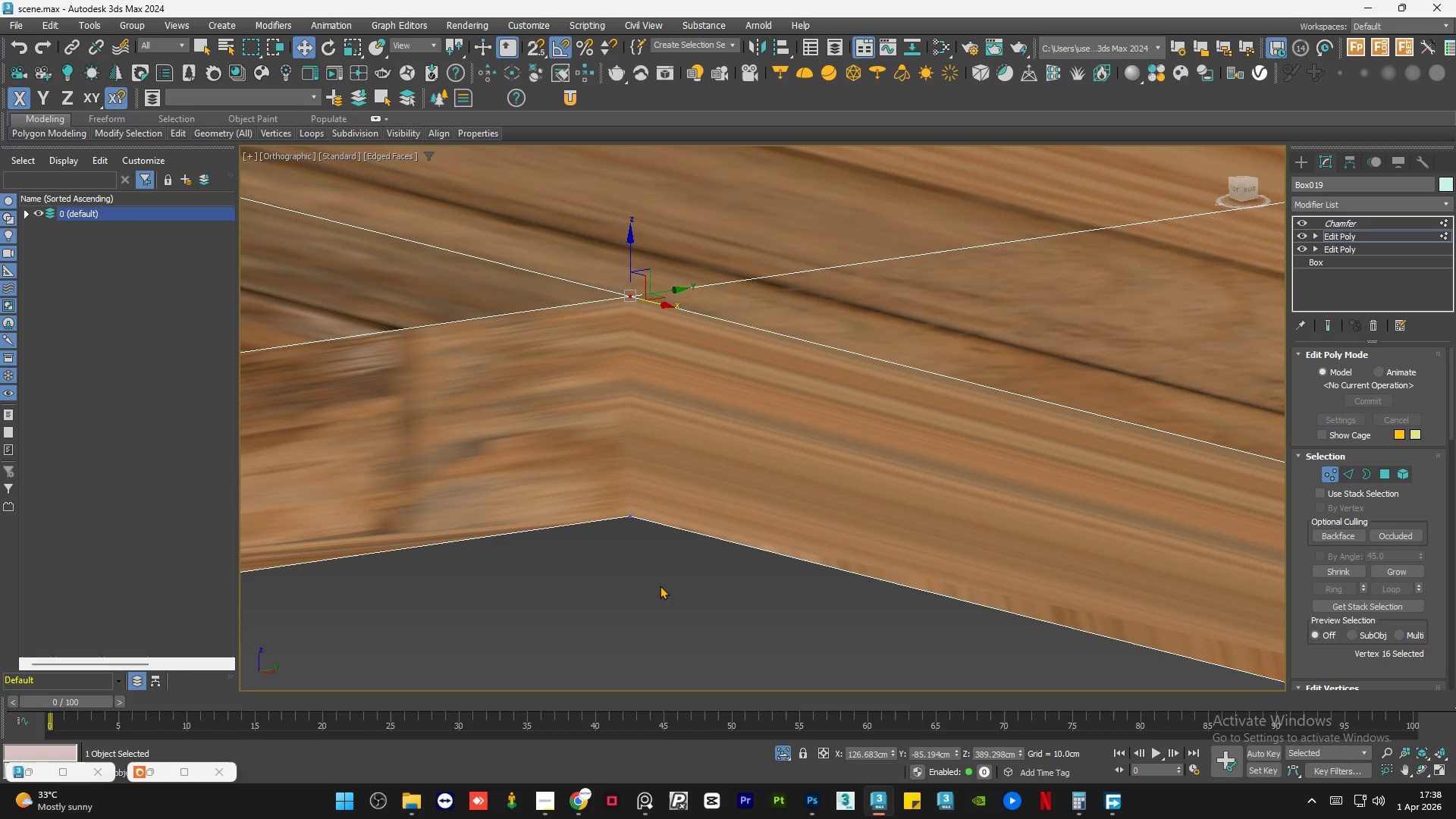 
hold_key(key=ControlLeft, duration=0.72)
left_click([630, 515])
 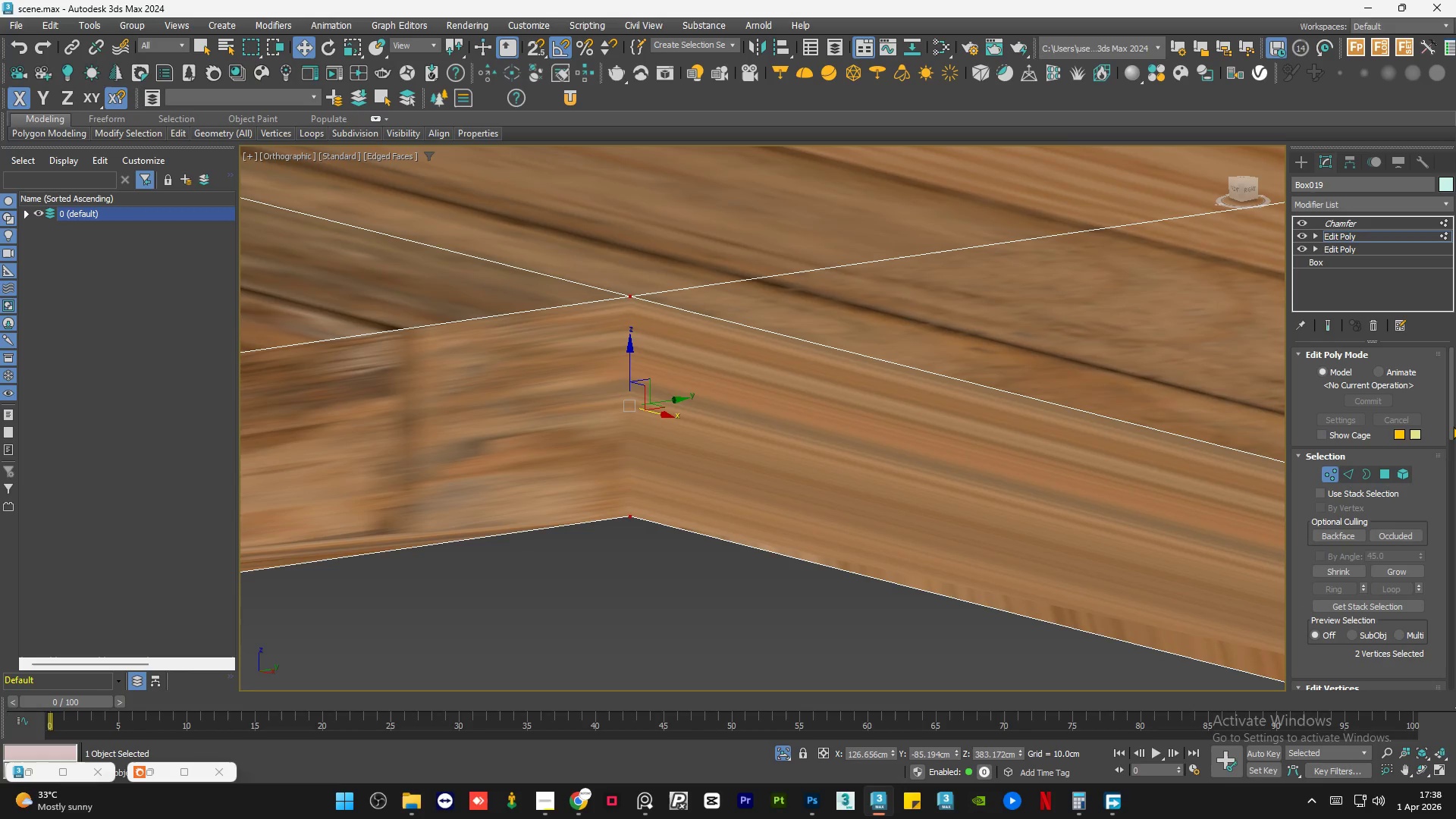 
left_click_drag(start_coordinate=[1449, 422], to_coordinate=[1451, 488])
 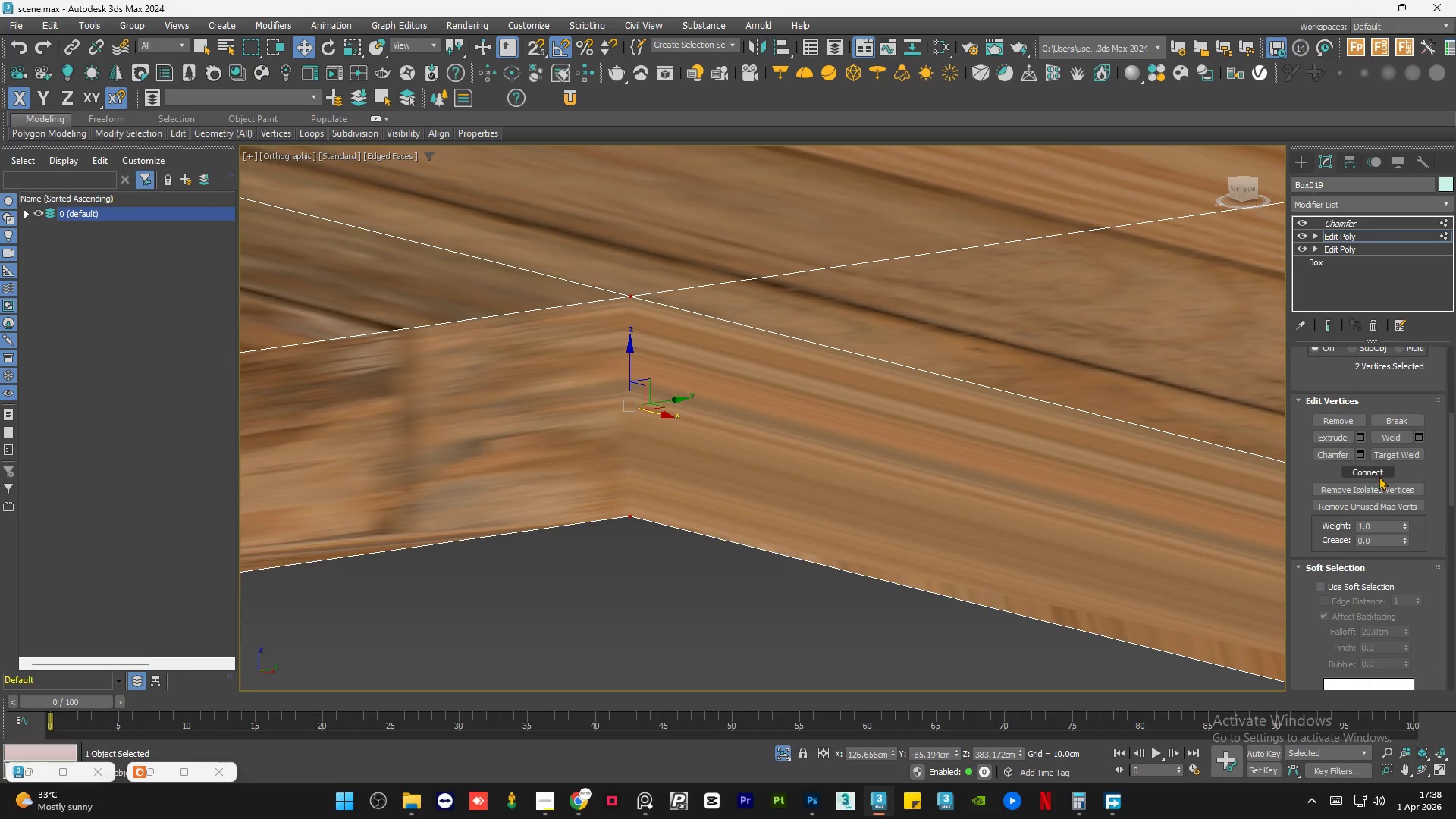 
left_click([1379, 476])
 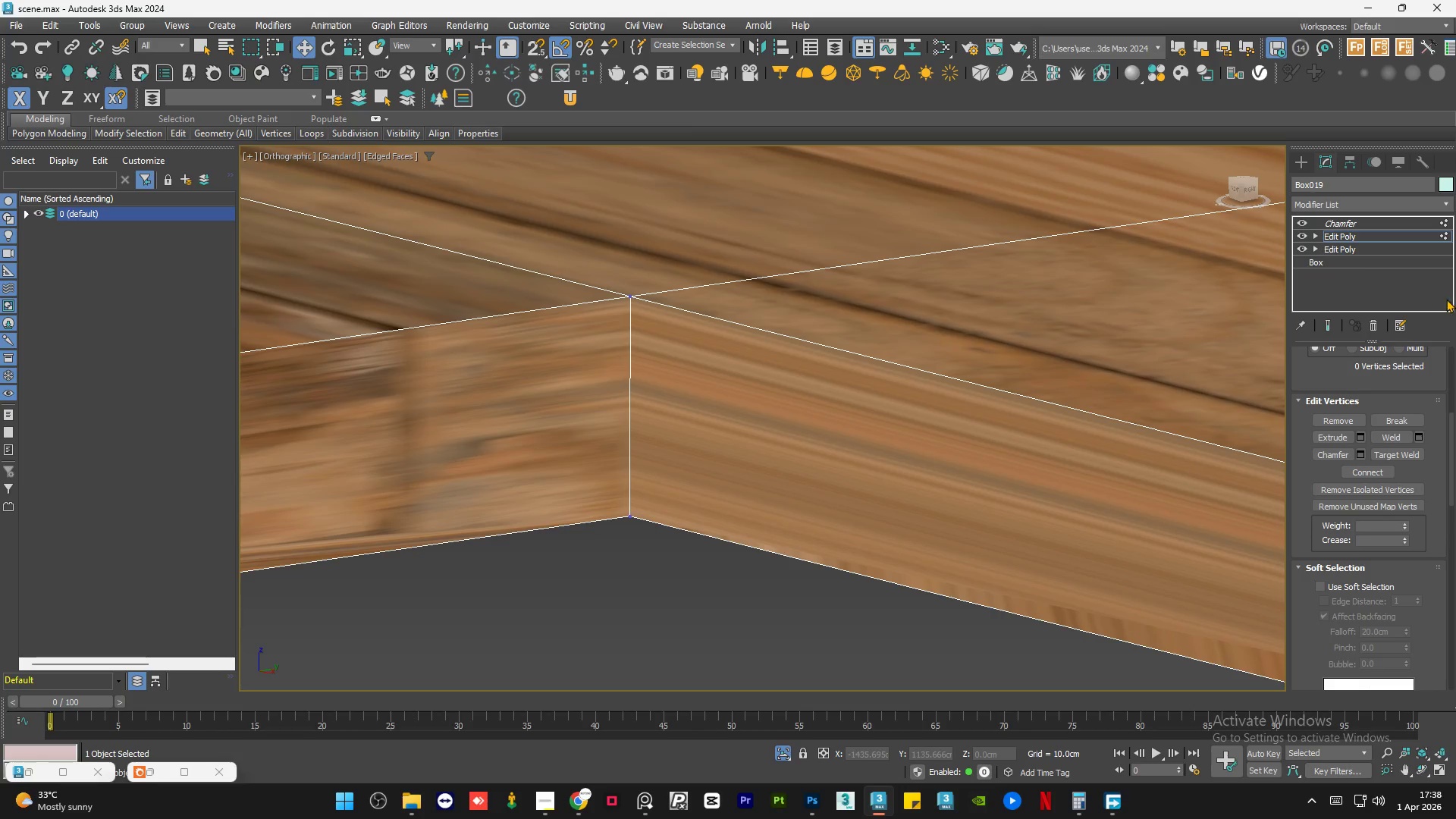 
left_click([1353, 237])
 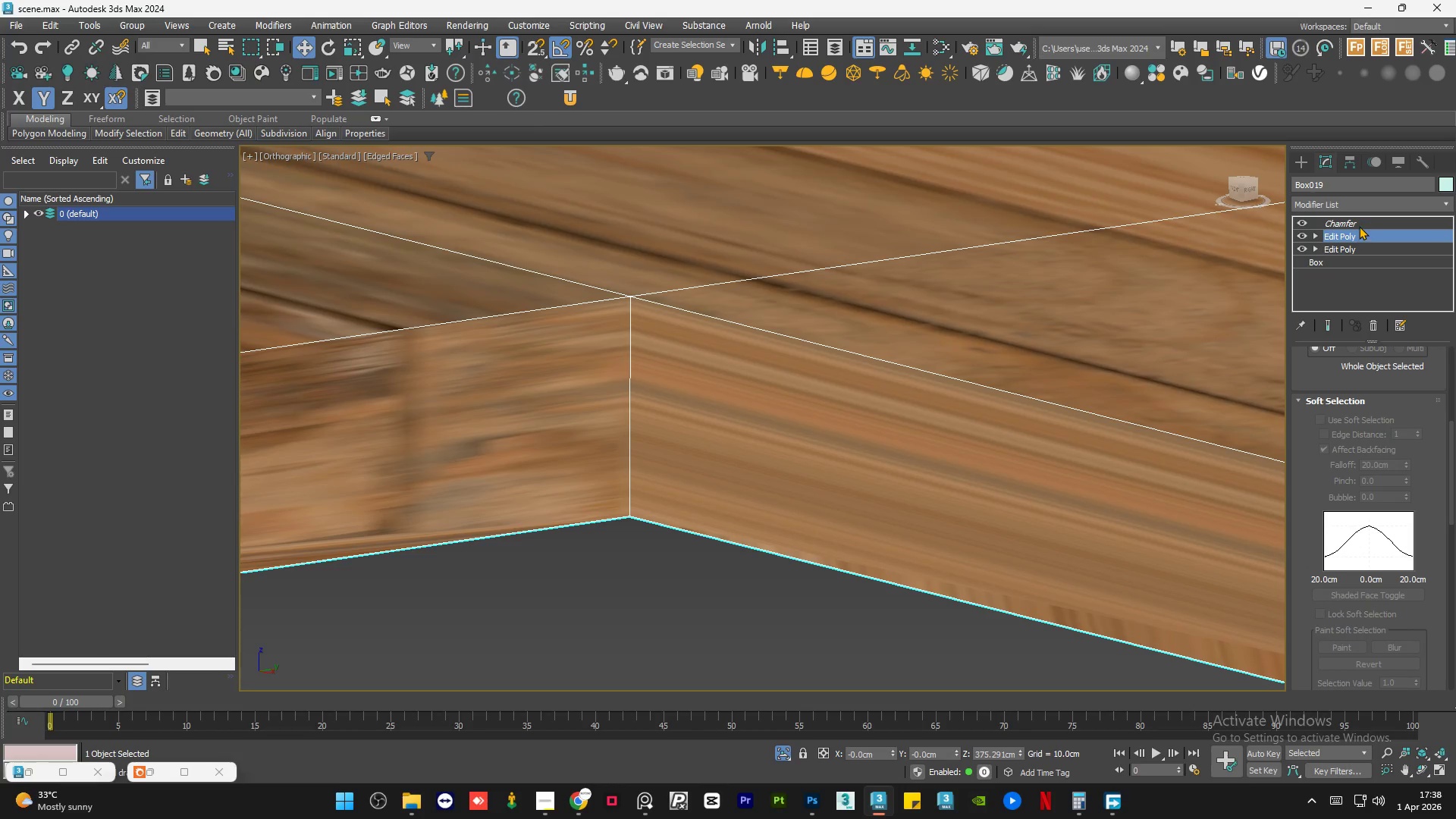 
left_click([1360, 223])
 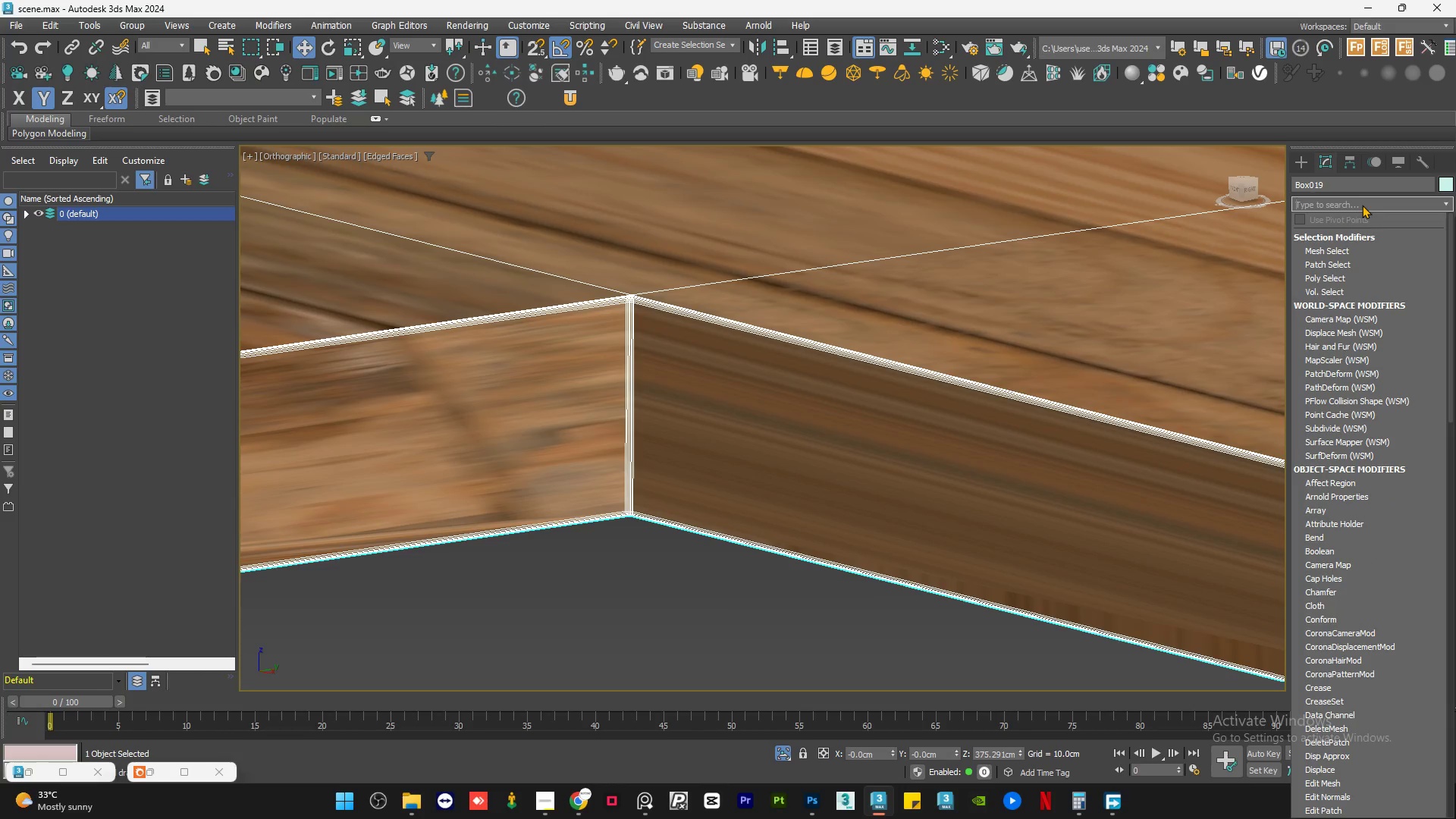 
type(uv)
 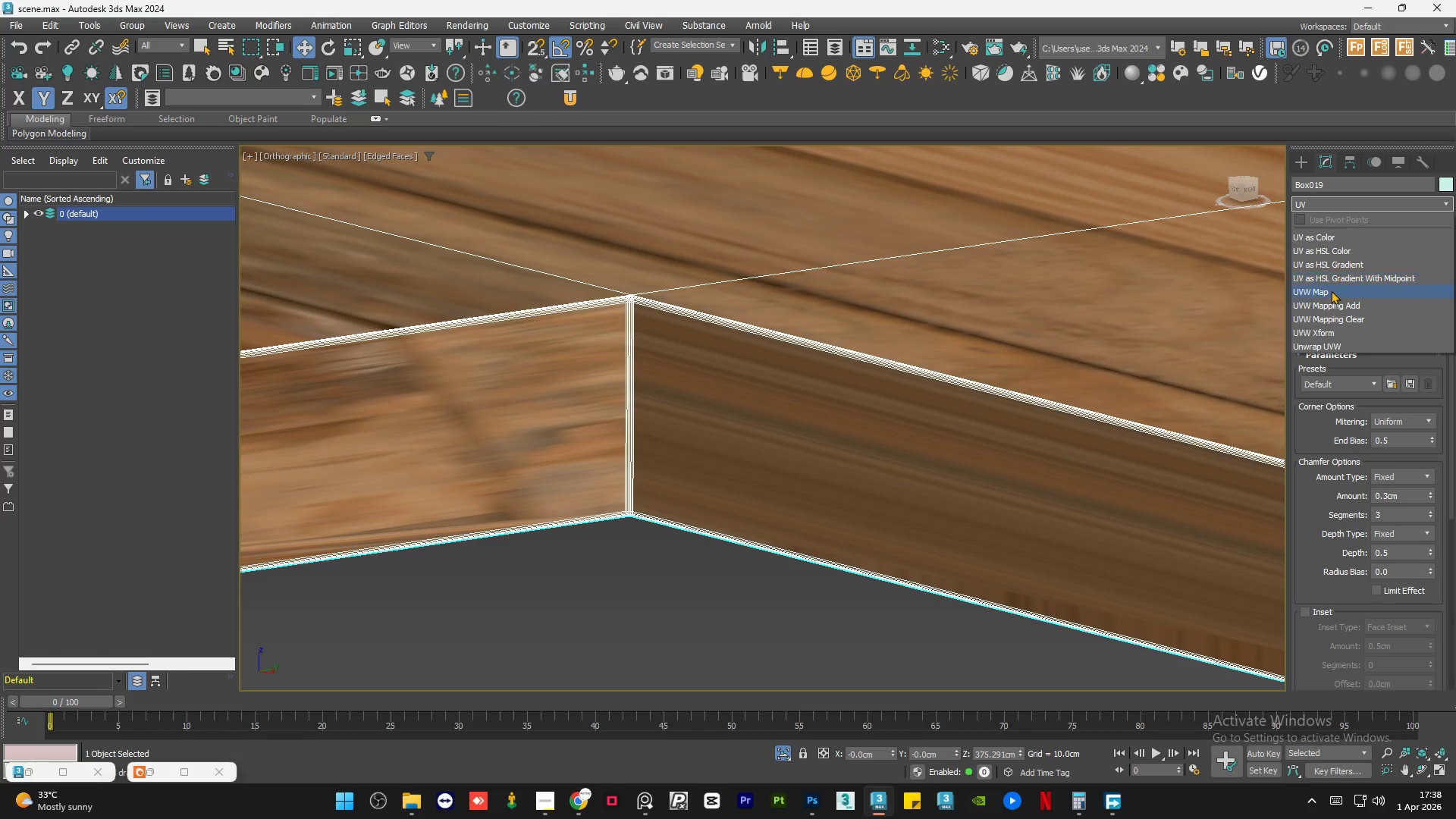 
left_click([1331, 290])
 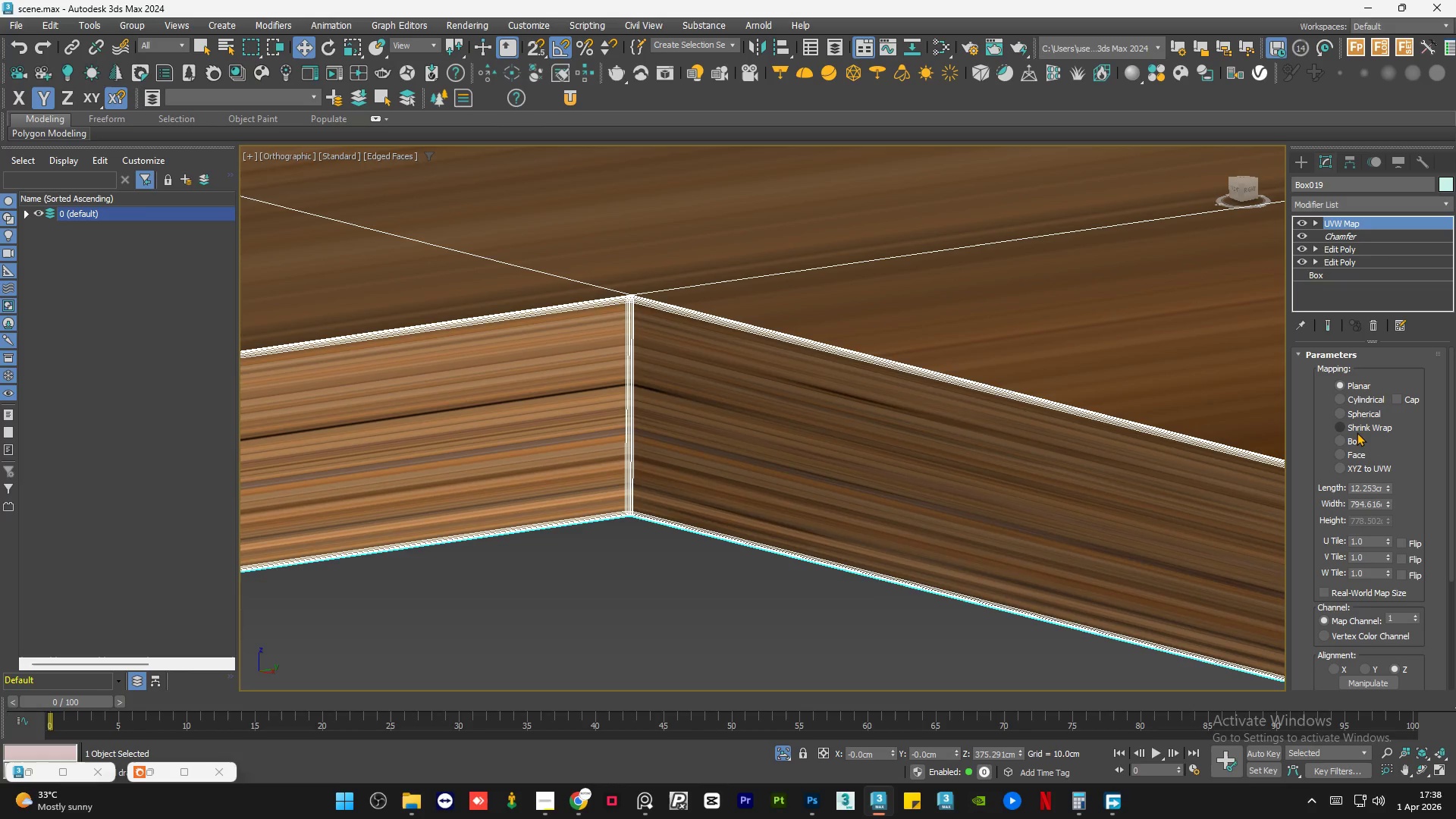 
left_click([1351, 441])
 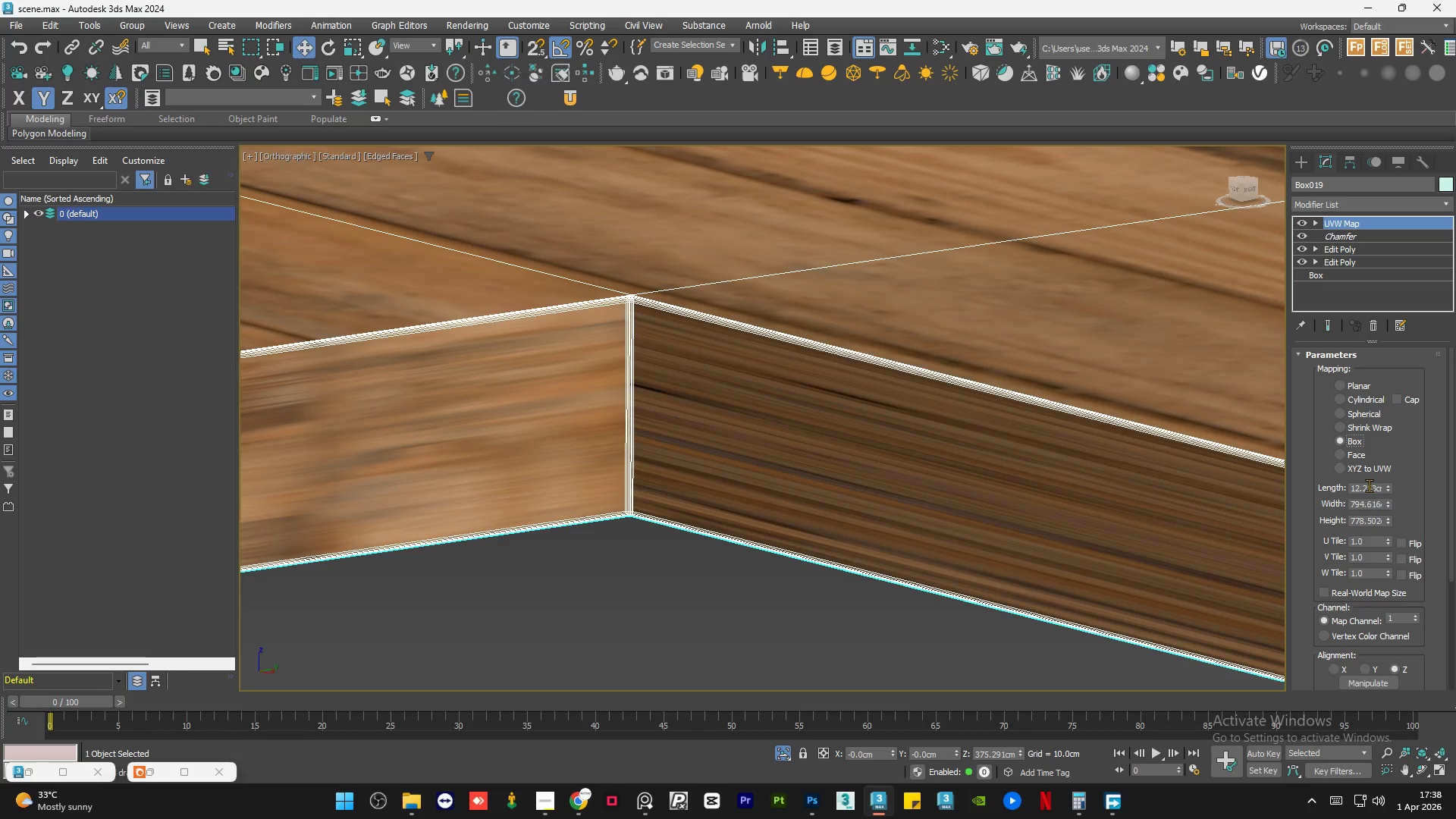 
double_click([1369, 485])
 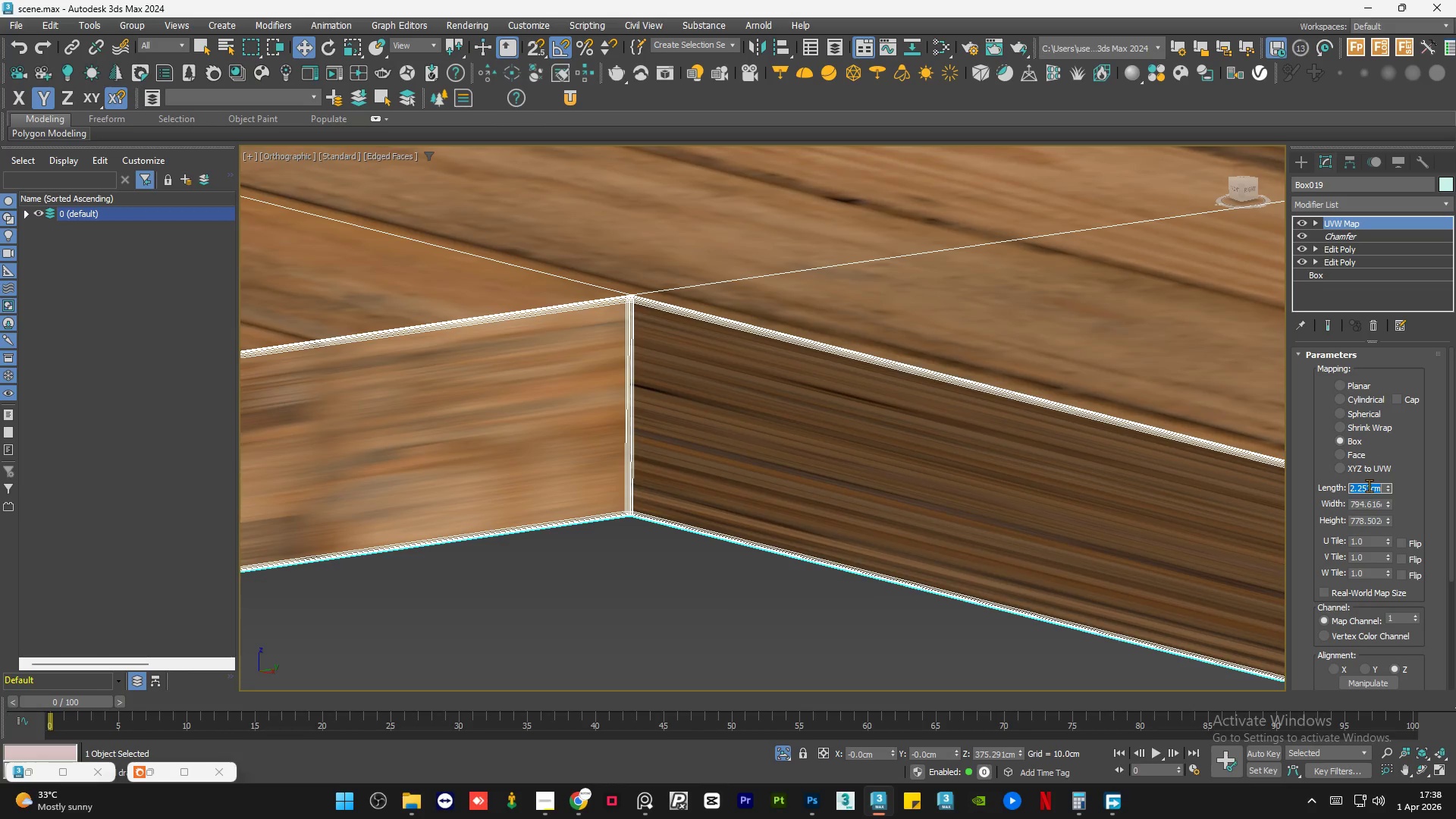 
key(Numpad5)
 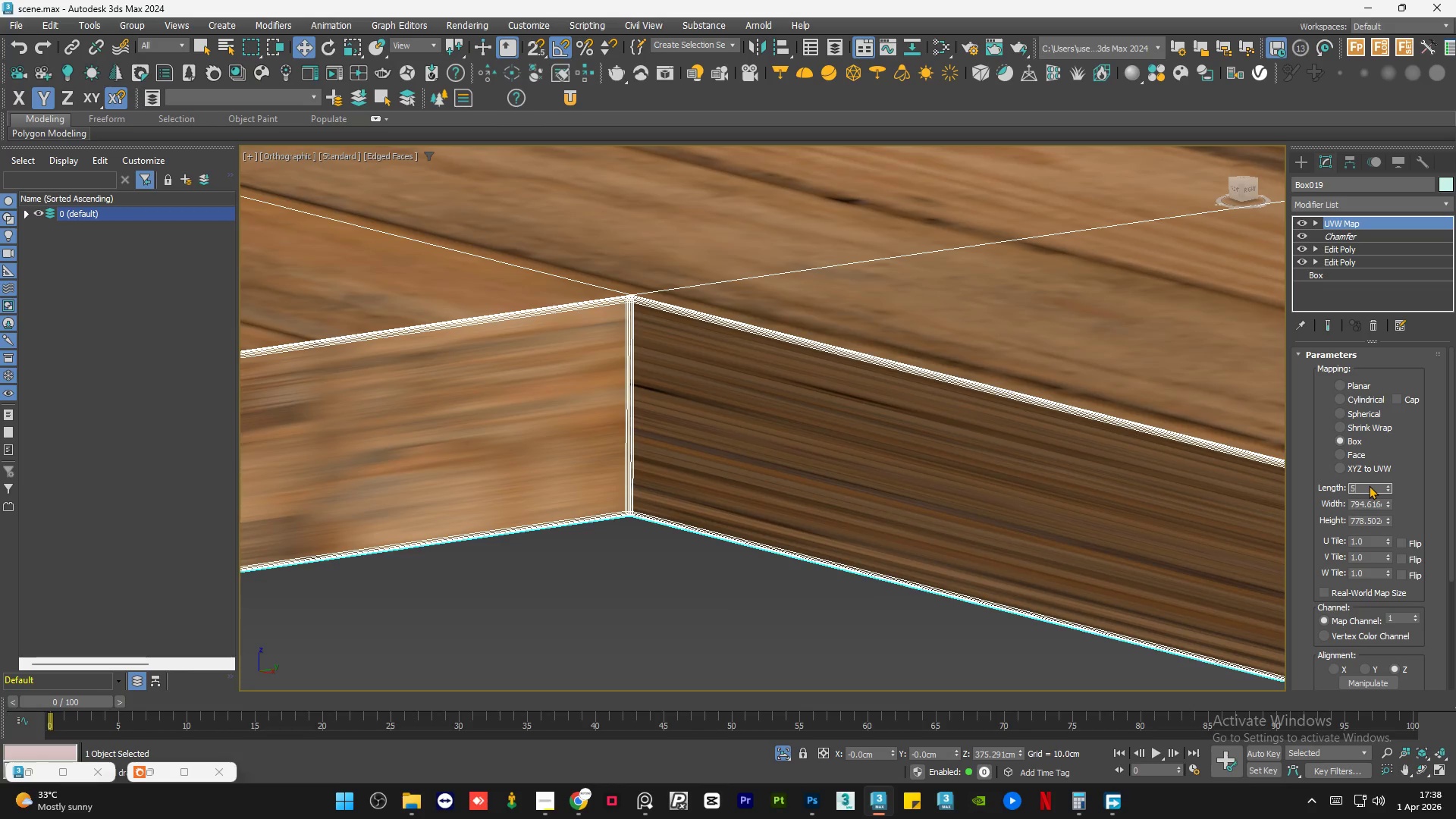 
key(Numpad0)
 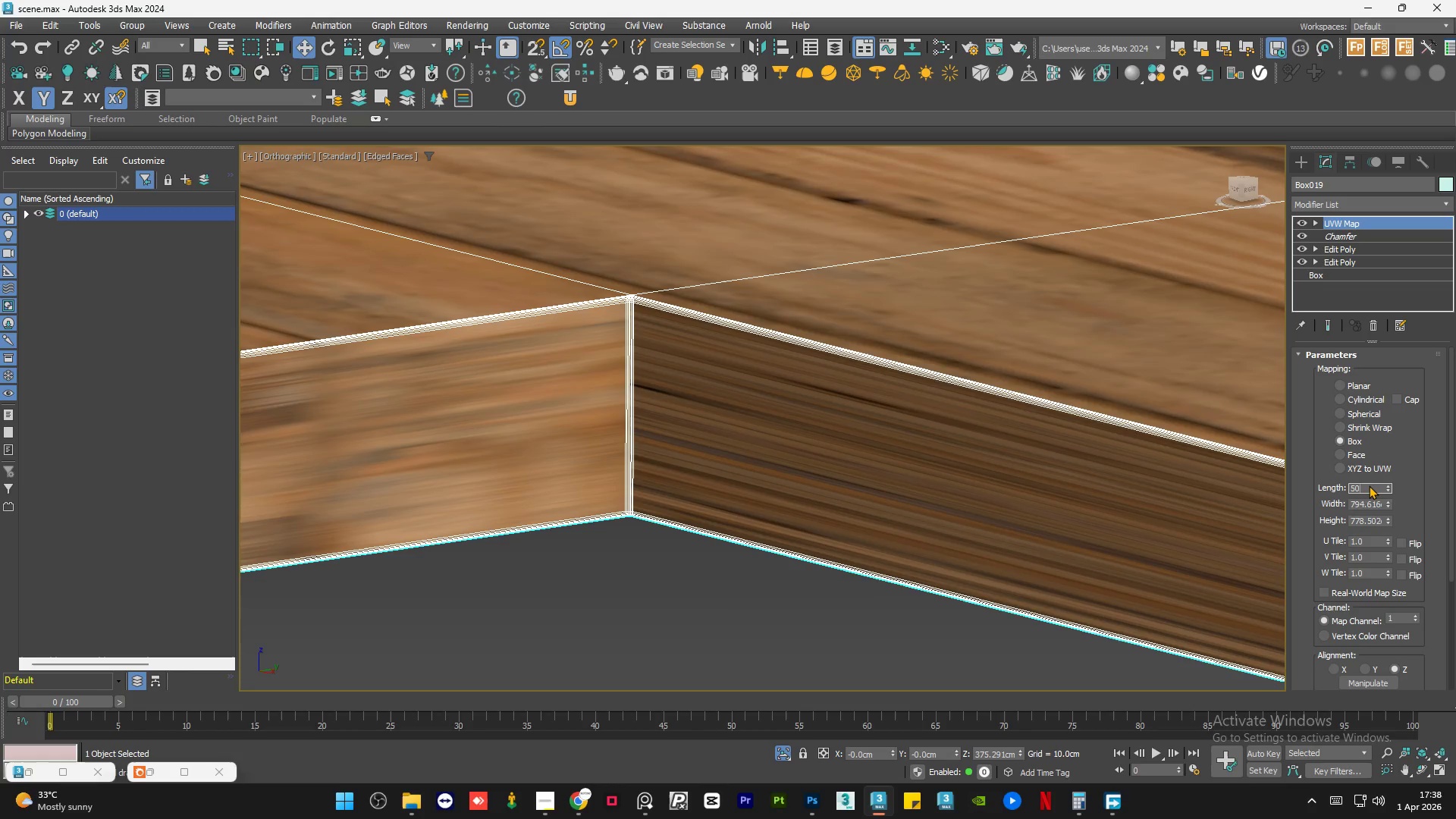 
key(Numpad0)
 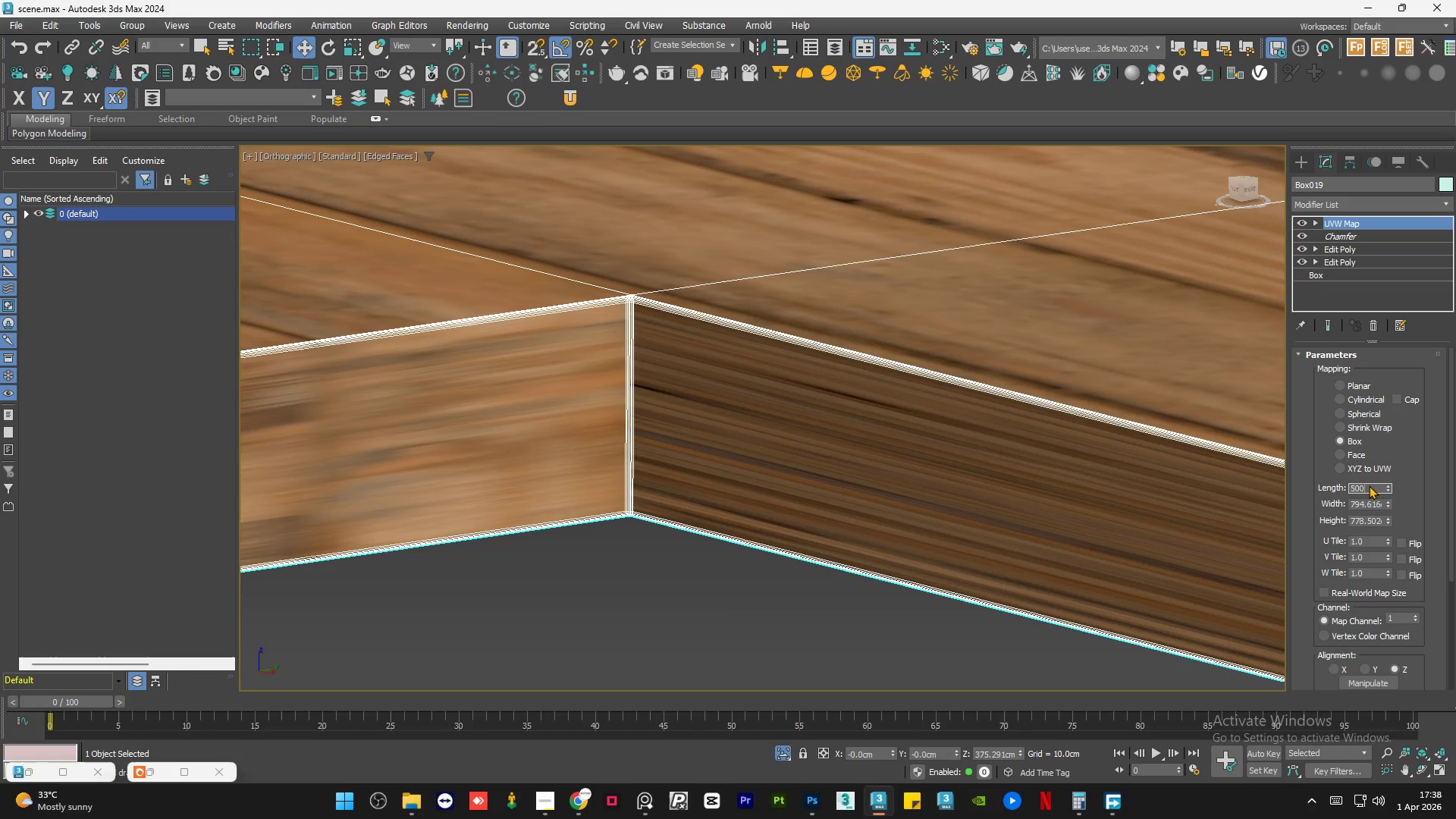 
key(NumpadEnter)
 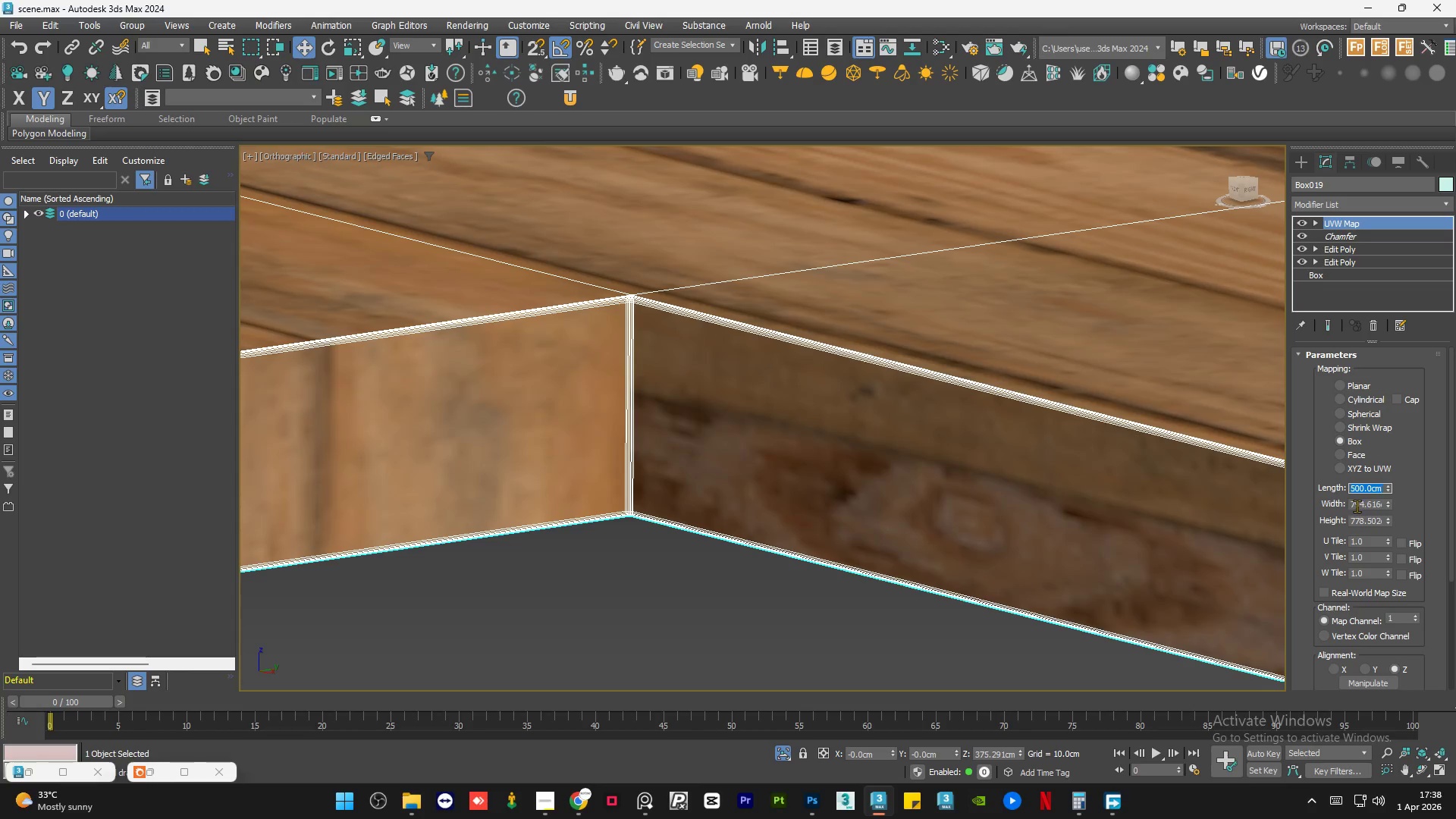 
double_click([1360, 506])
 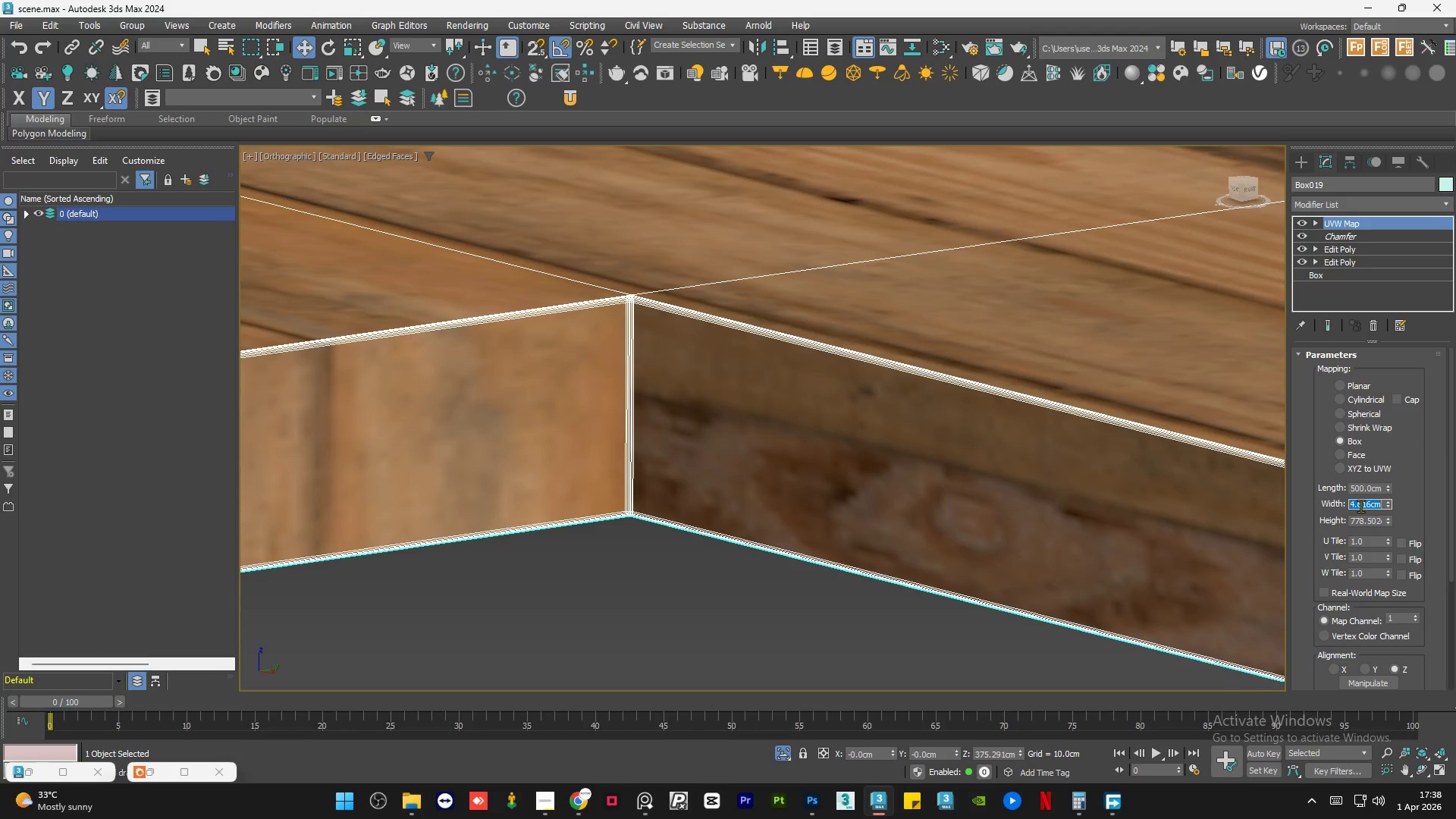 
key(Numpad5)
 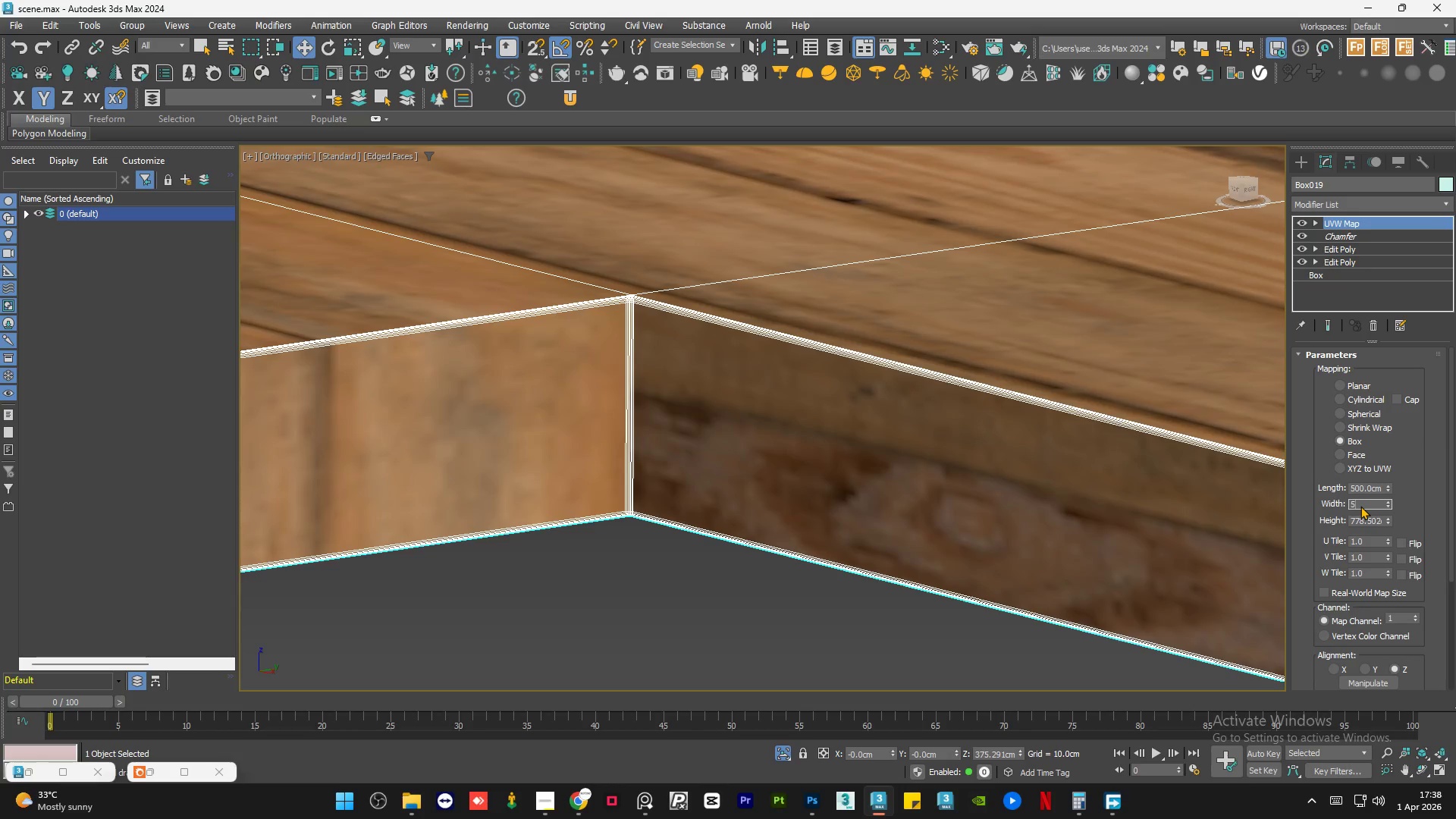 
key(Numpad0)
 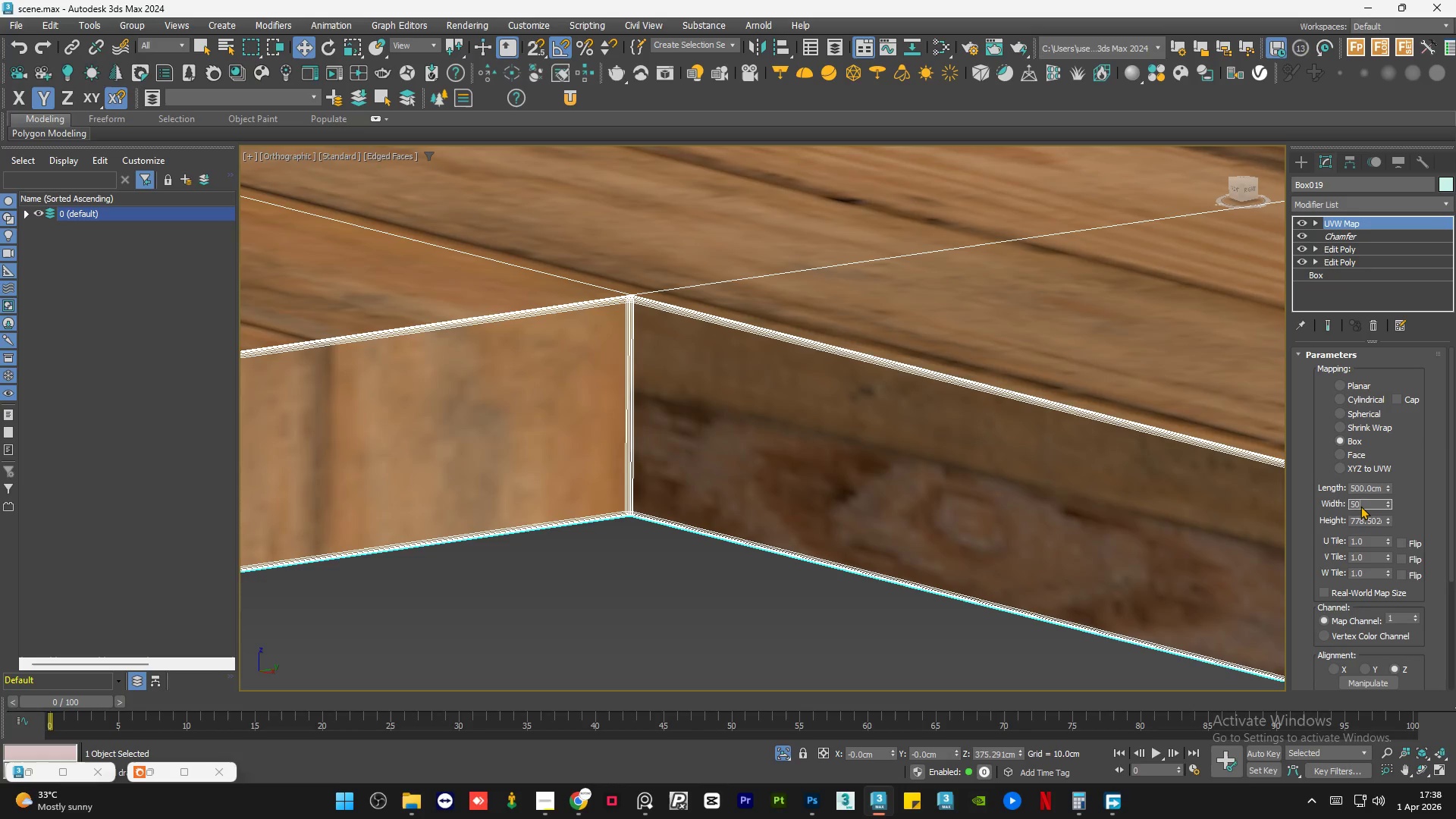 
key(Numpad0)
 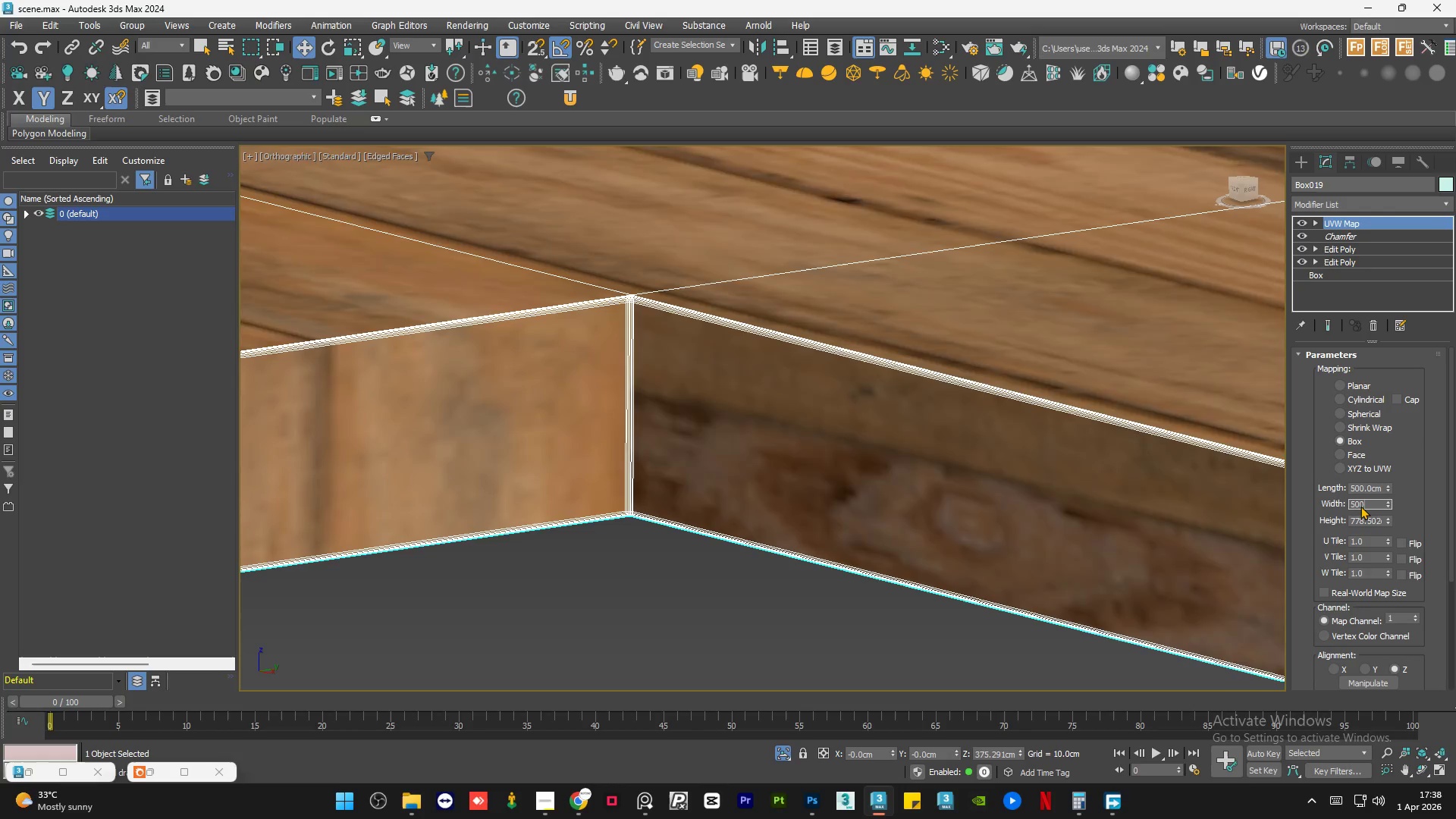 
key(NumpadEnter)
 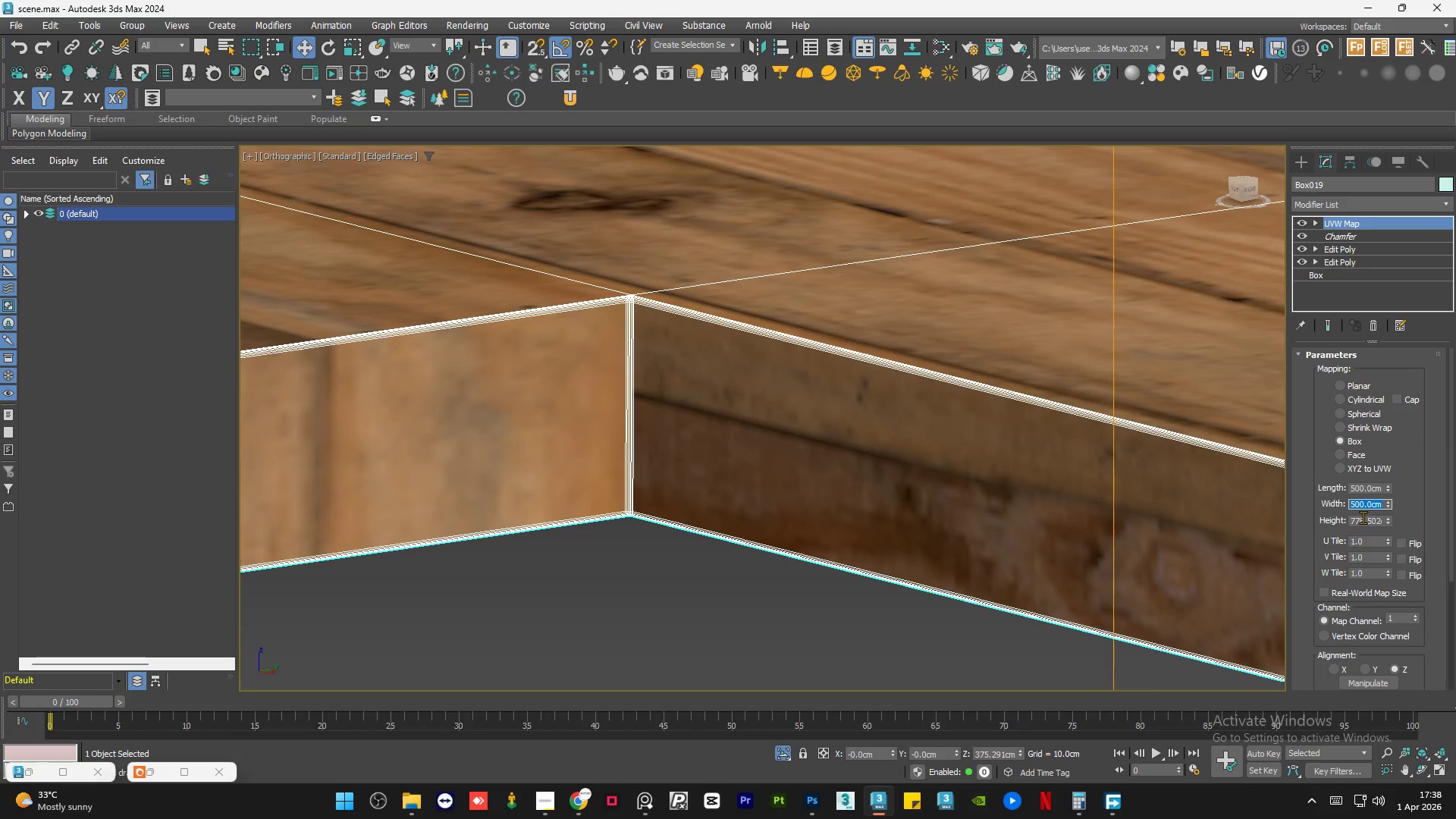 
double_click([1363, 517])
 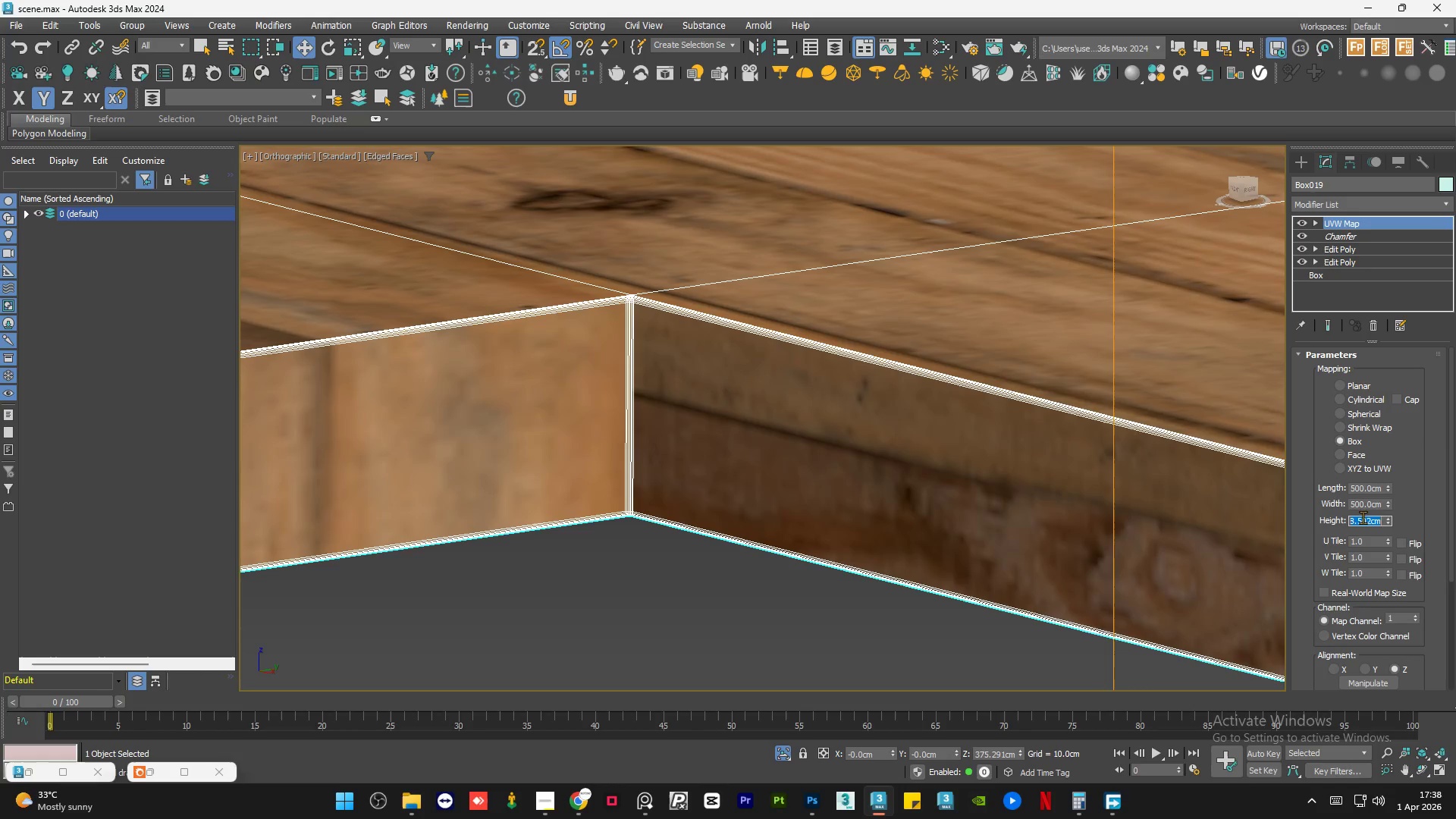 
key(Numpad5)
 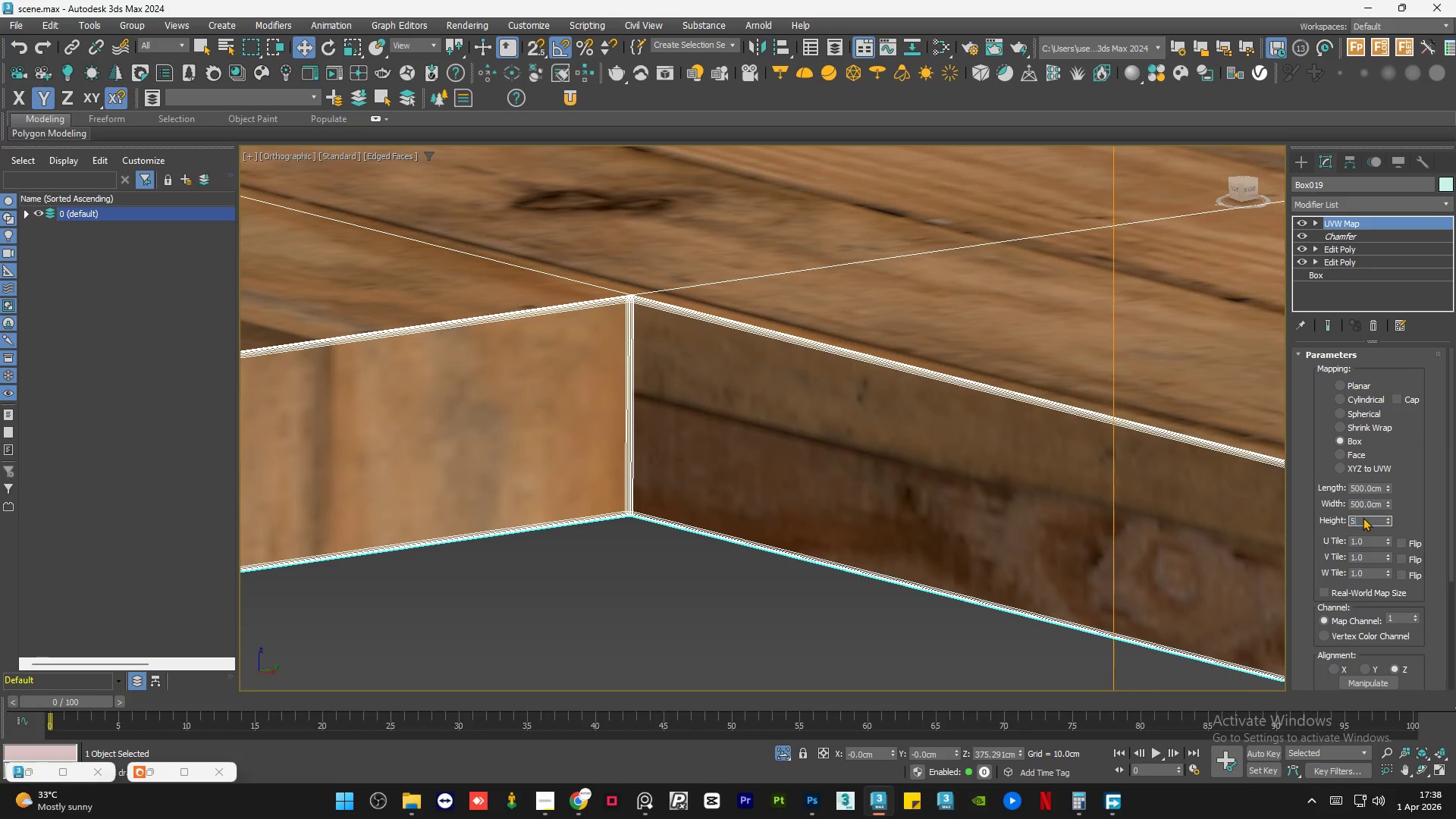 
key(Numpad0)
 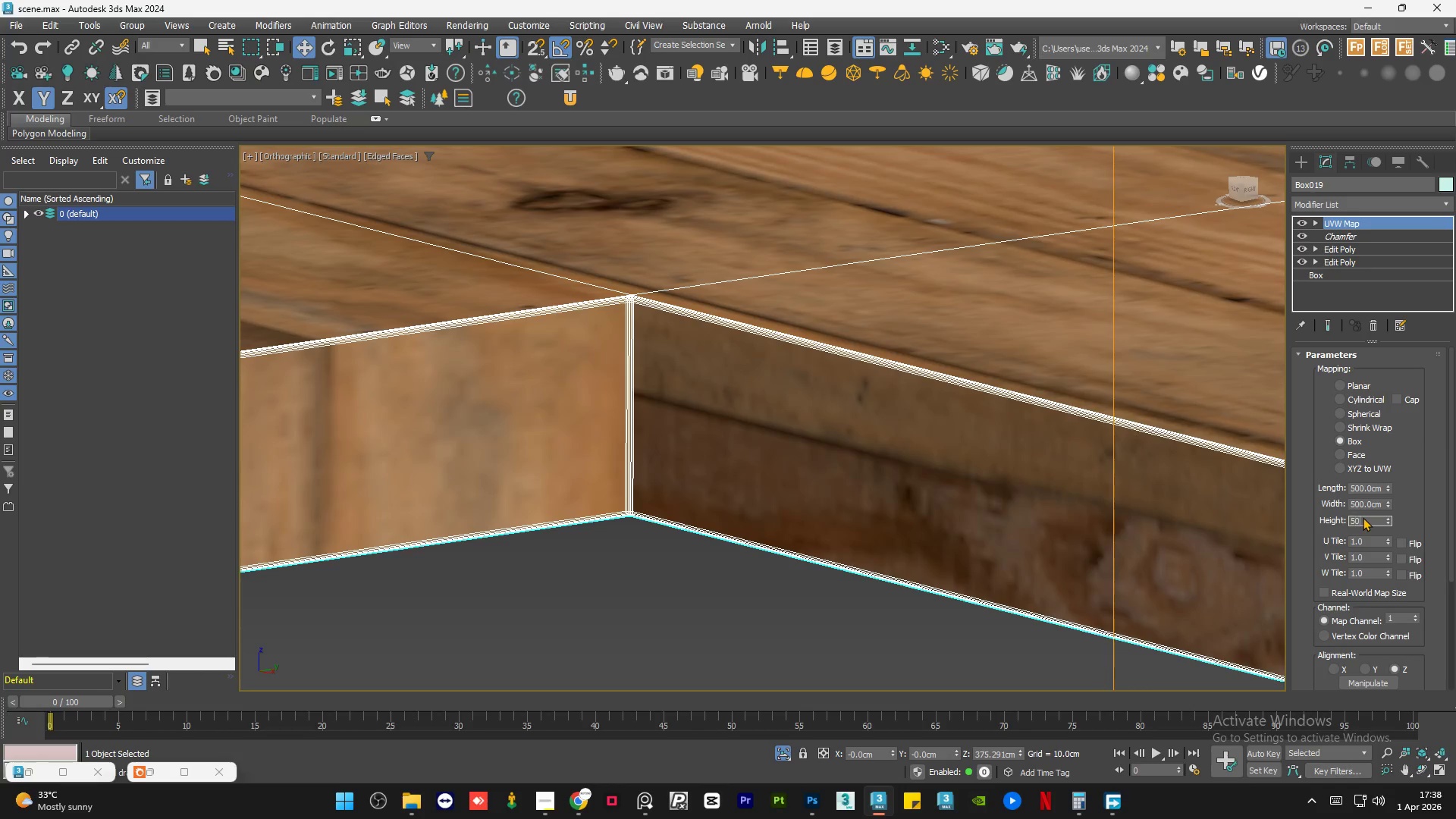 
key(Numpad0)
 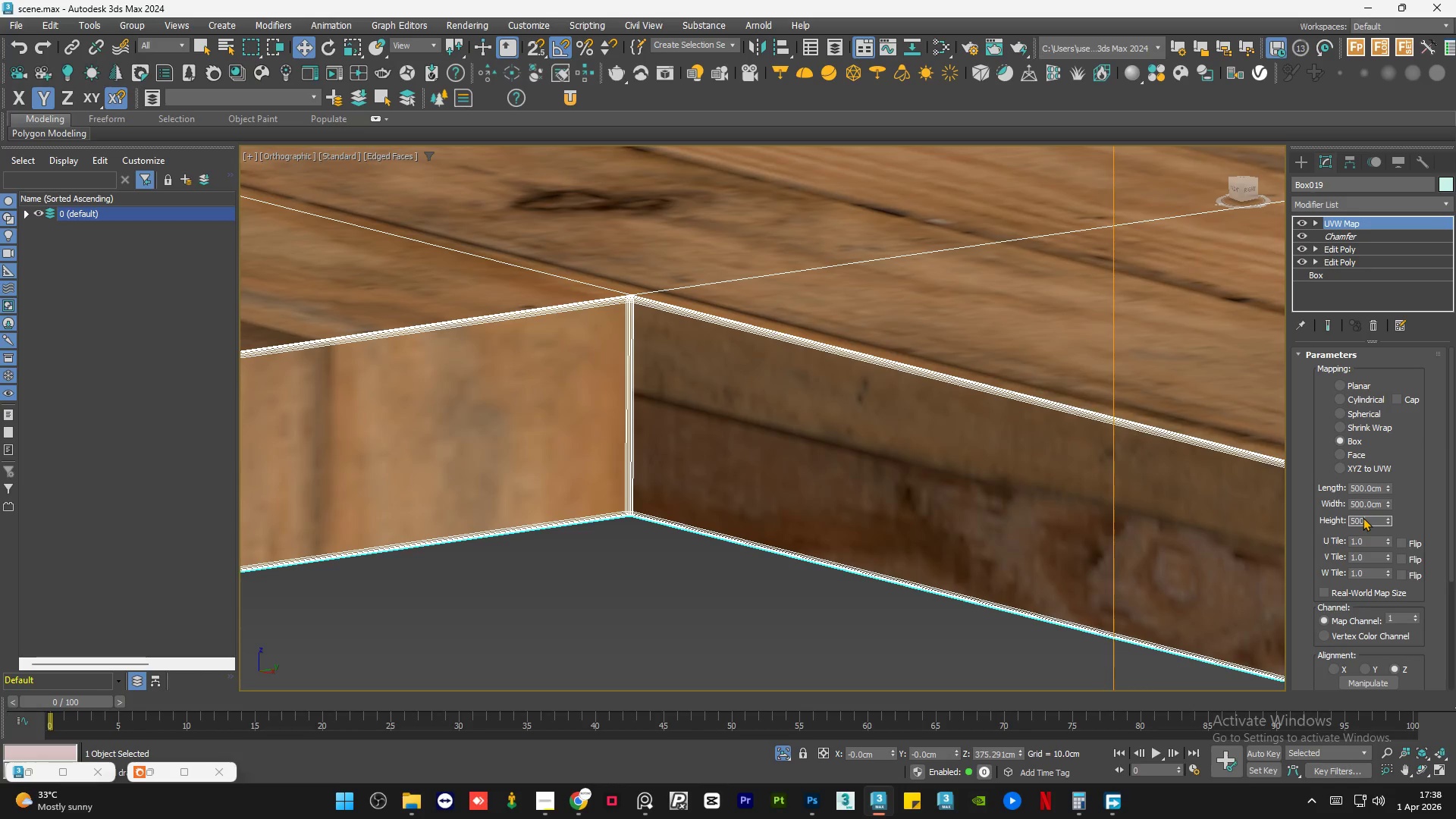 
key(NumpadEnter)
 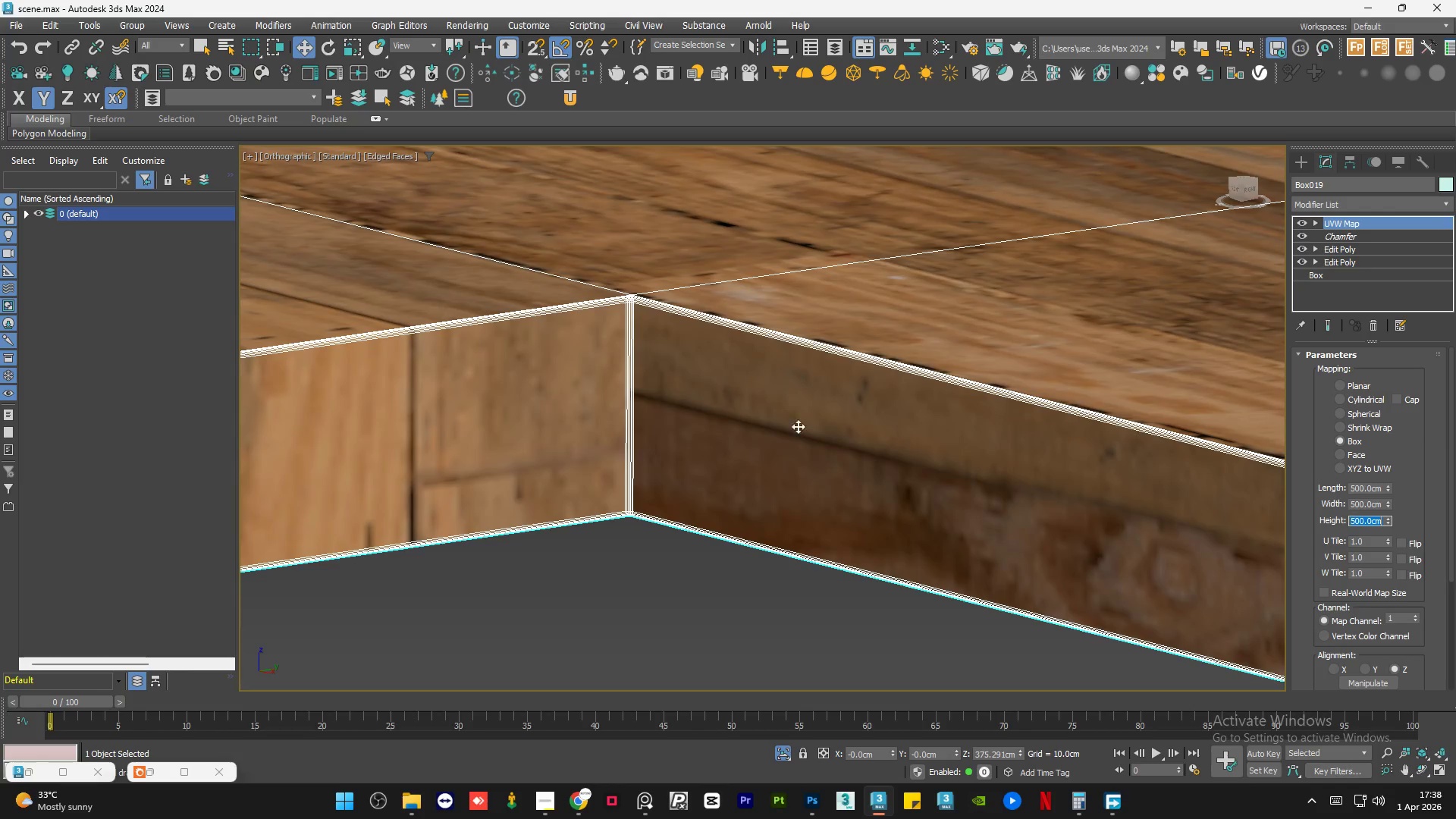 
left_click([846, 555])
 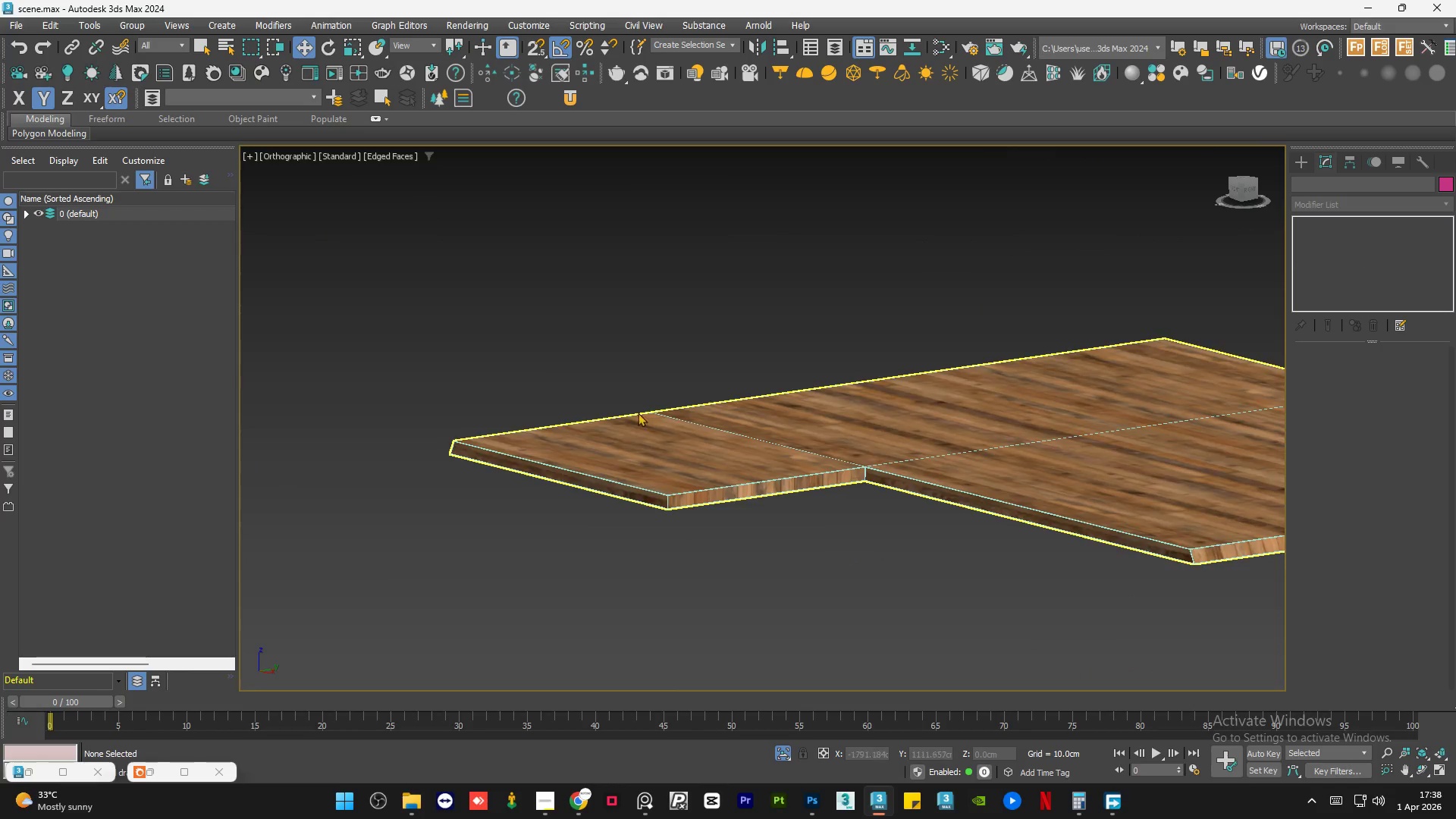 
scroll: coordinate [917, 498], scroll_direction: down, amount: 8.0
 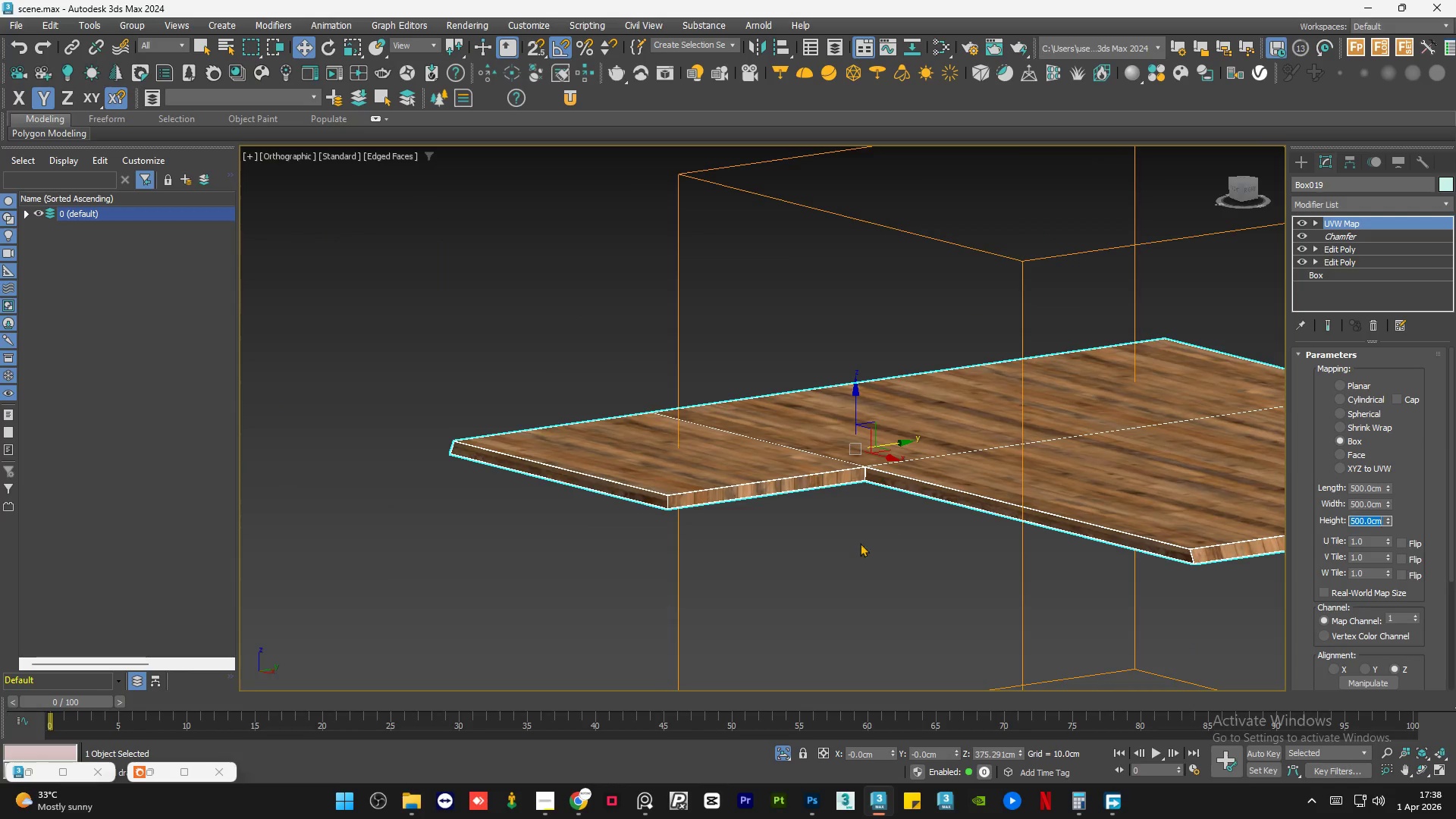 
hold_key(key=AltLeft, duration=0.52)
 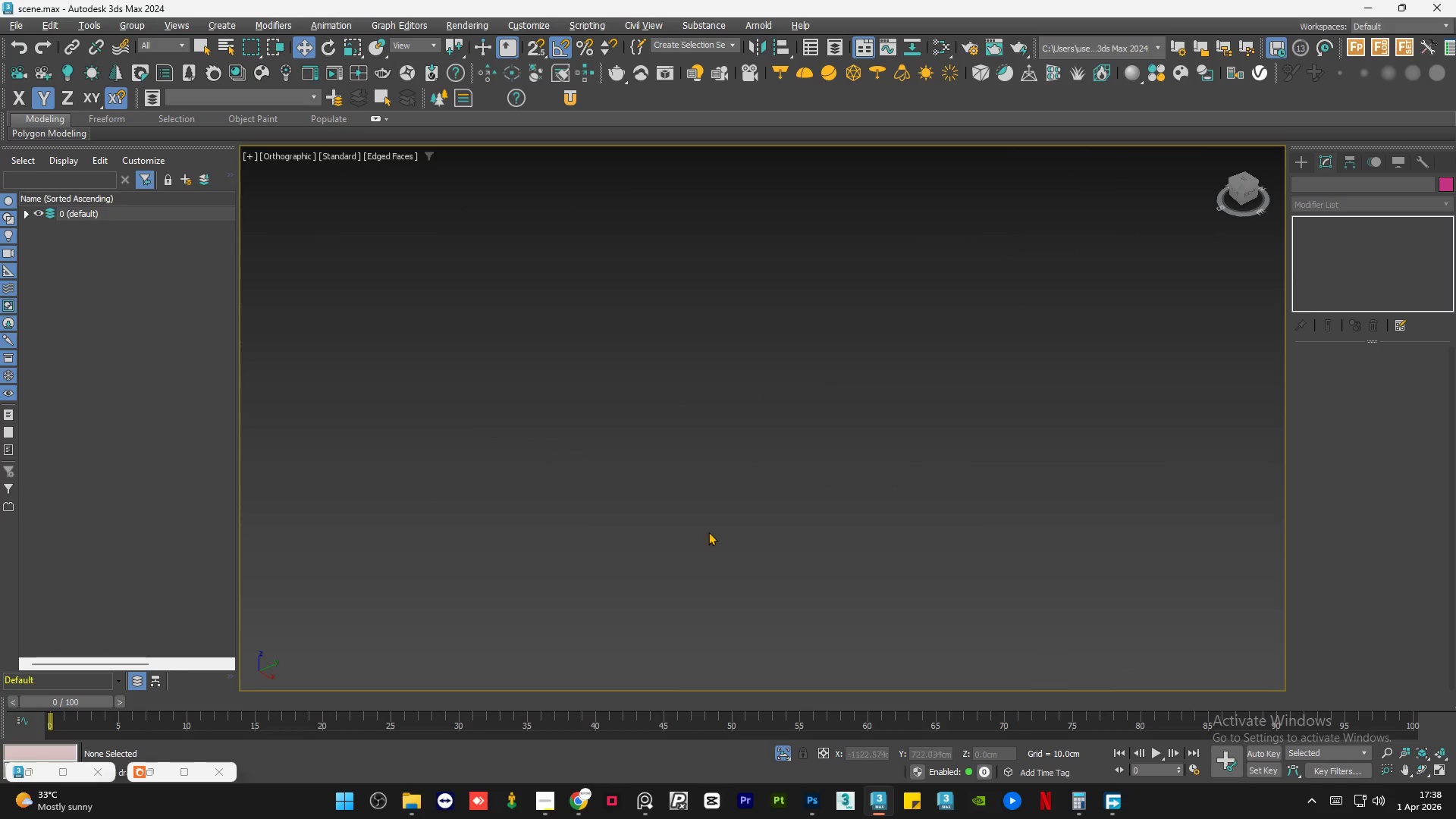 
scroll: coordinate [638, 413], scroll_direction: down, amount: 1.0
 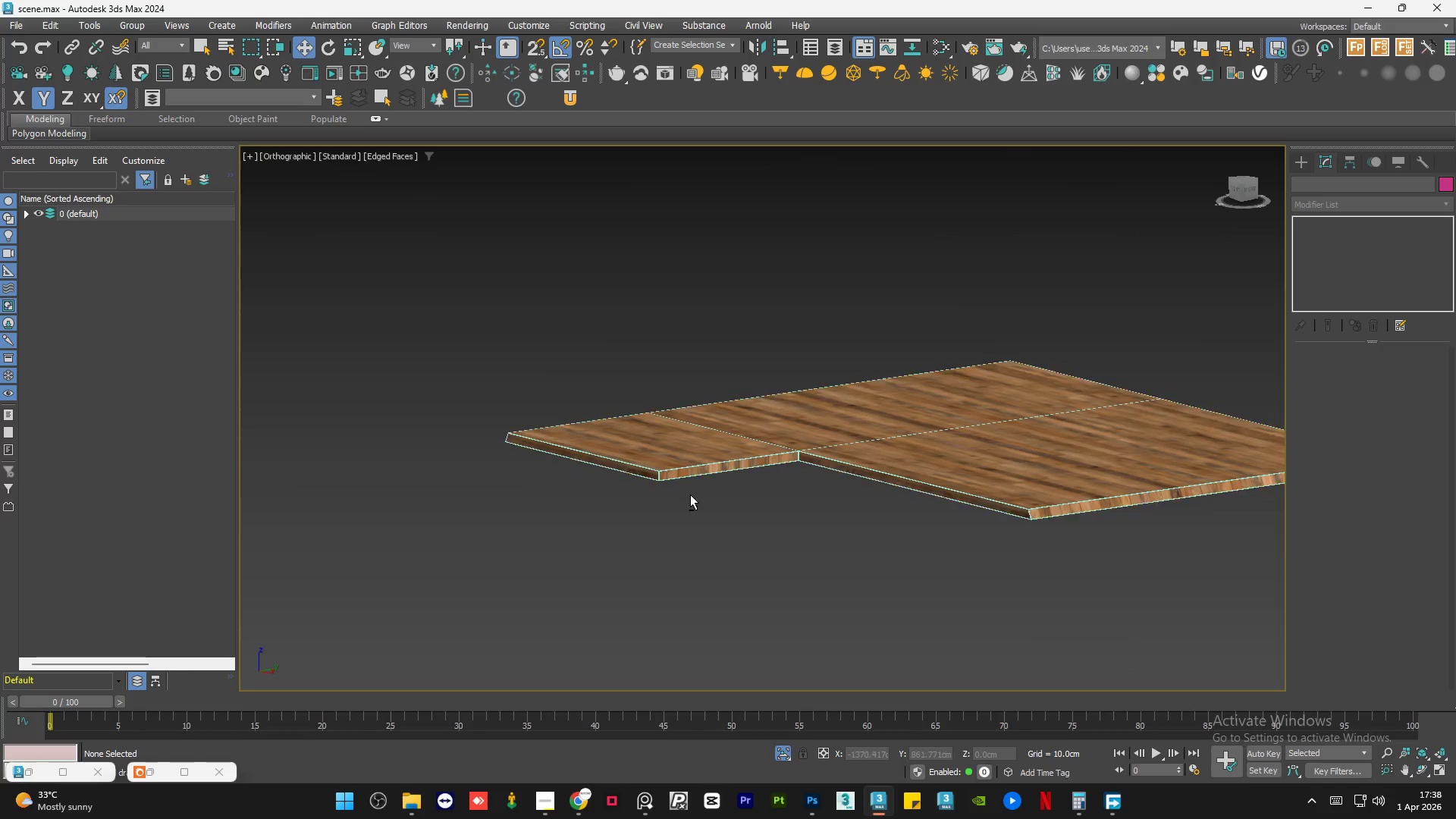 
hold_key(key=AltLeft, duration=0.39)
 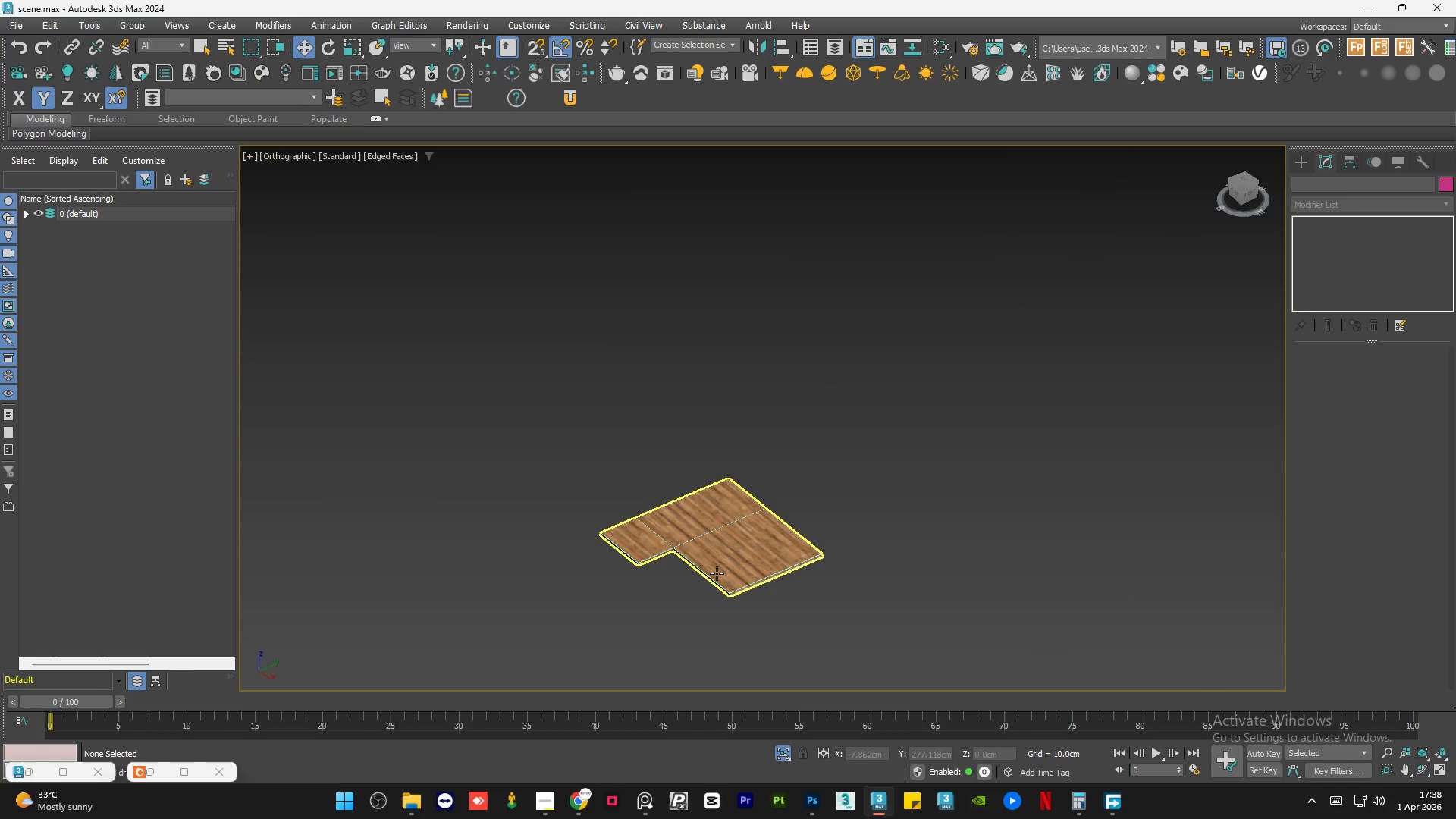 
scroll: coordinate [635, 397], scroll_direction: down, amount: 4.0
 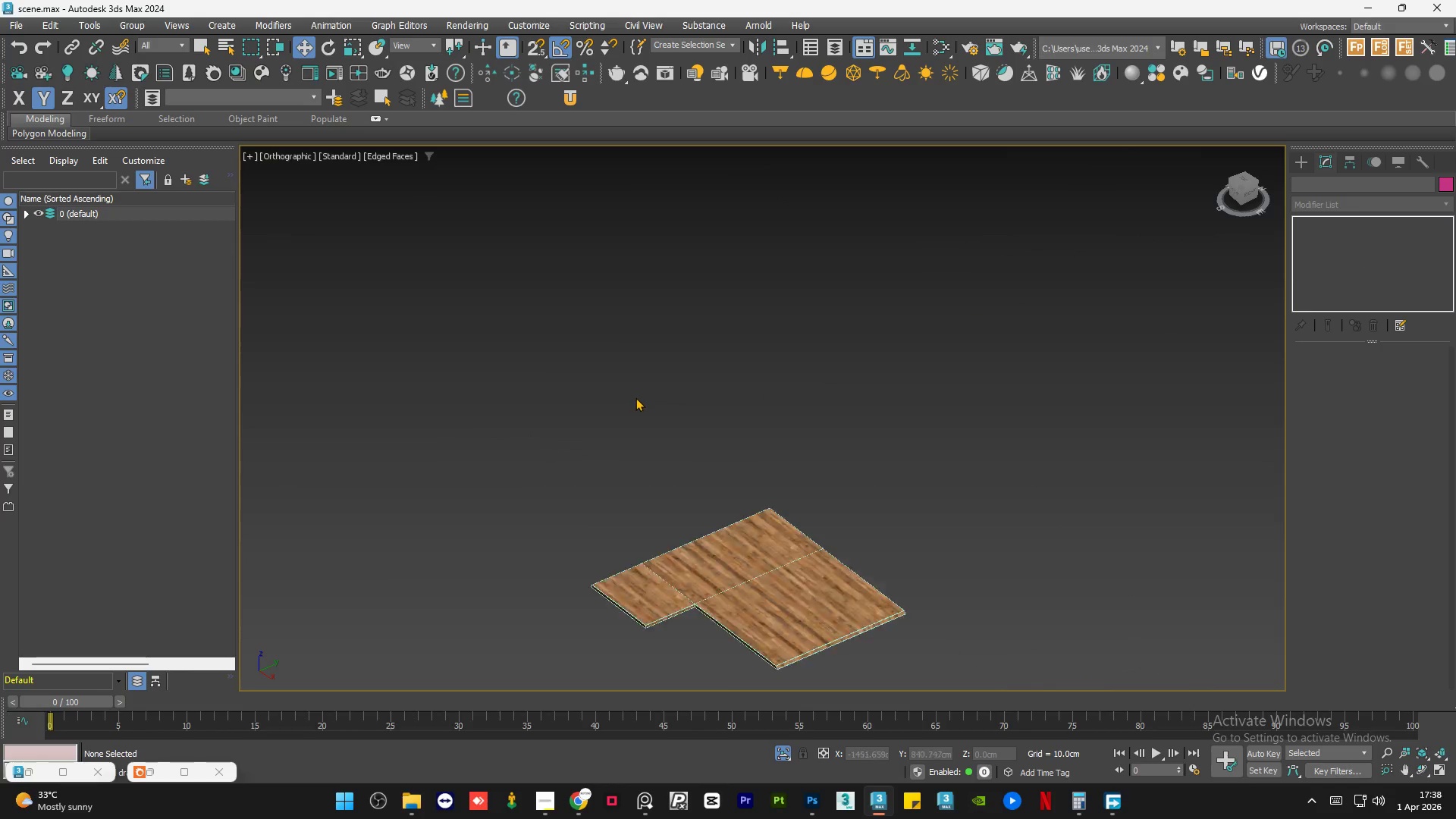 
scroll: coordinate [724, 597], scroll_direction: up, amount: 6.0
 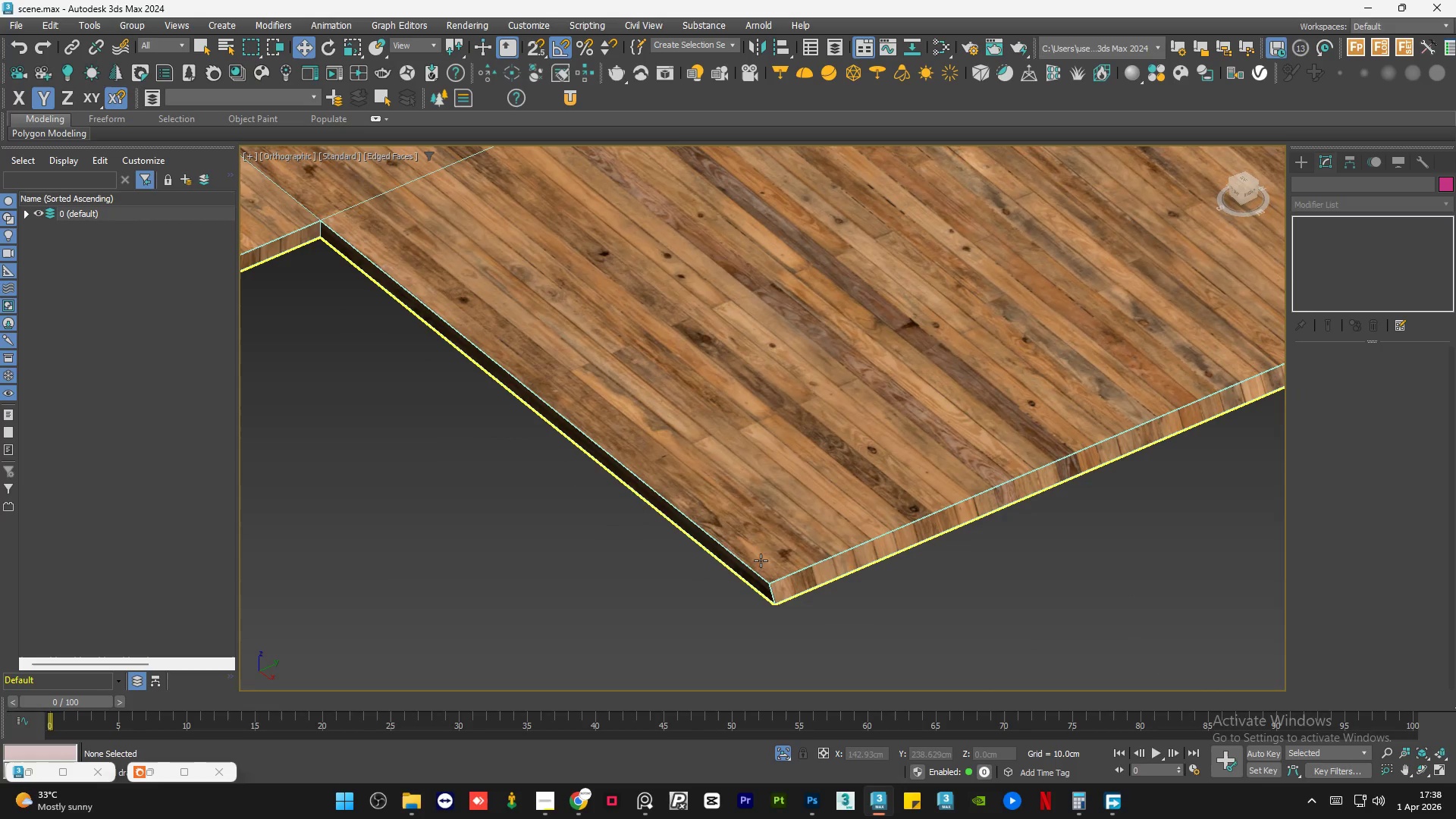 
hold_key(key=AltLeft, duration=0.8)
 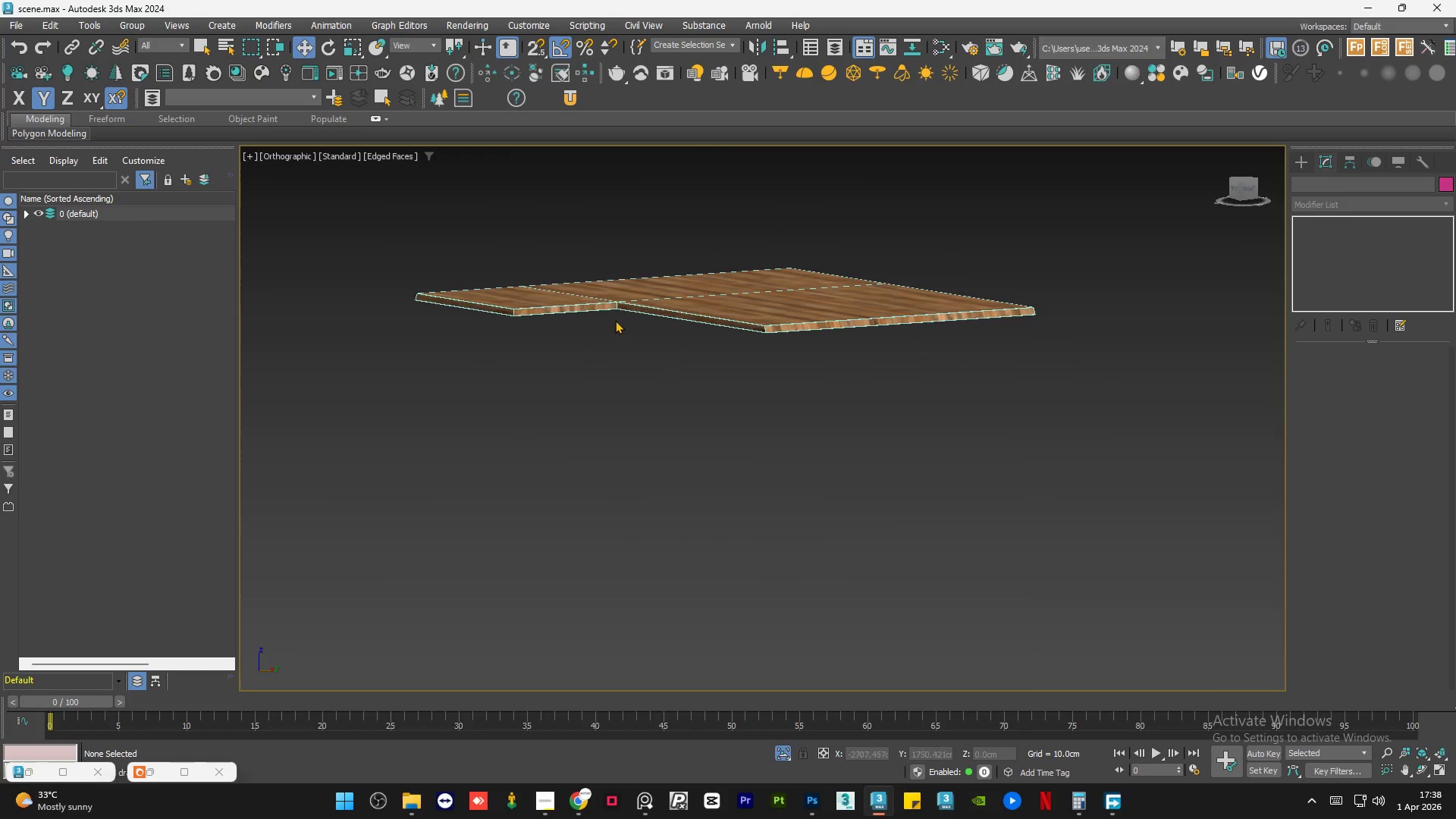 
scroll: coordinate [797, 558], scroll_direction: down, amount: 3.0
 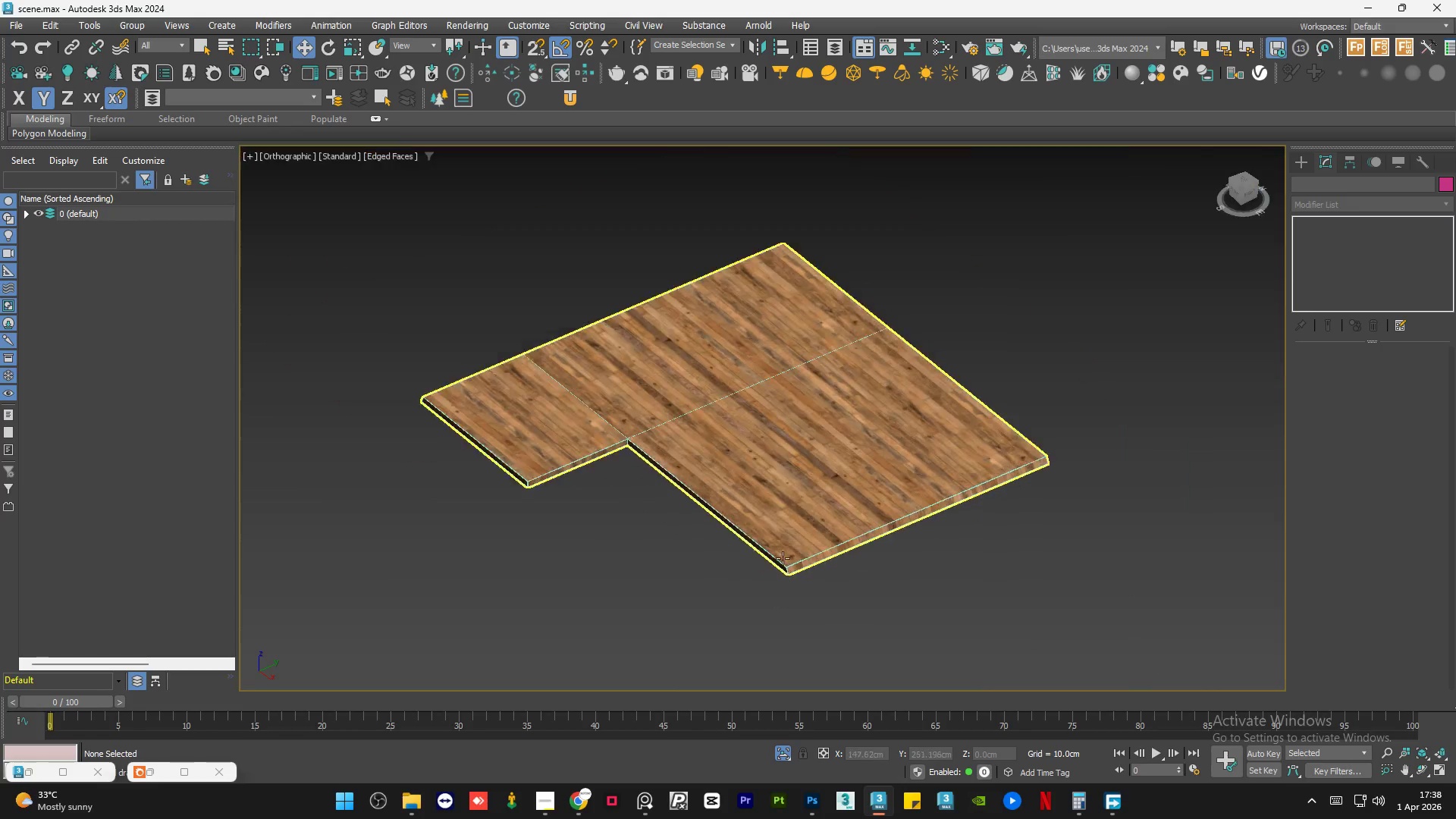 
scroll: coordinate [606, 306], scroll_direction: up, amount: 7.0
 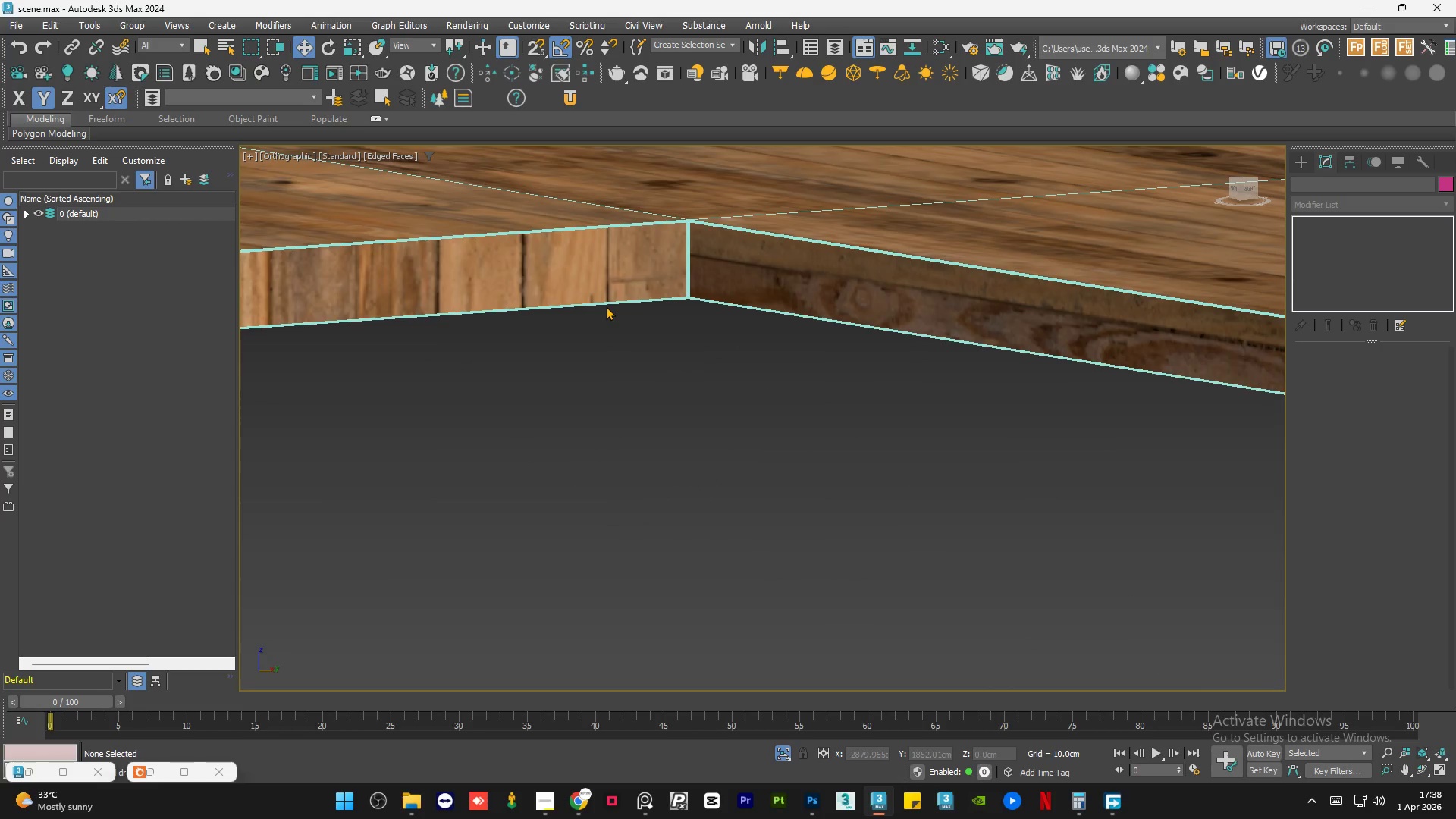 
scroll: coordinate [841, 388], scroll_direction: down, amount: 5.0
 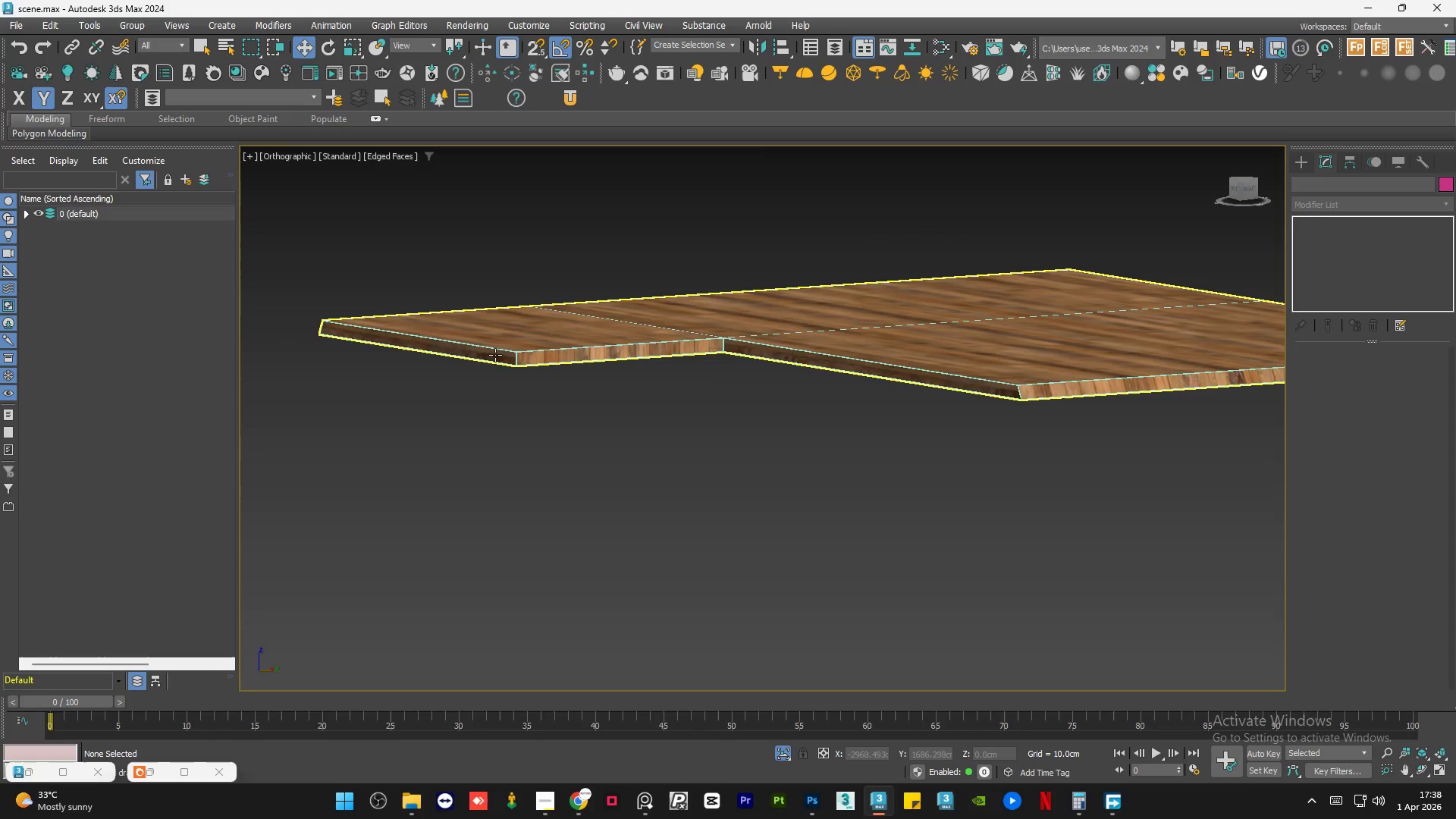 
scroll: coordinate [500, 354], scroll_direction: up, amount: 6.0
 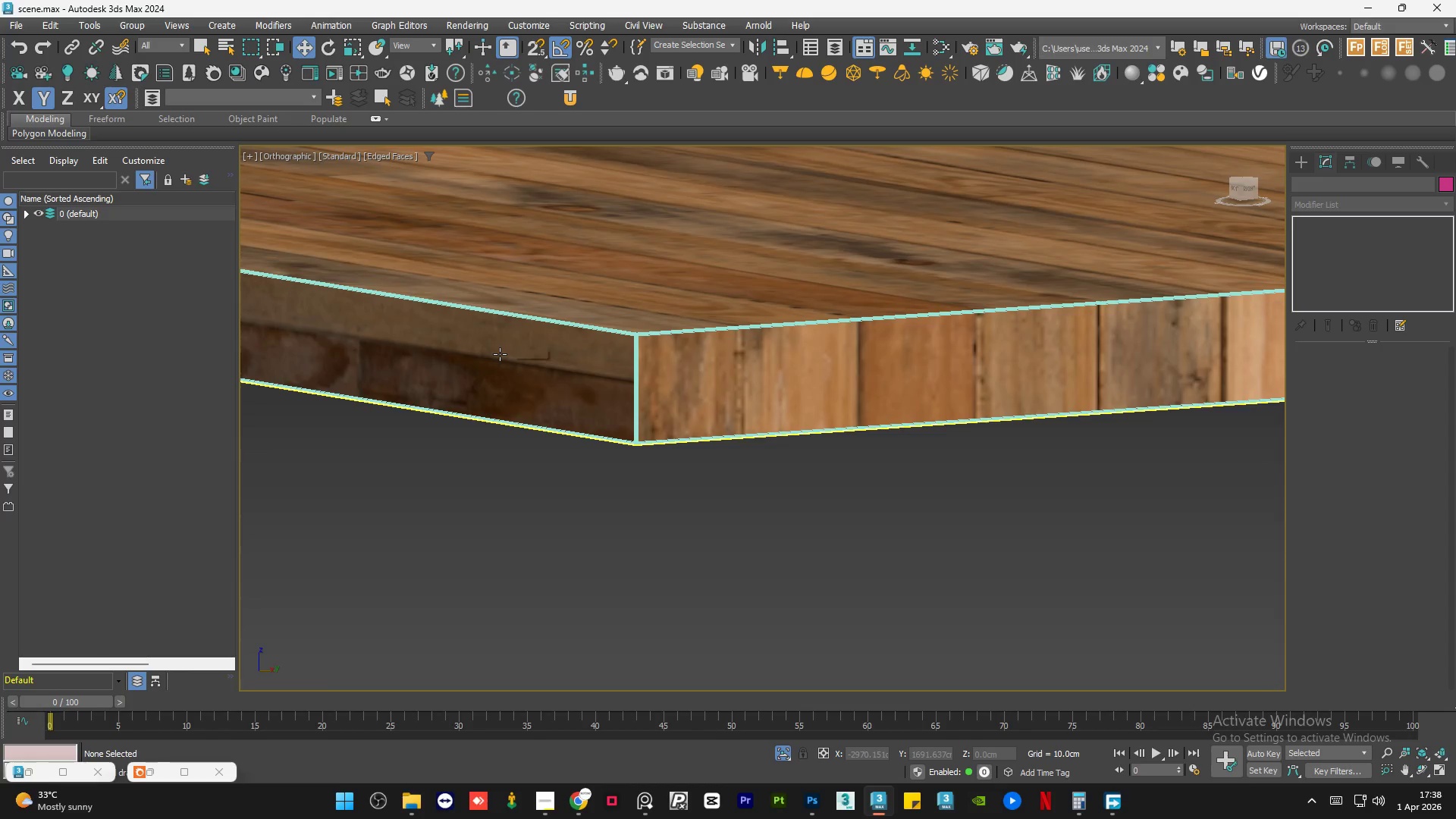 
hold_key(key=AltLeft, duration=0.53)
 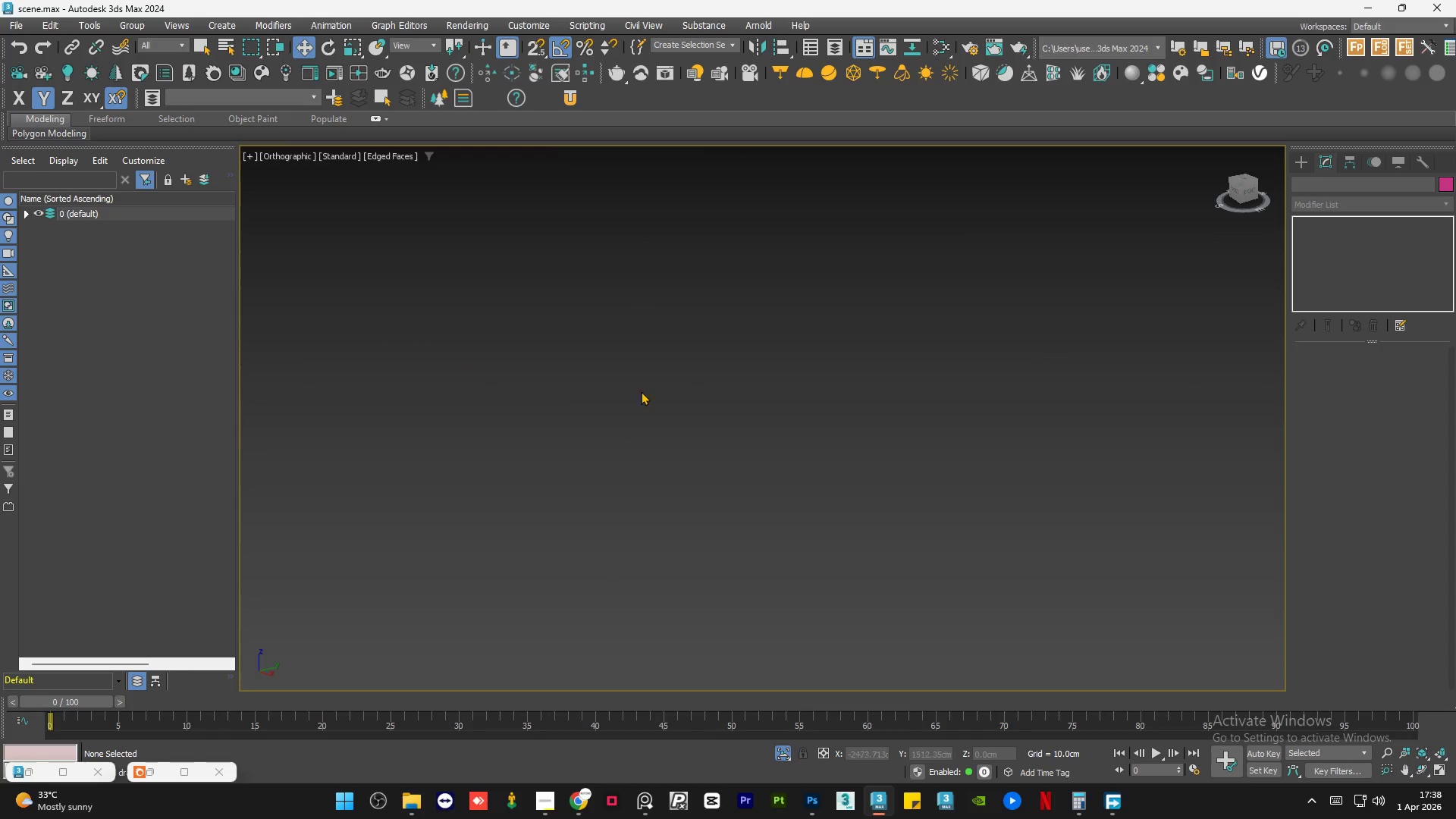 
scroll: coordinate [525, 366], scroll_direction: down, amount: 6.0
 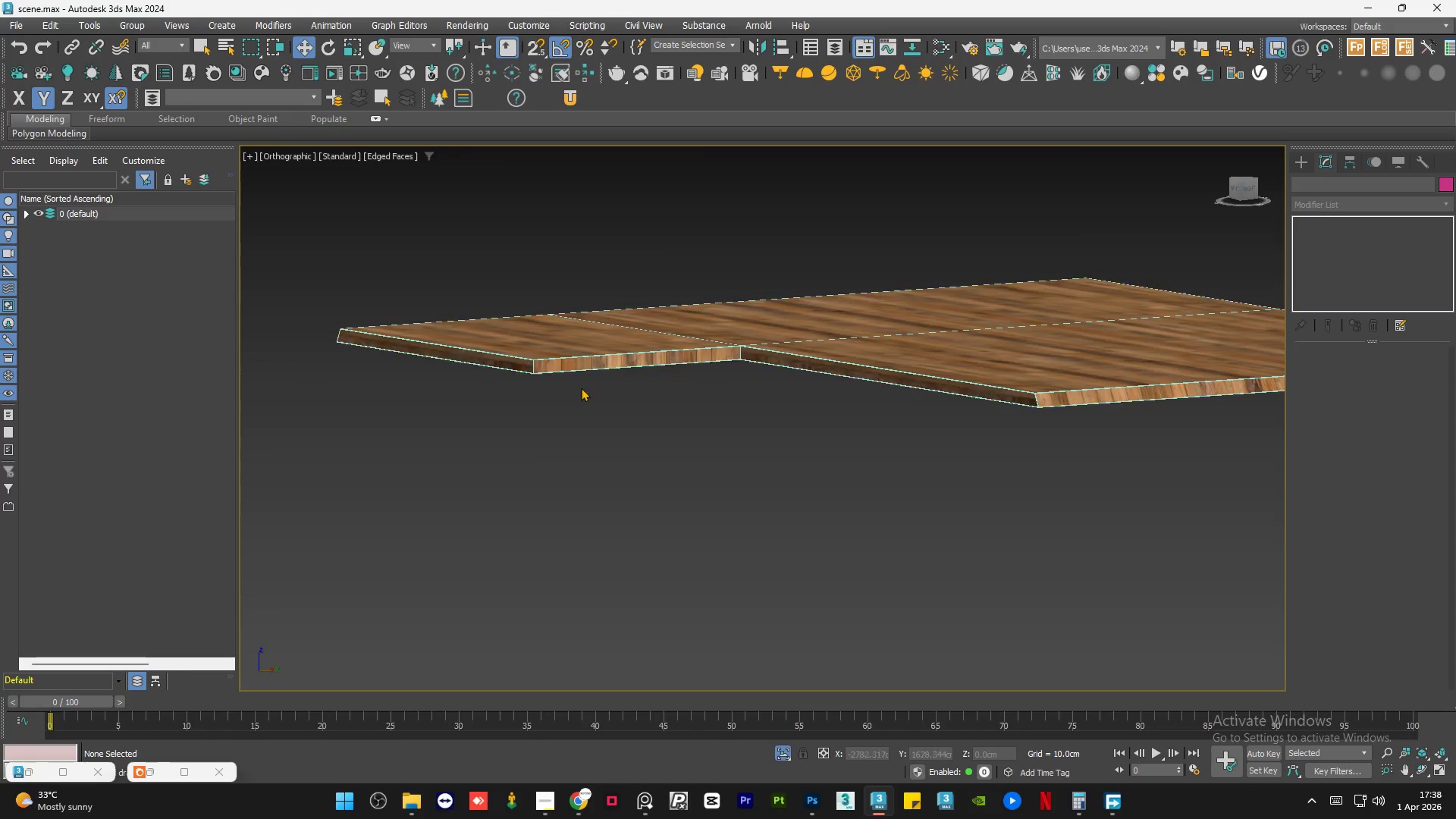 
hold_key(key=AltLeft, duration=0.5)
 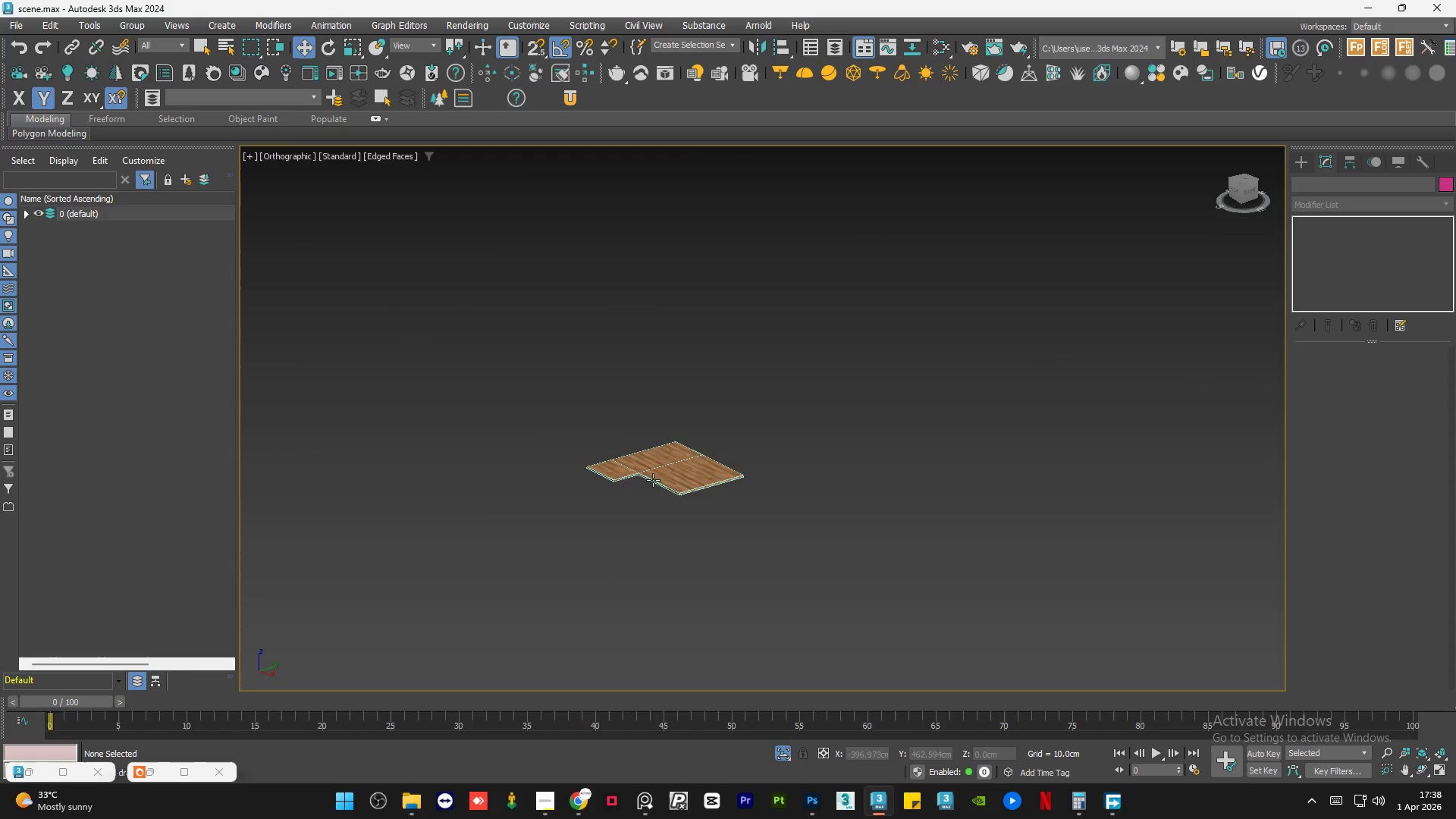 
scroll: coordinate [611, 360], scroll_direction: down, amount: 6.0
 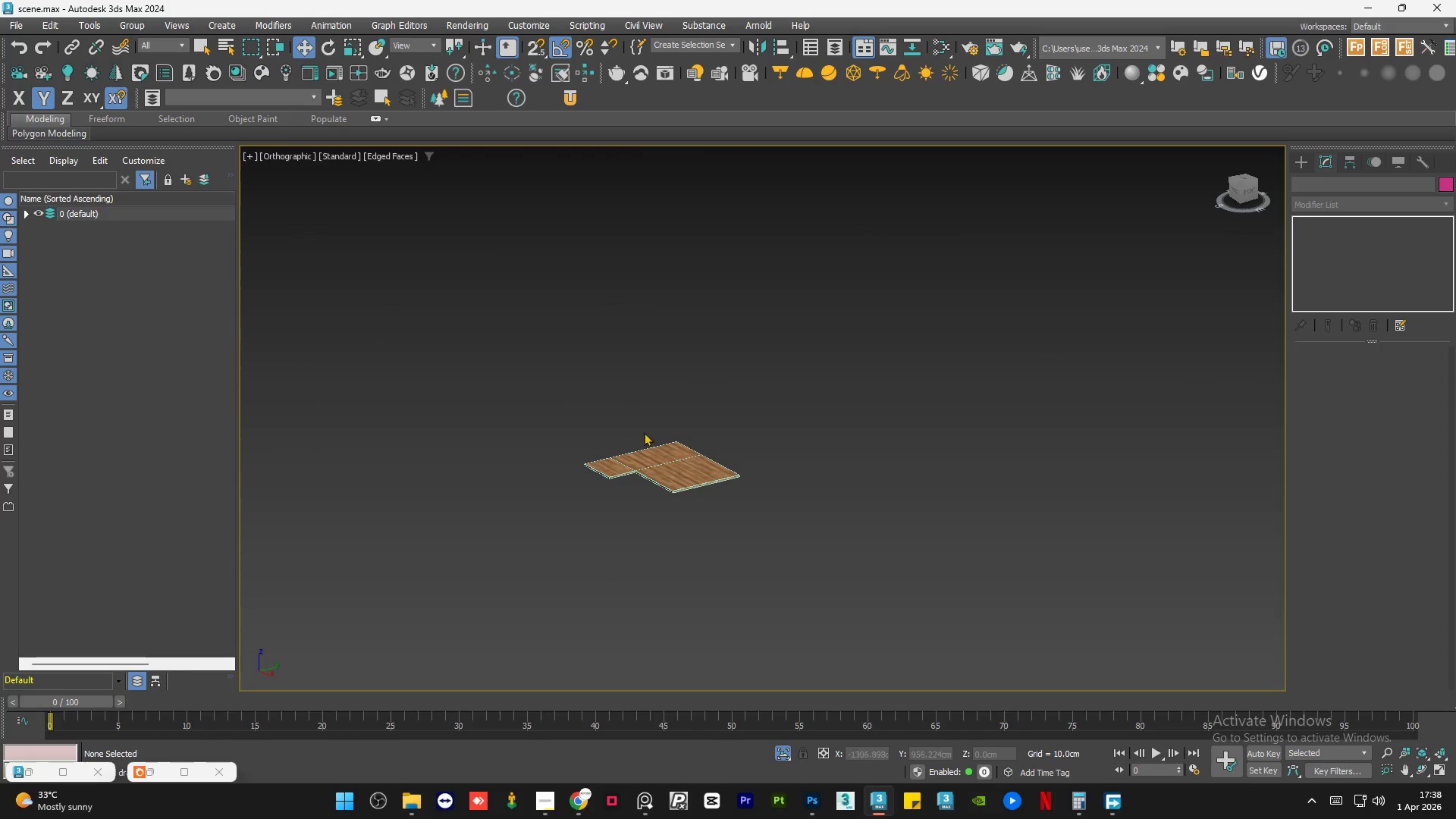 
scroll: coordinate [638, 499], scroll_direction: up, amount: 10.0
 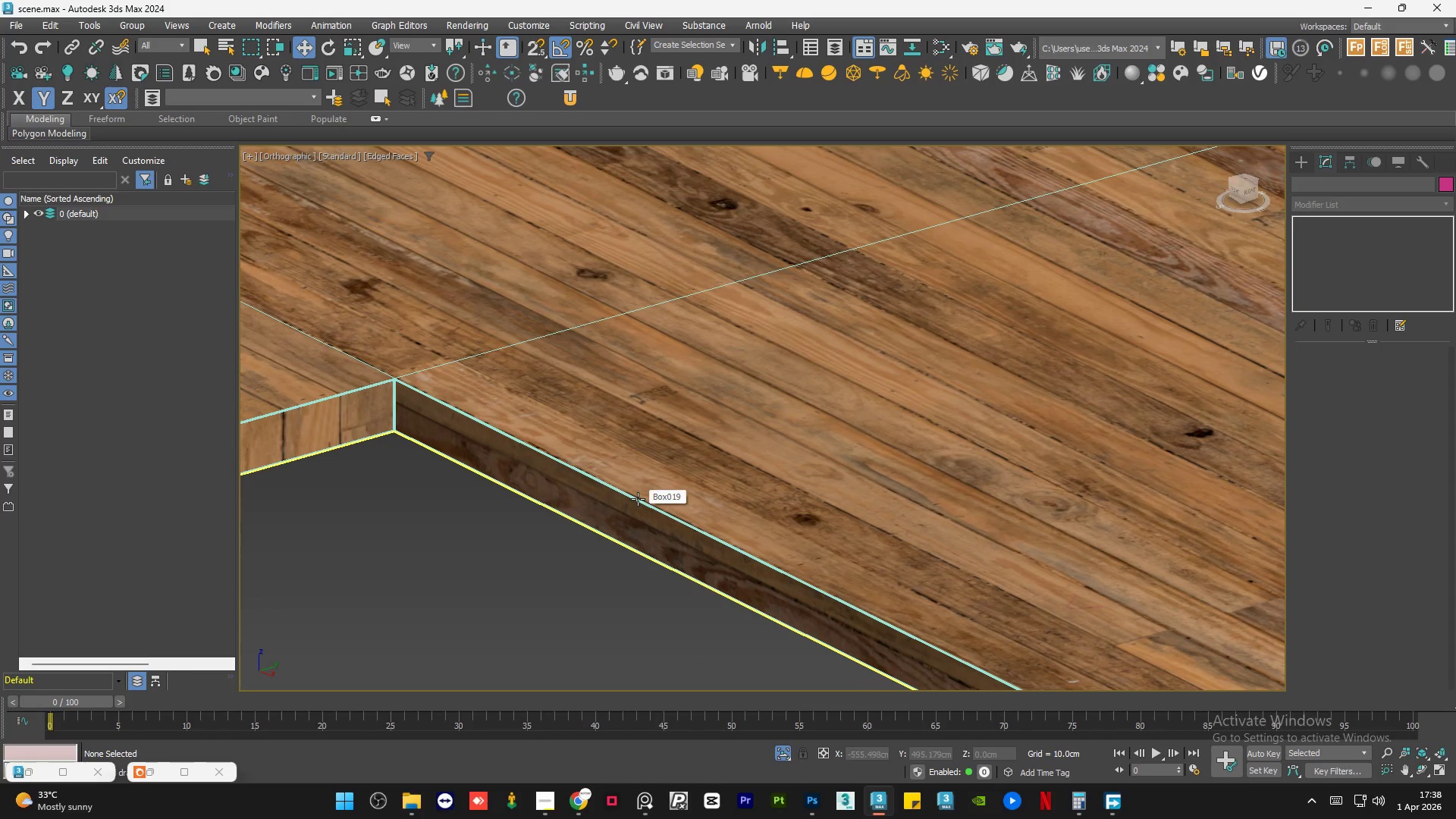 
hold_key(key=AltLeft, duration=0.61)
 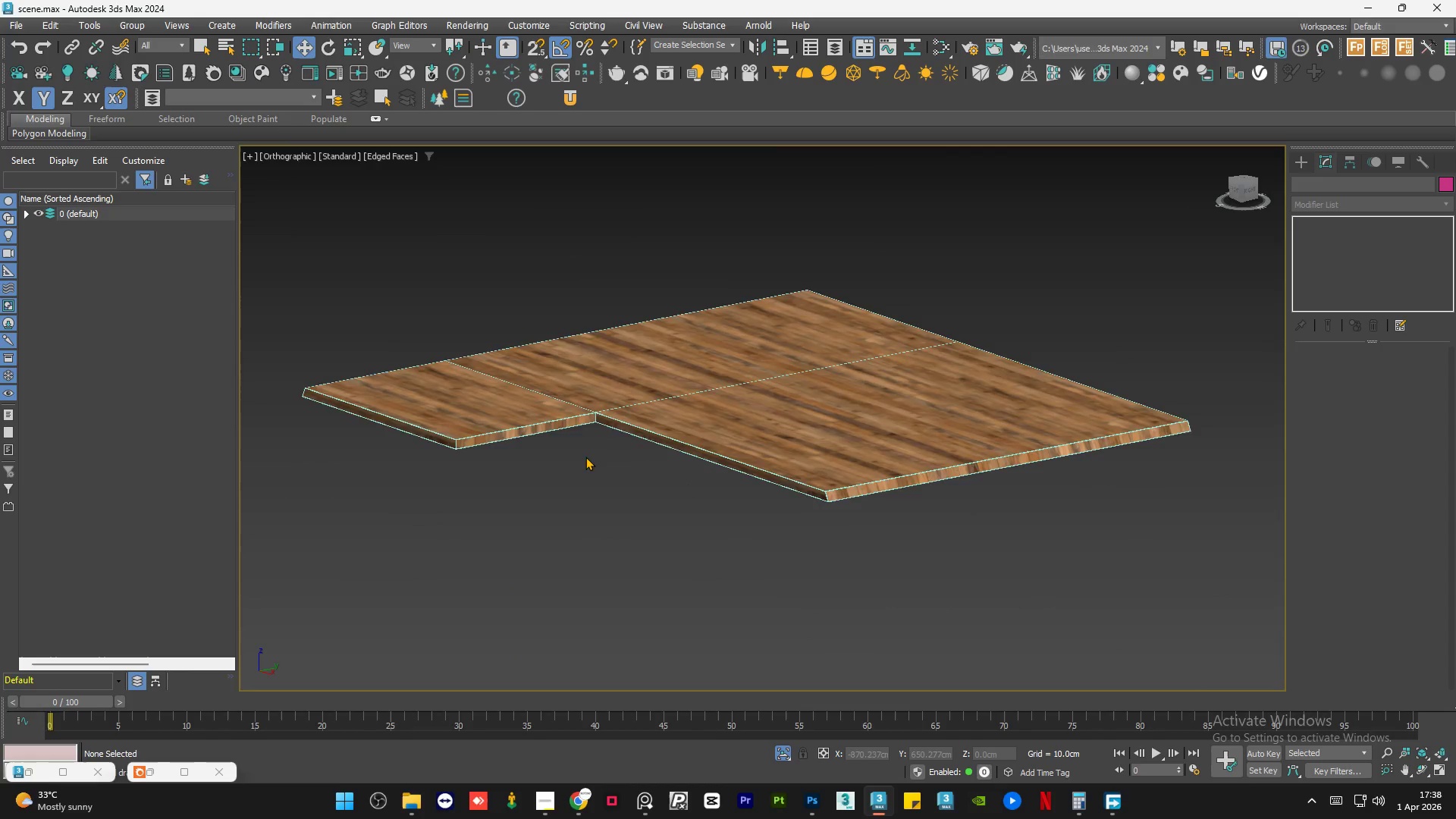 
scroll: coordinate [656, 532], scroll_direction: down, amount: 5.0
 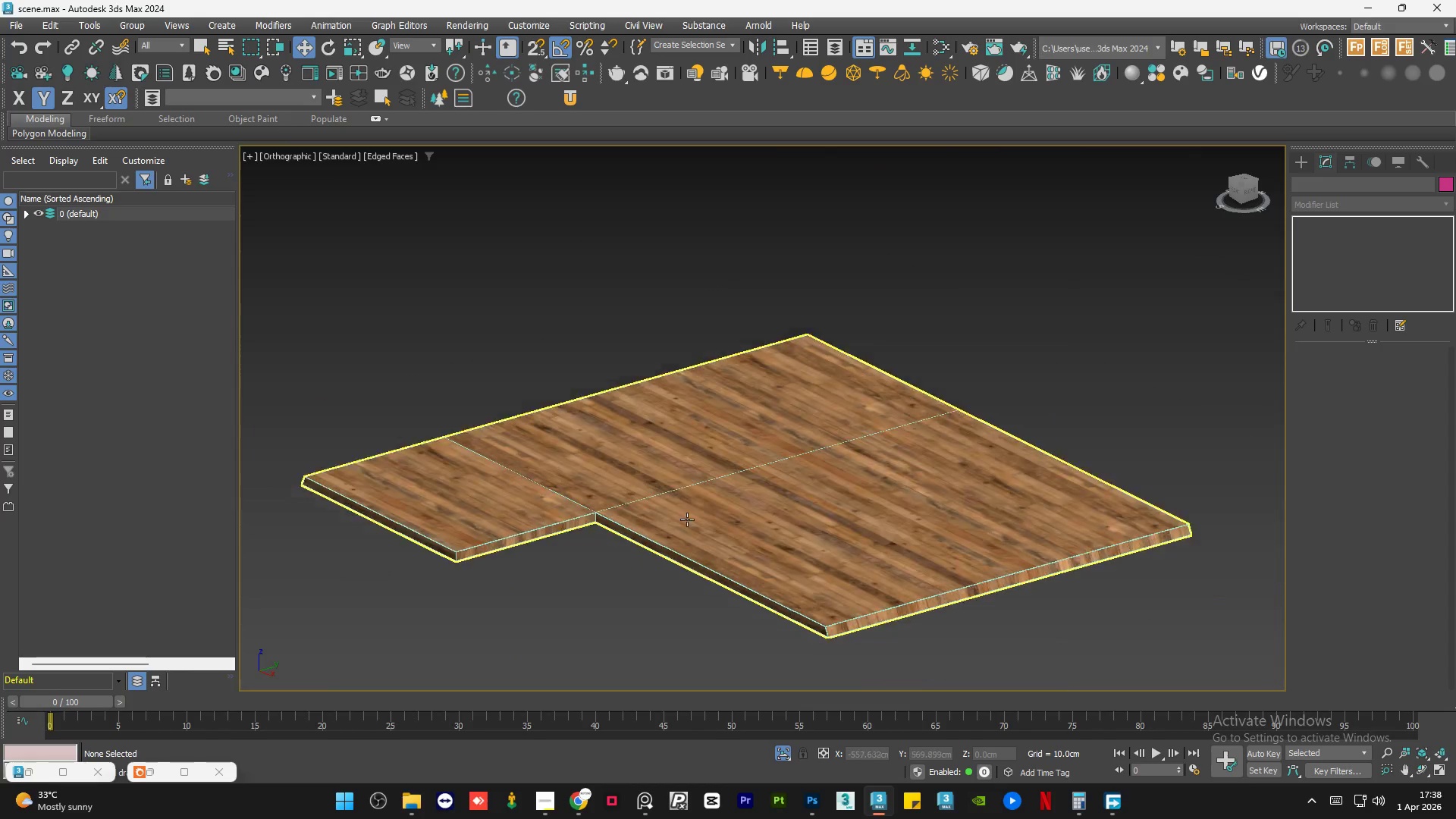 
scroll: coordinate [589, 421], scroll_direction: up, amount: 3.0
 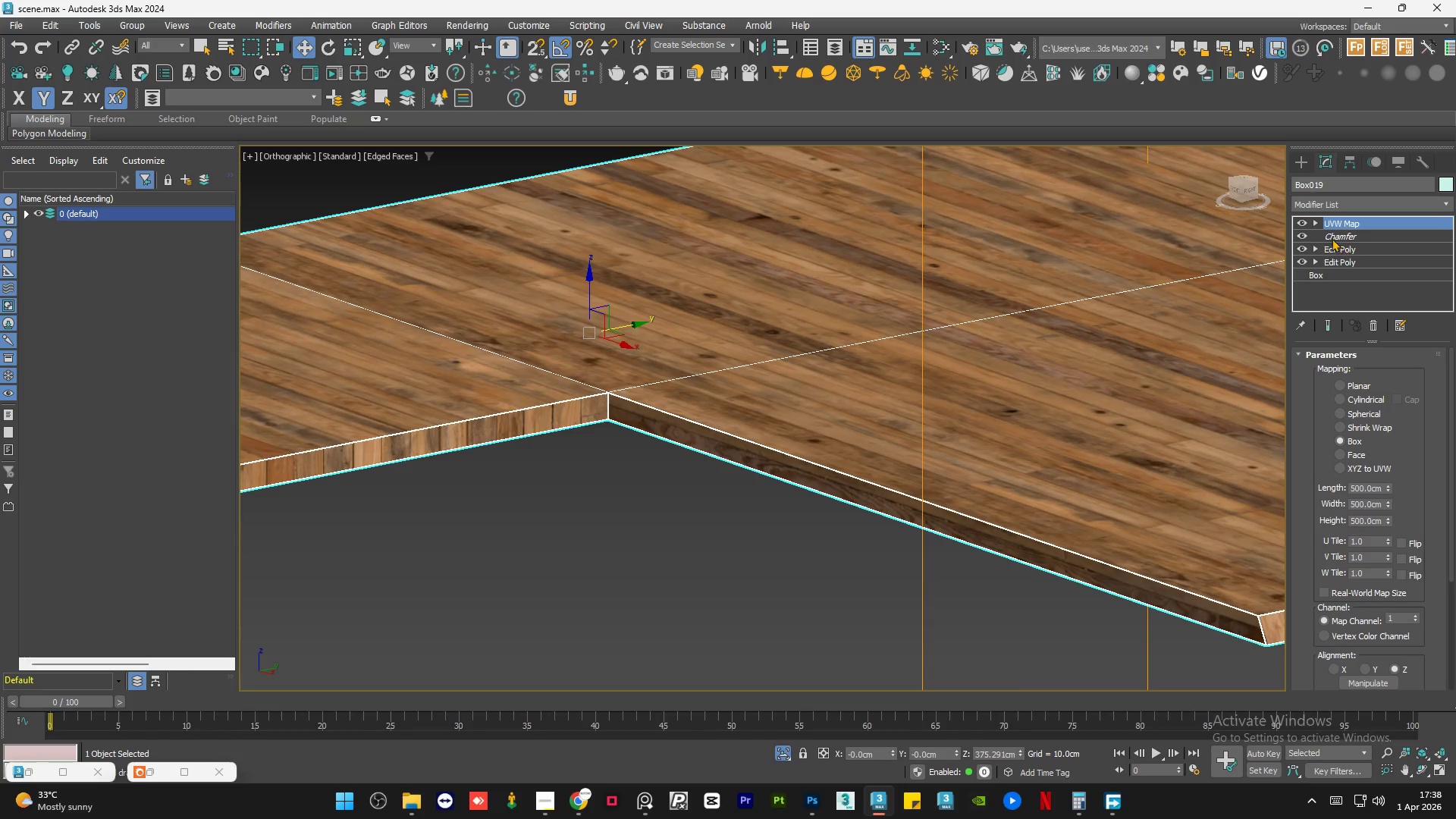 
left_click([1318, 224])
 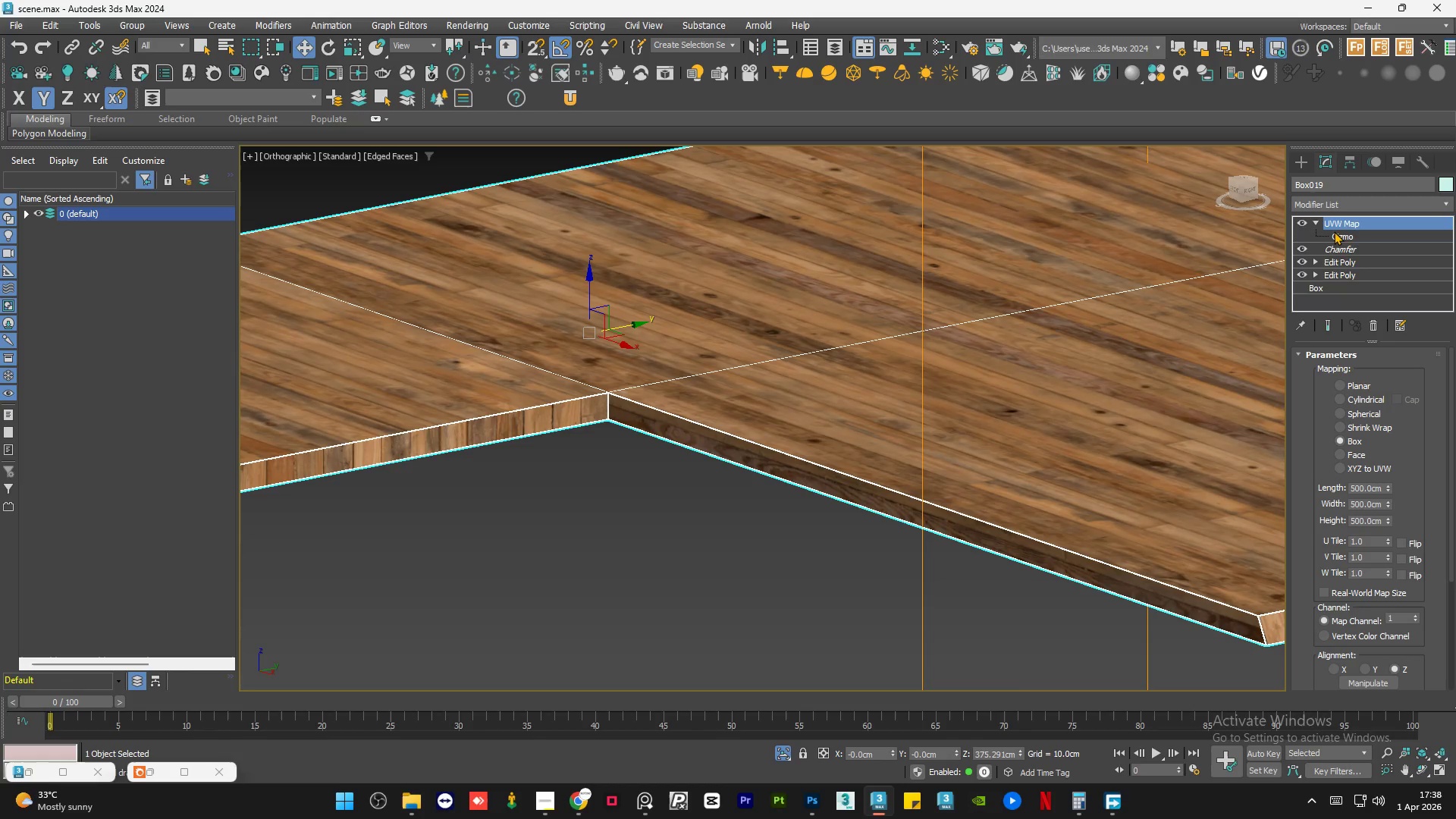 
left_click([1334, 231])
 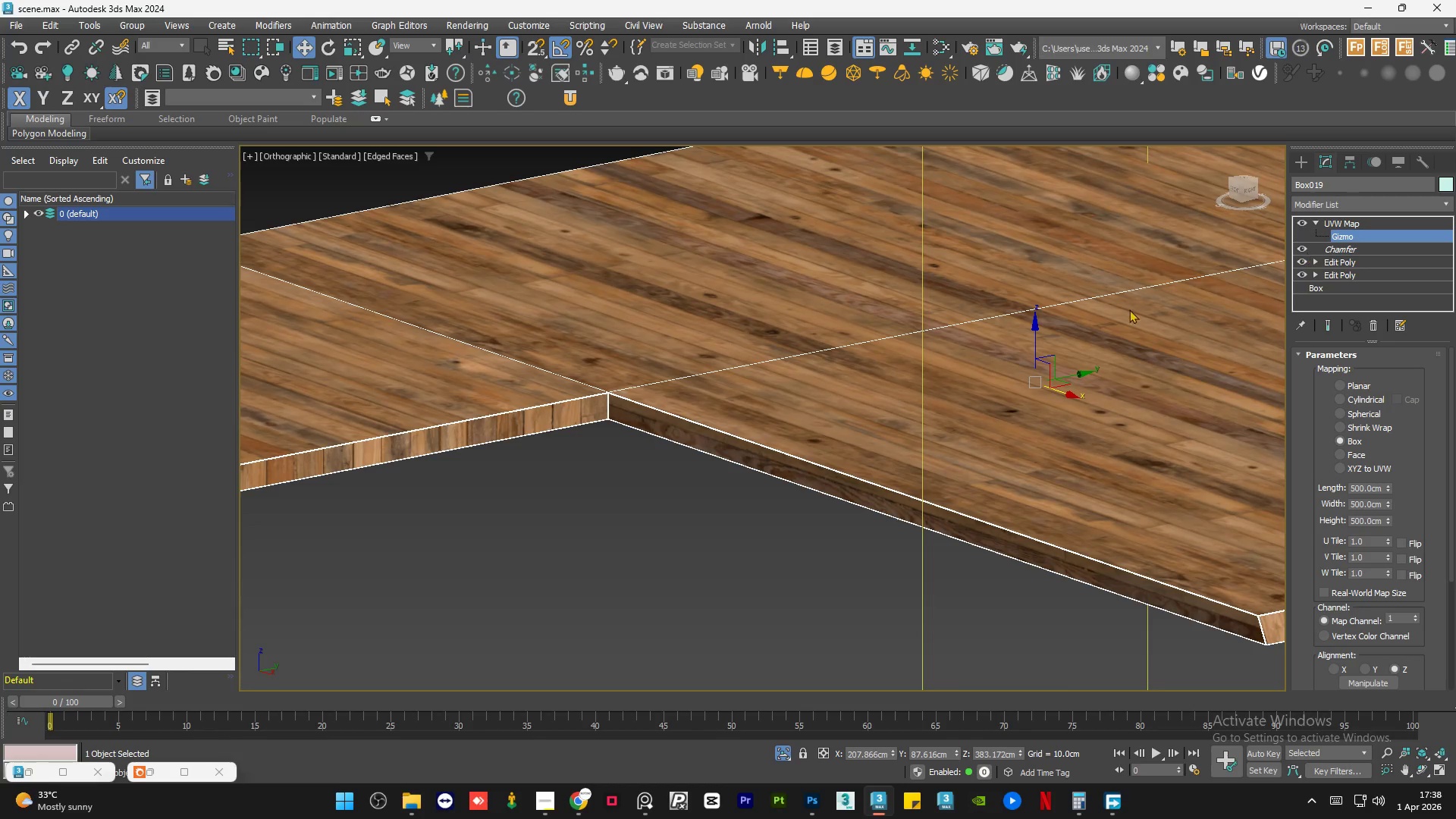 
scroll: coordinate [1130, 328], scroll_direction: down, amount: 1.0
 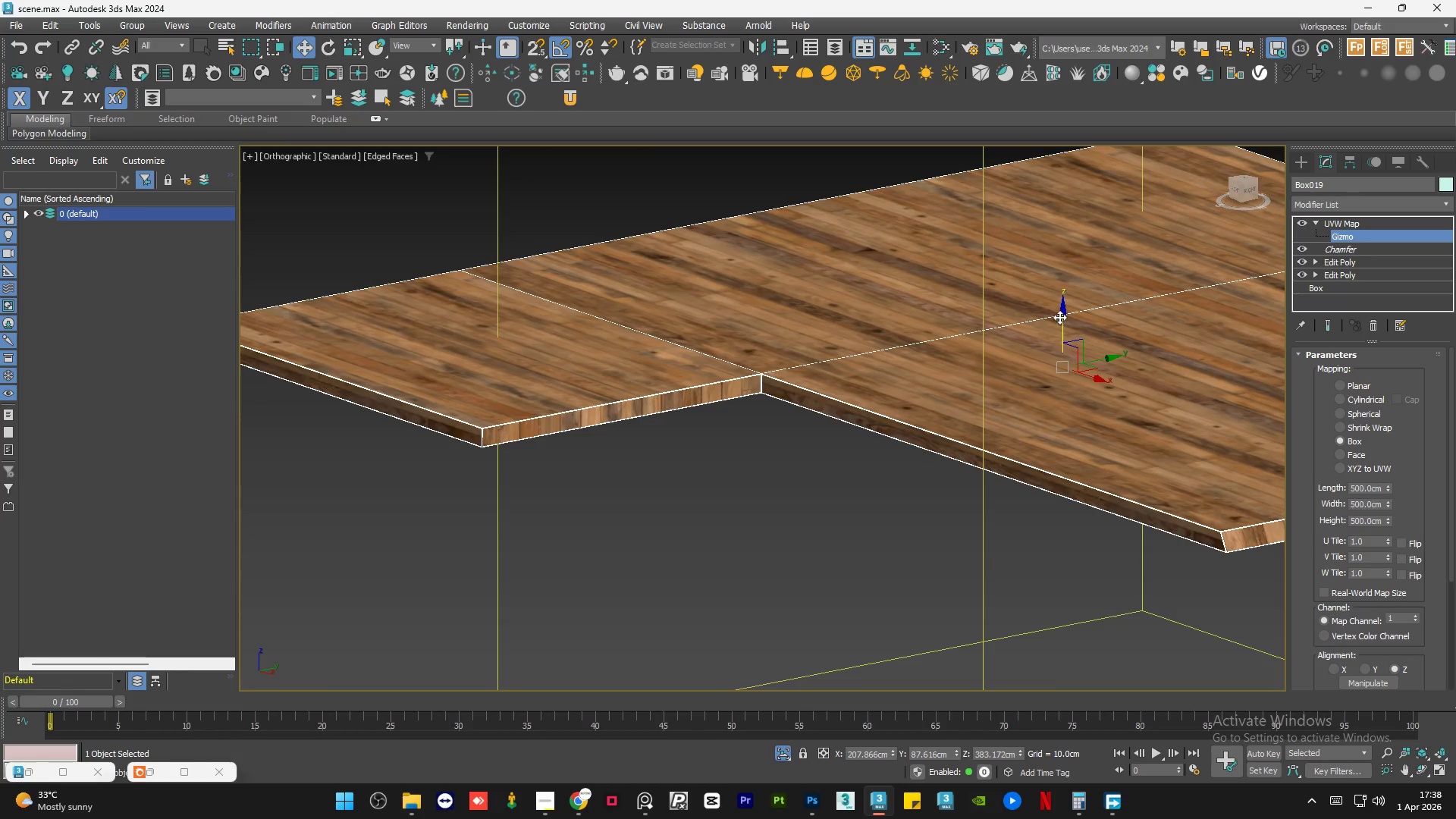 
left_click_drag(start_coordinate=[1059, 316], to_coordinate=[1076, 303])
 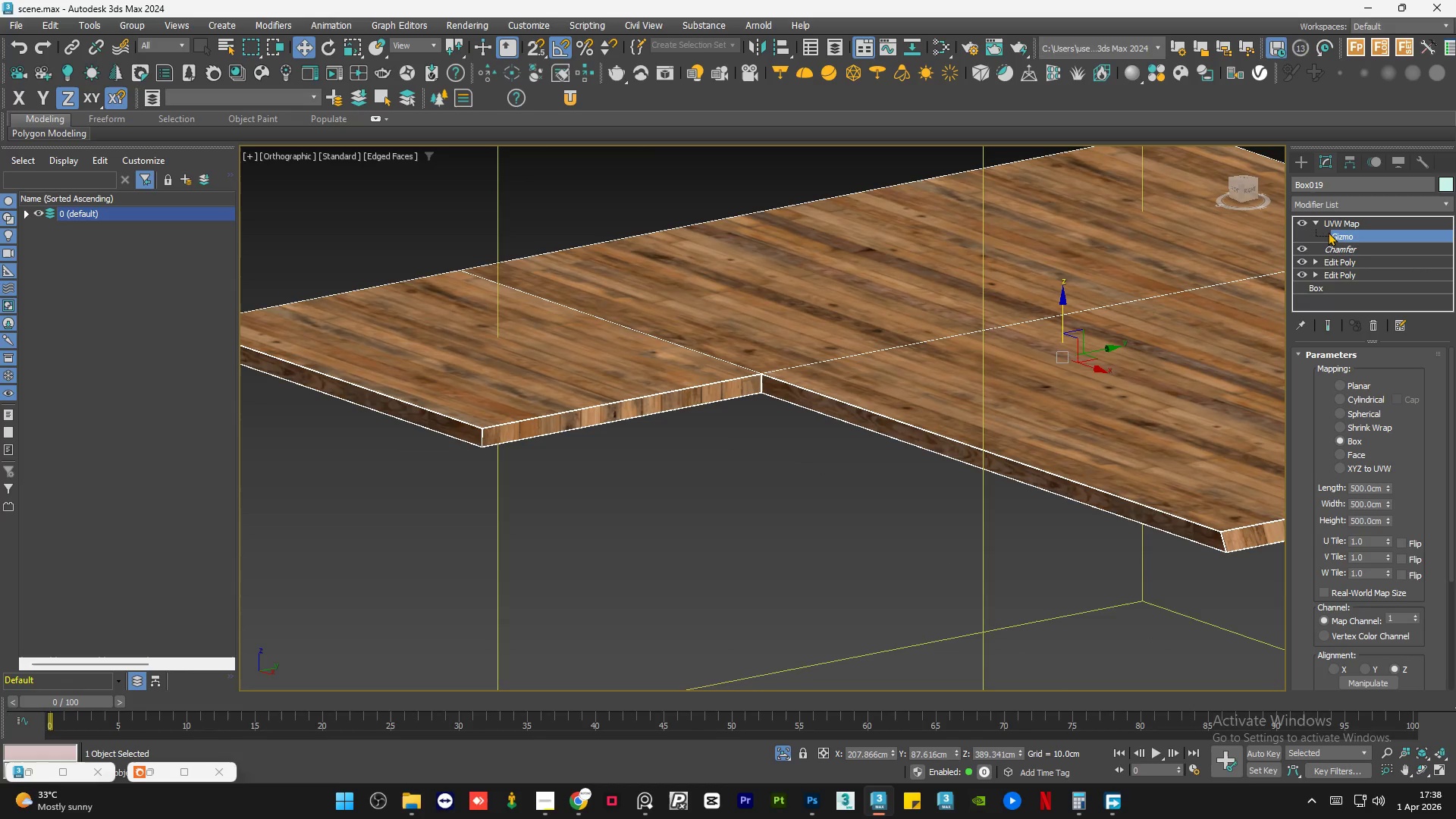 
left_click([1342, 225])
 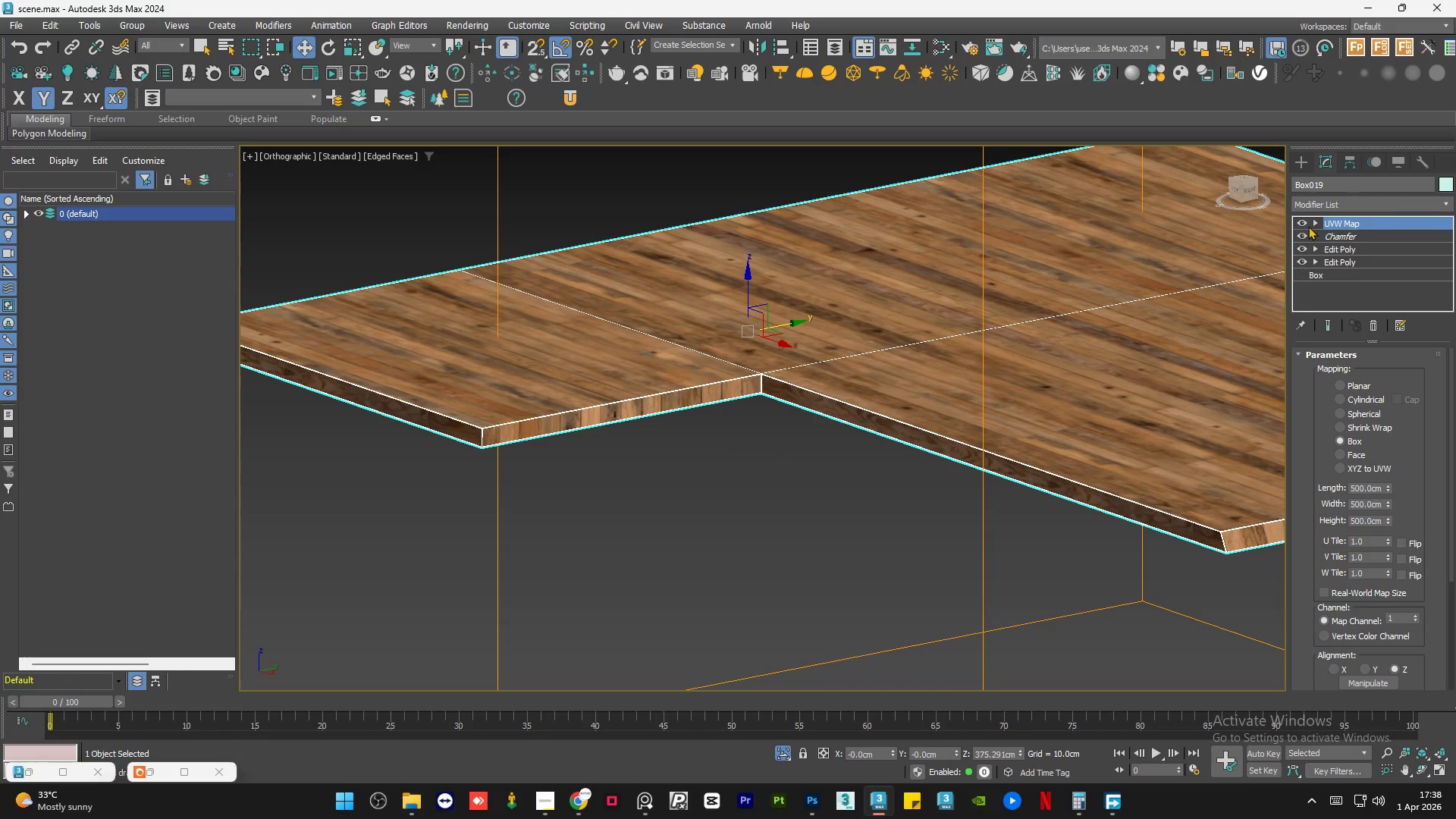 
double_click([682, 568])
 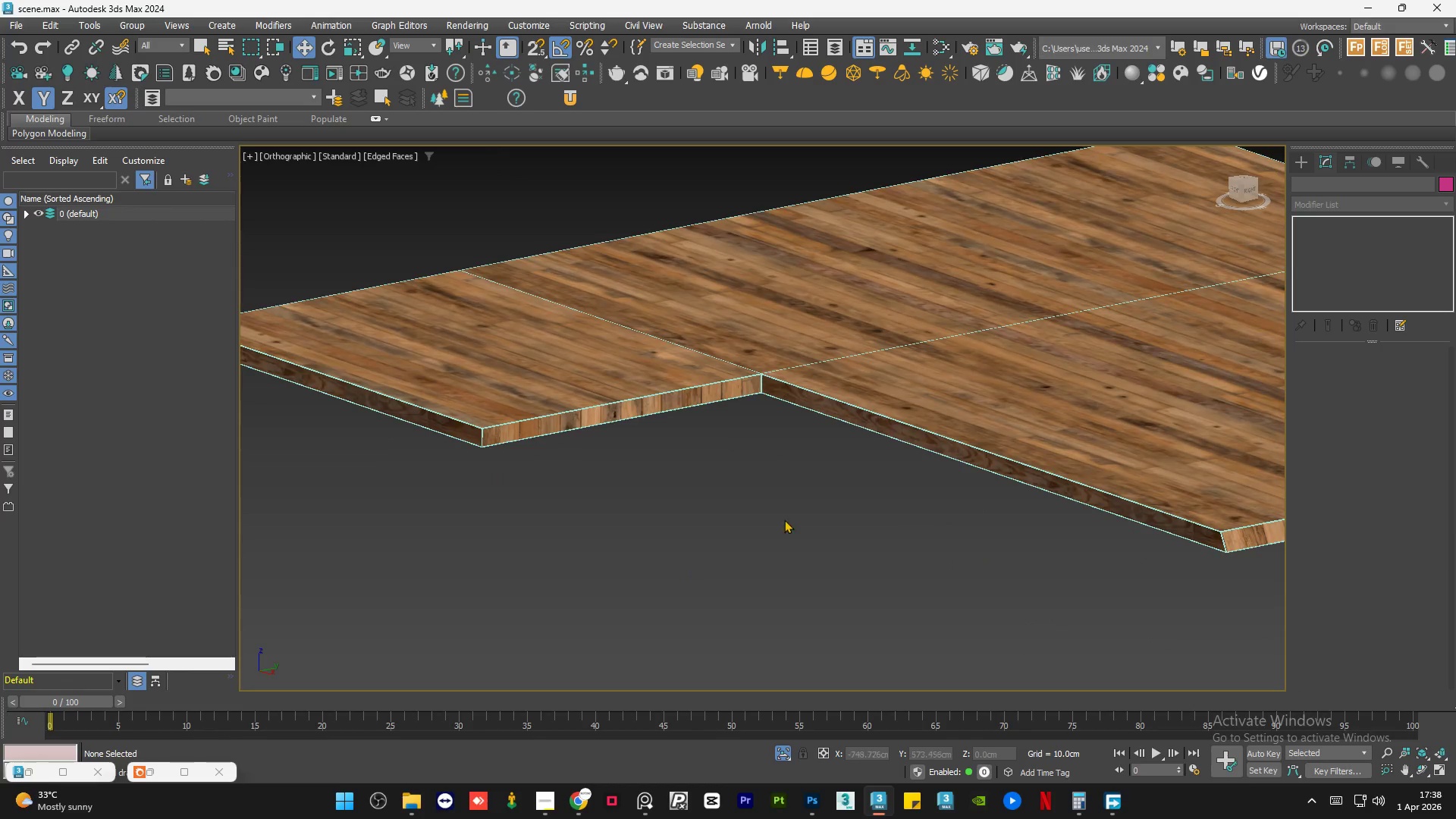 
hold_key(key=AltLeft, duration=0.52)
 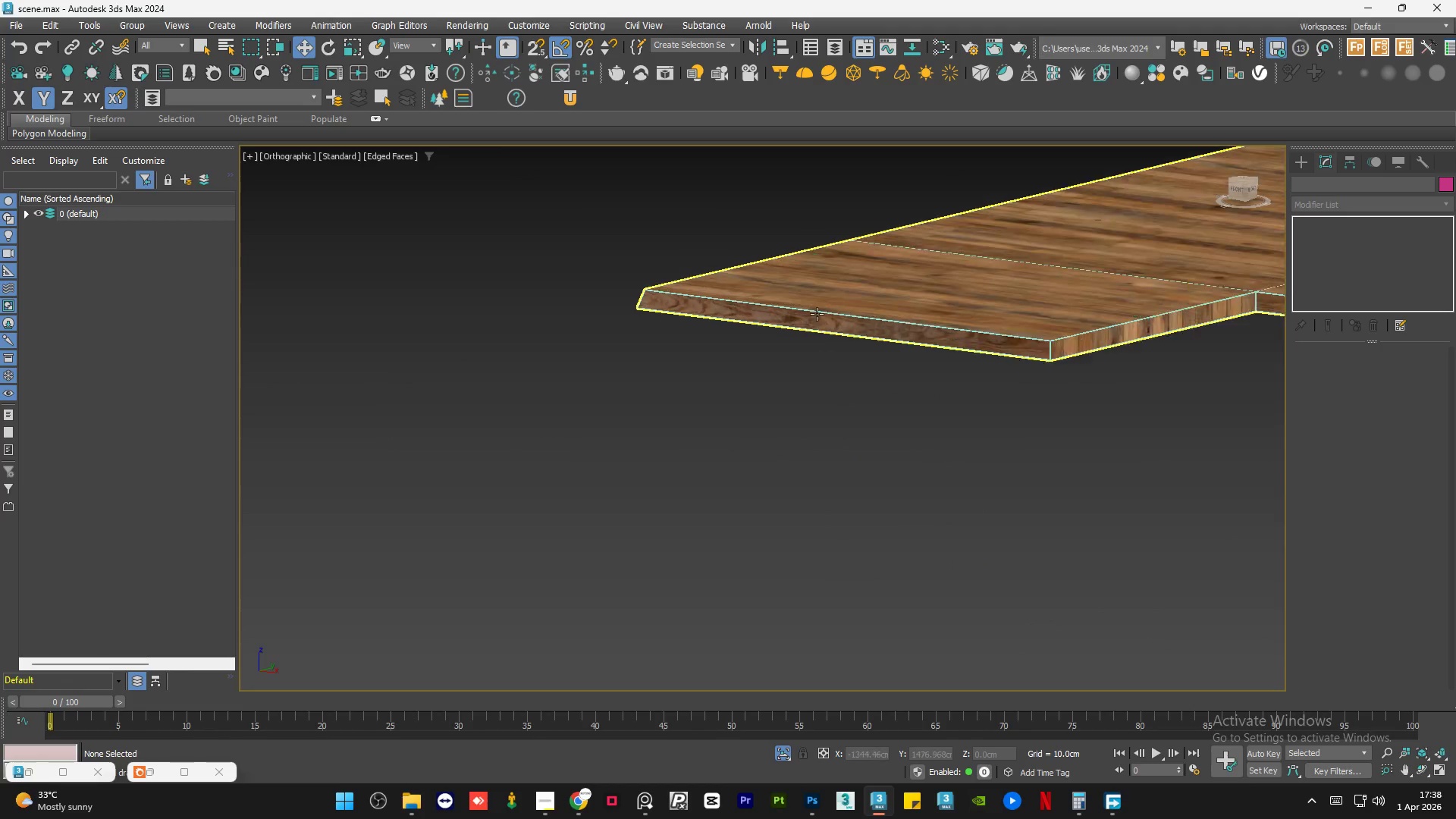 
scroll: coordinate [824, 516], scroll_direction: down, amount: 2.0
 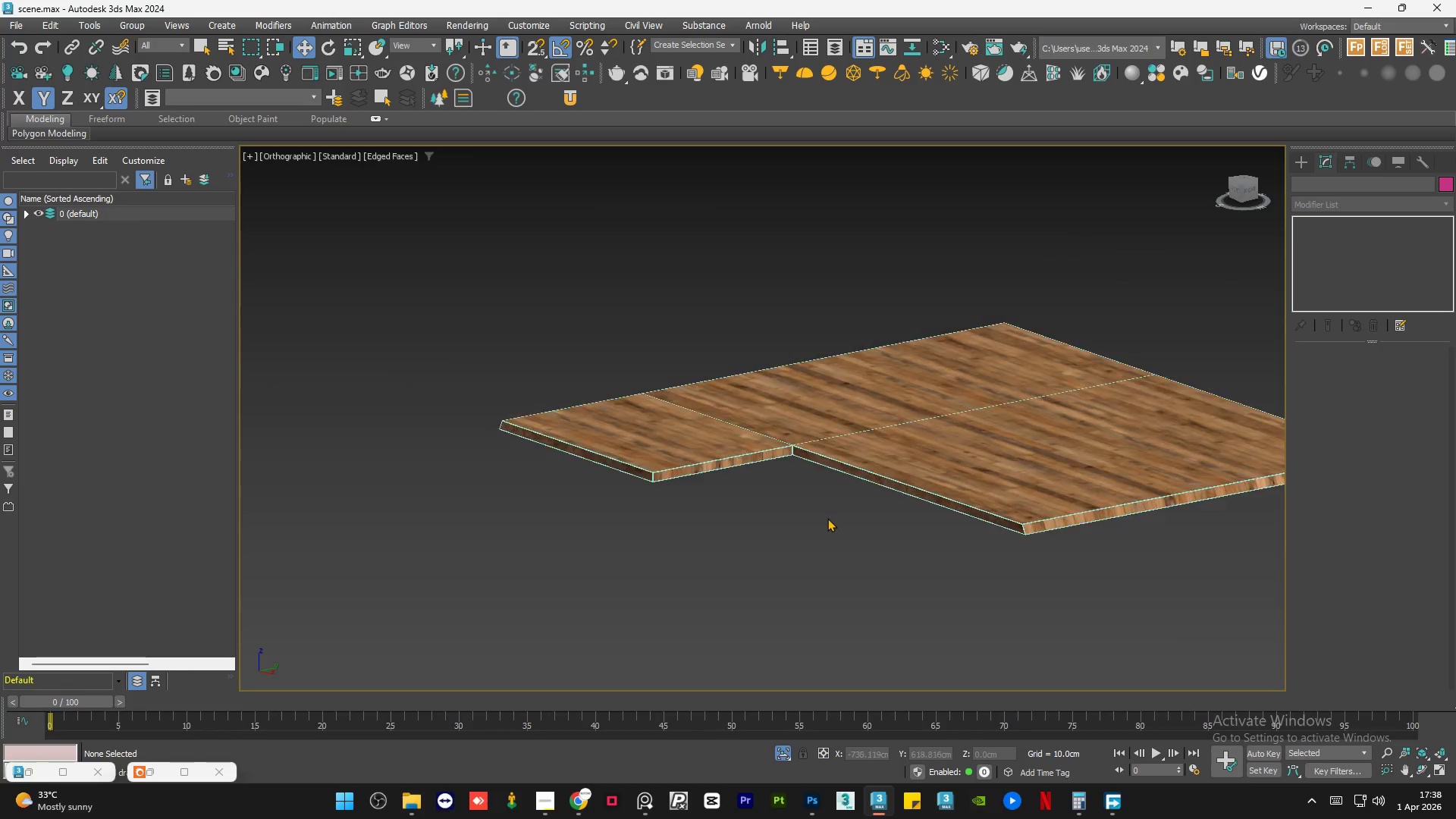 
hold_key(key=AltLeft, duration=25.33)
scroll: coordinate [816, 314], scroll_direction: up, amount: 6.0
 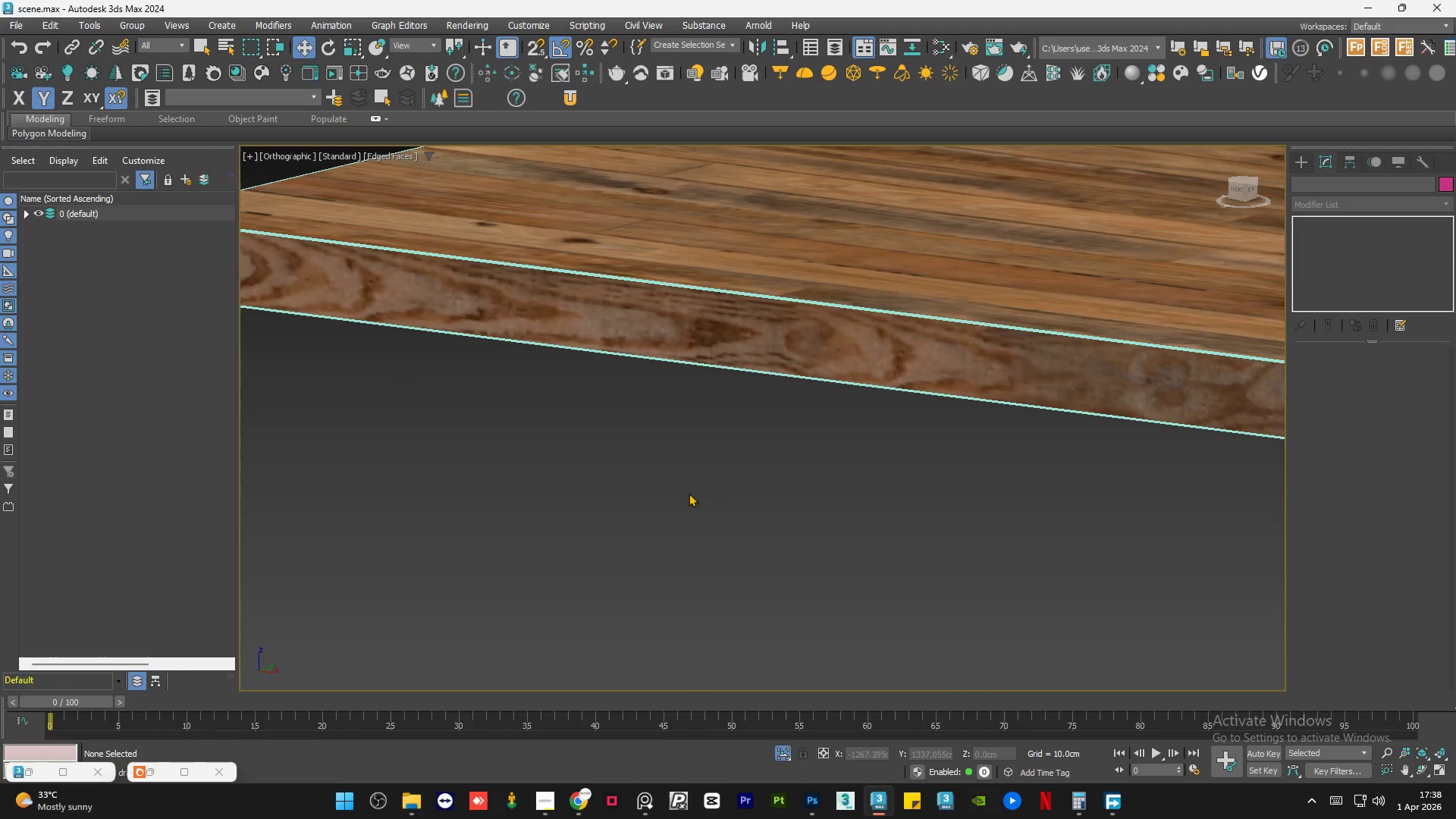 
key(Control+S)
 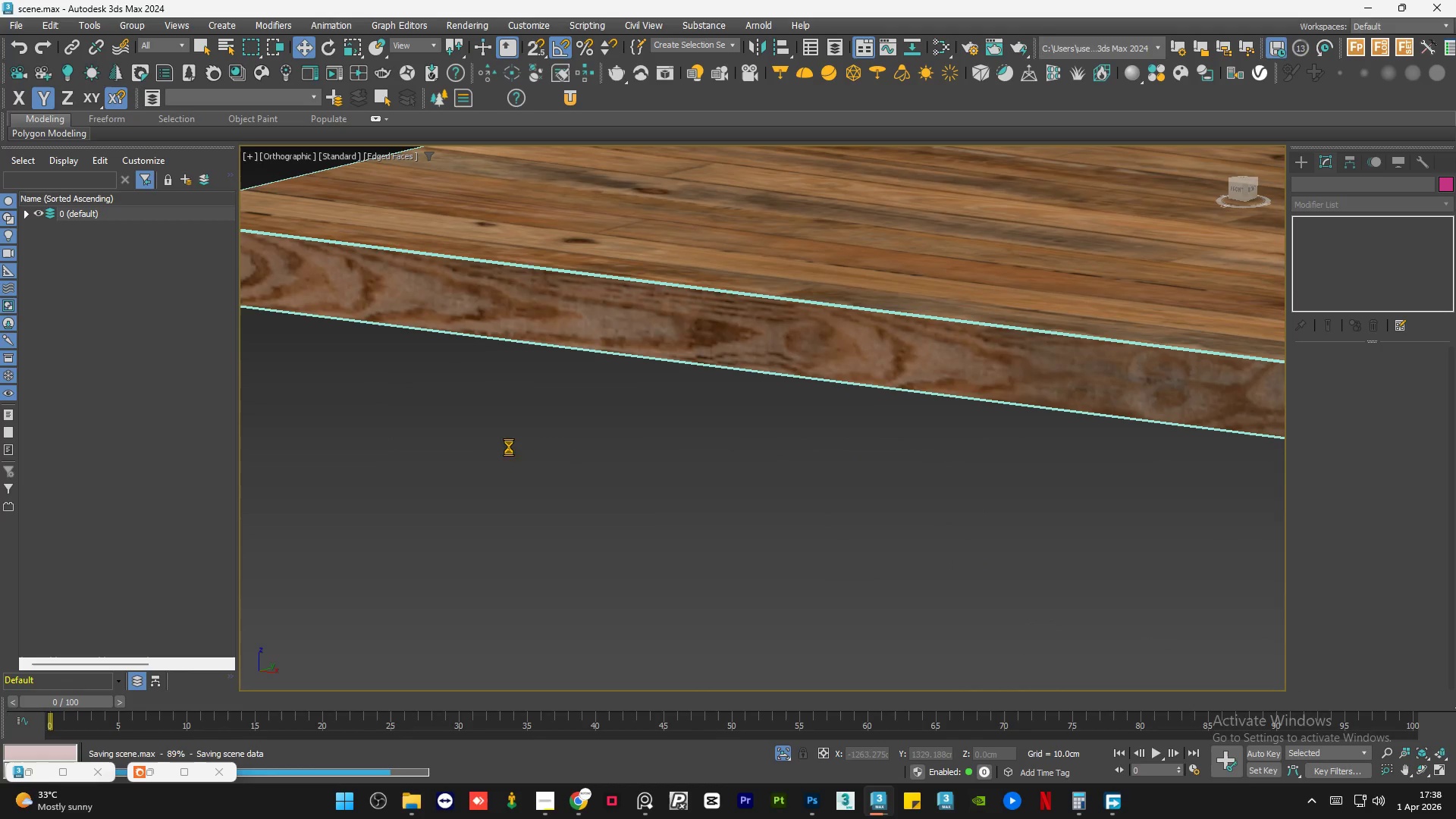 
scroll: coordinate [466, 441], scroll_direction: down, amount: 6.0
 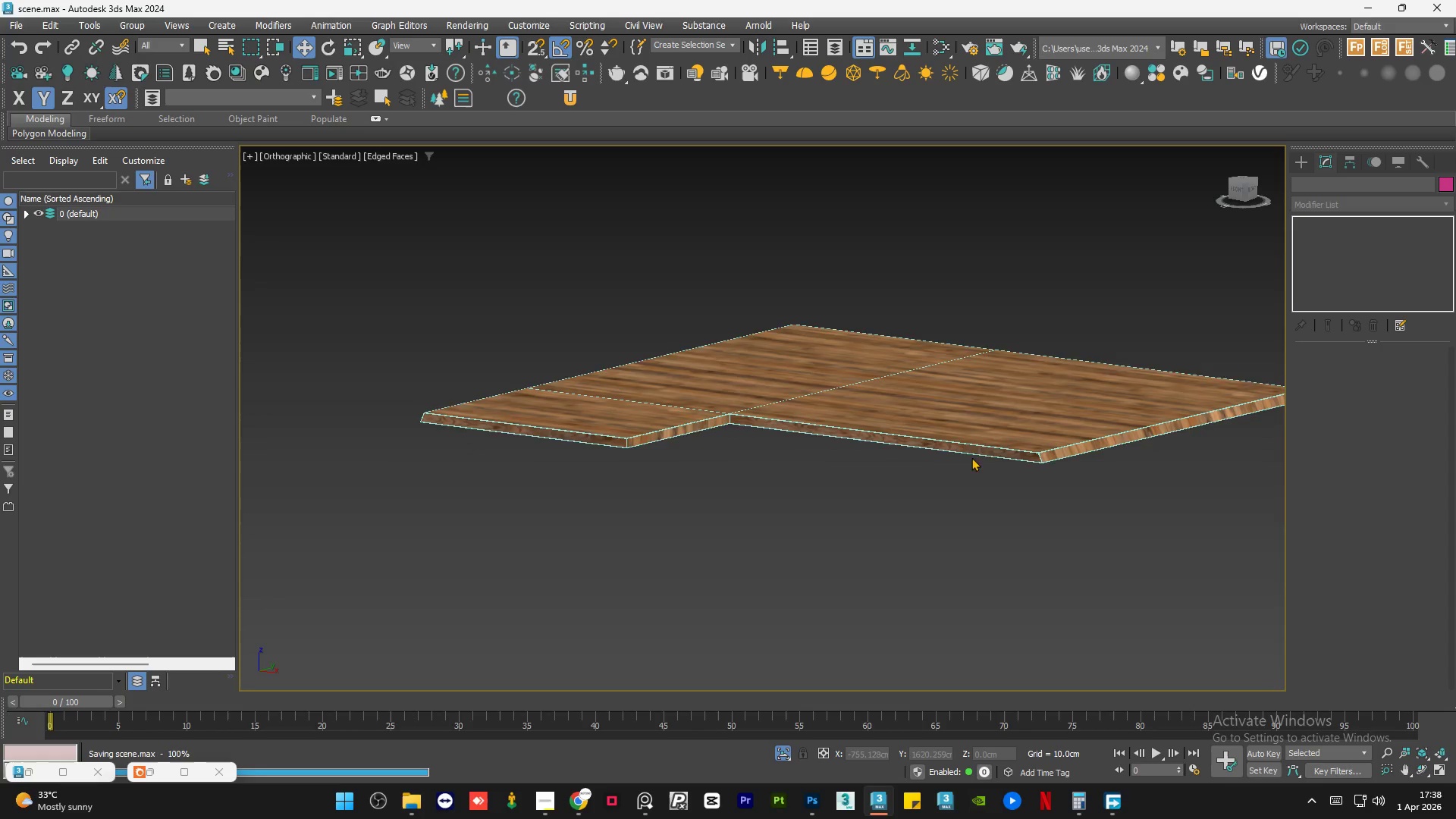 
scroll: coordinate [1018, 459], scroll_direction: up, amount: 4.0
 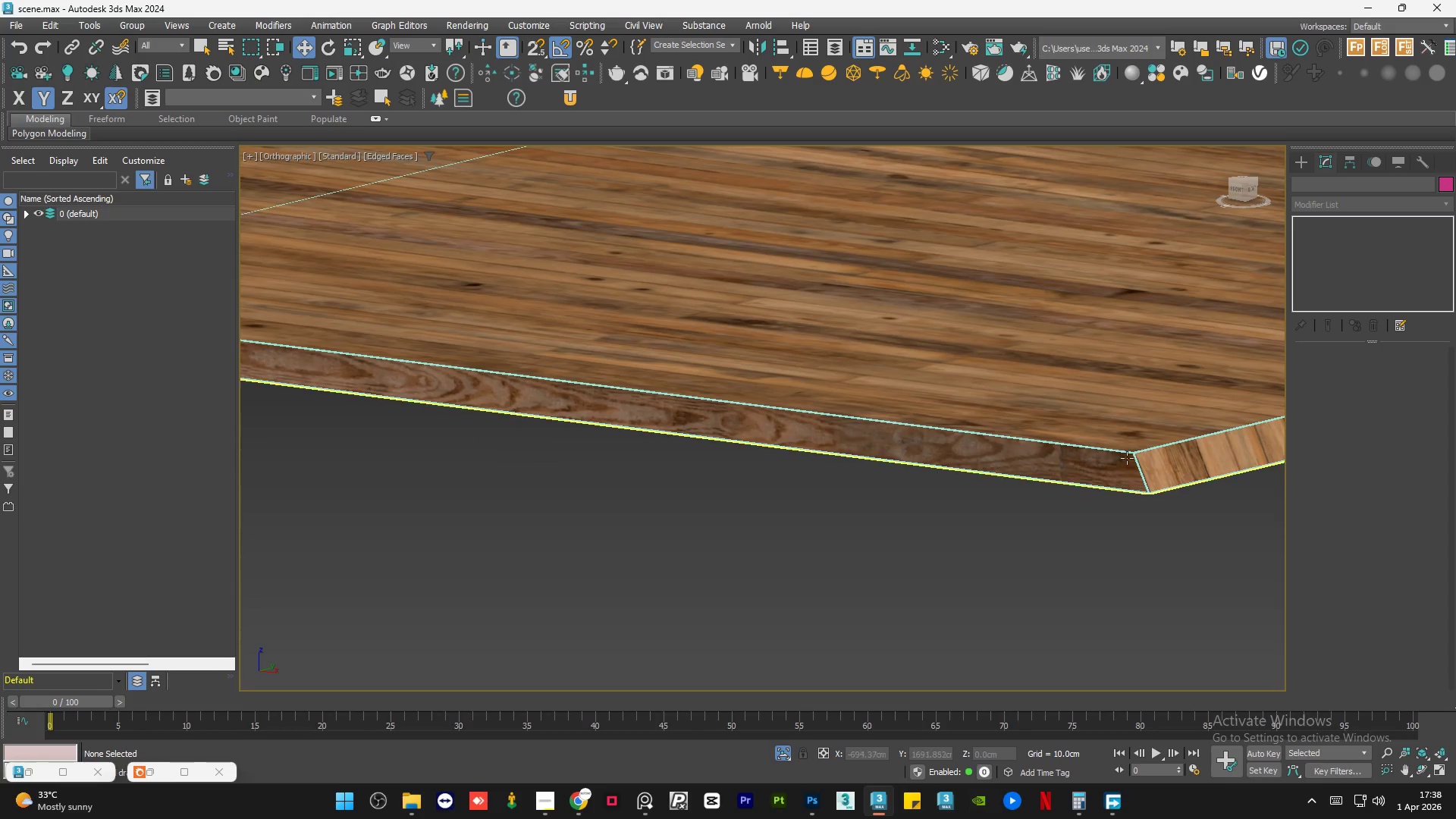 
scroll: coordinate [1062, 465], scroll_direction: down, amount: 2.0
 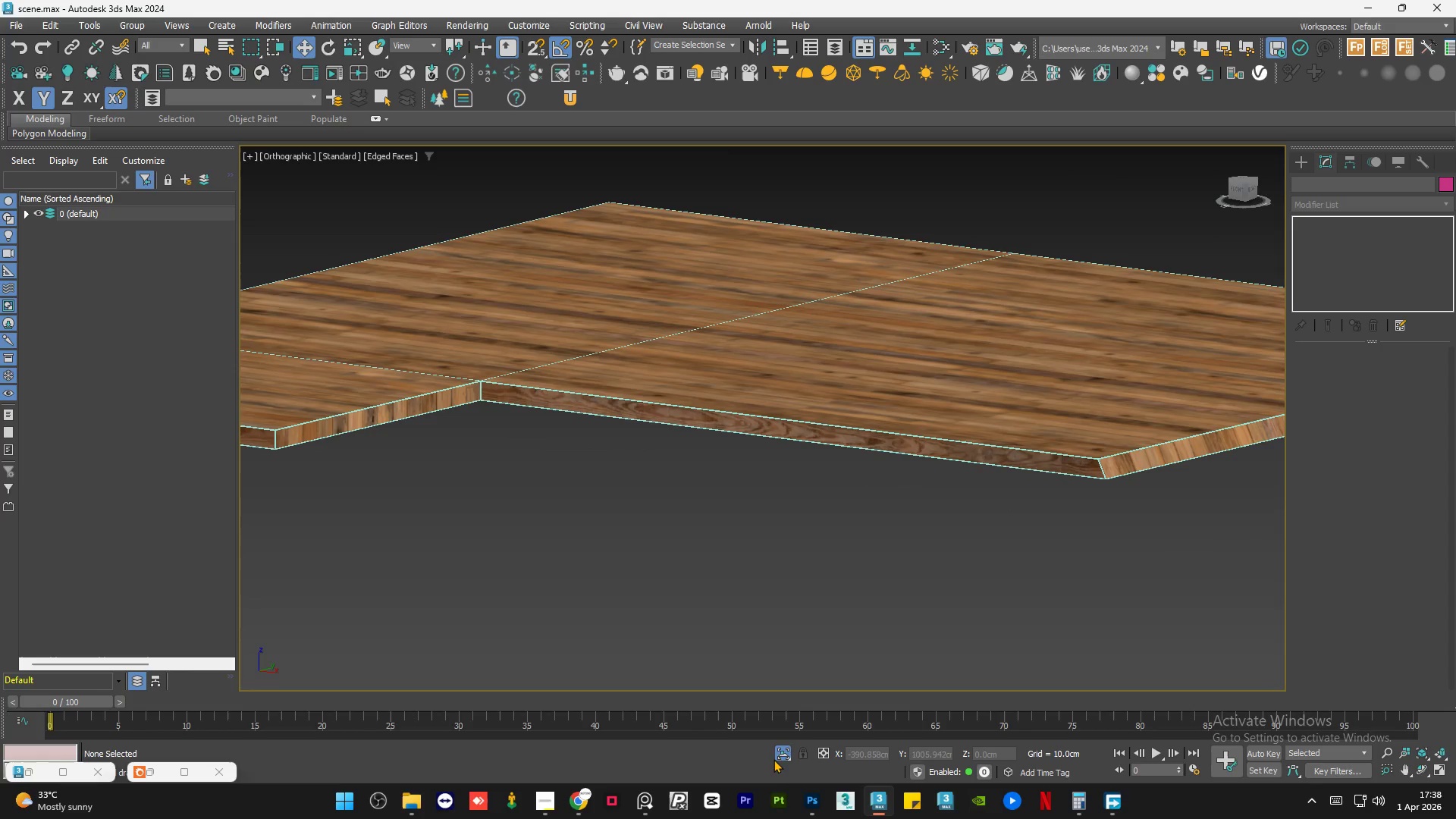 
left_click([781, 752])
 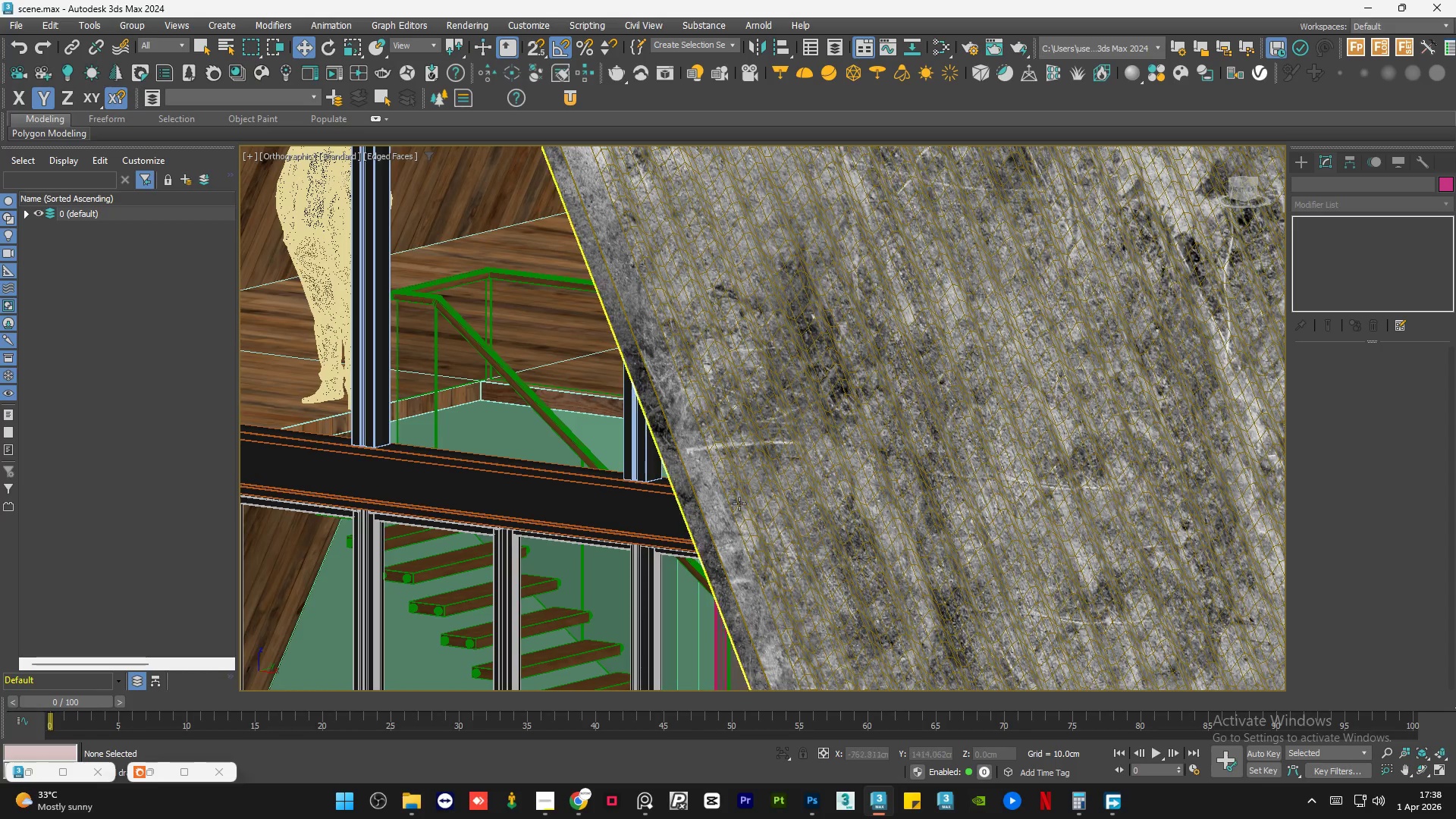 
scroll: coordinate [736, 452], scroll_direction: down, amount: 4.0
 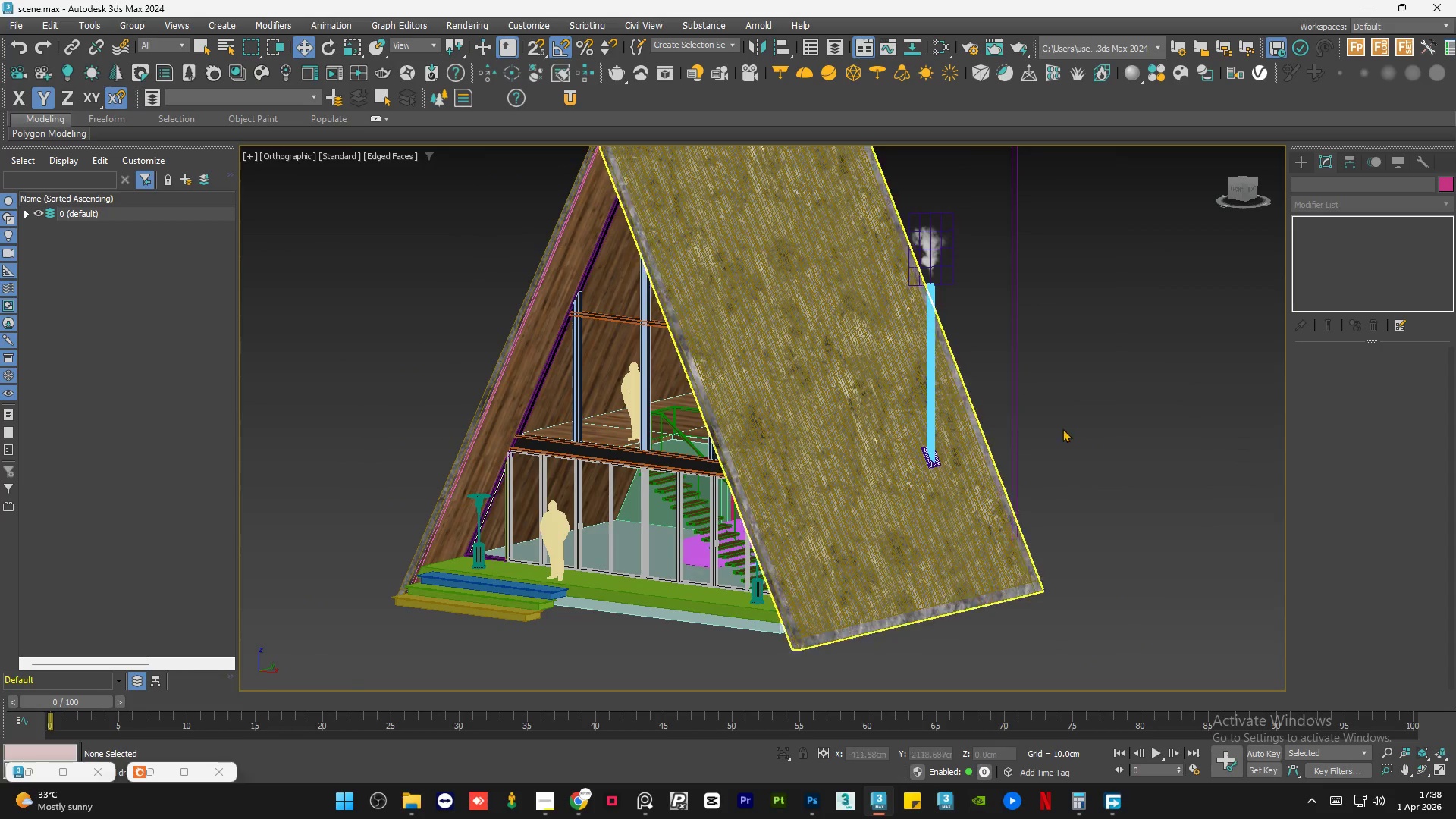 
left_click([1062, 426])
 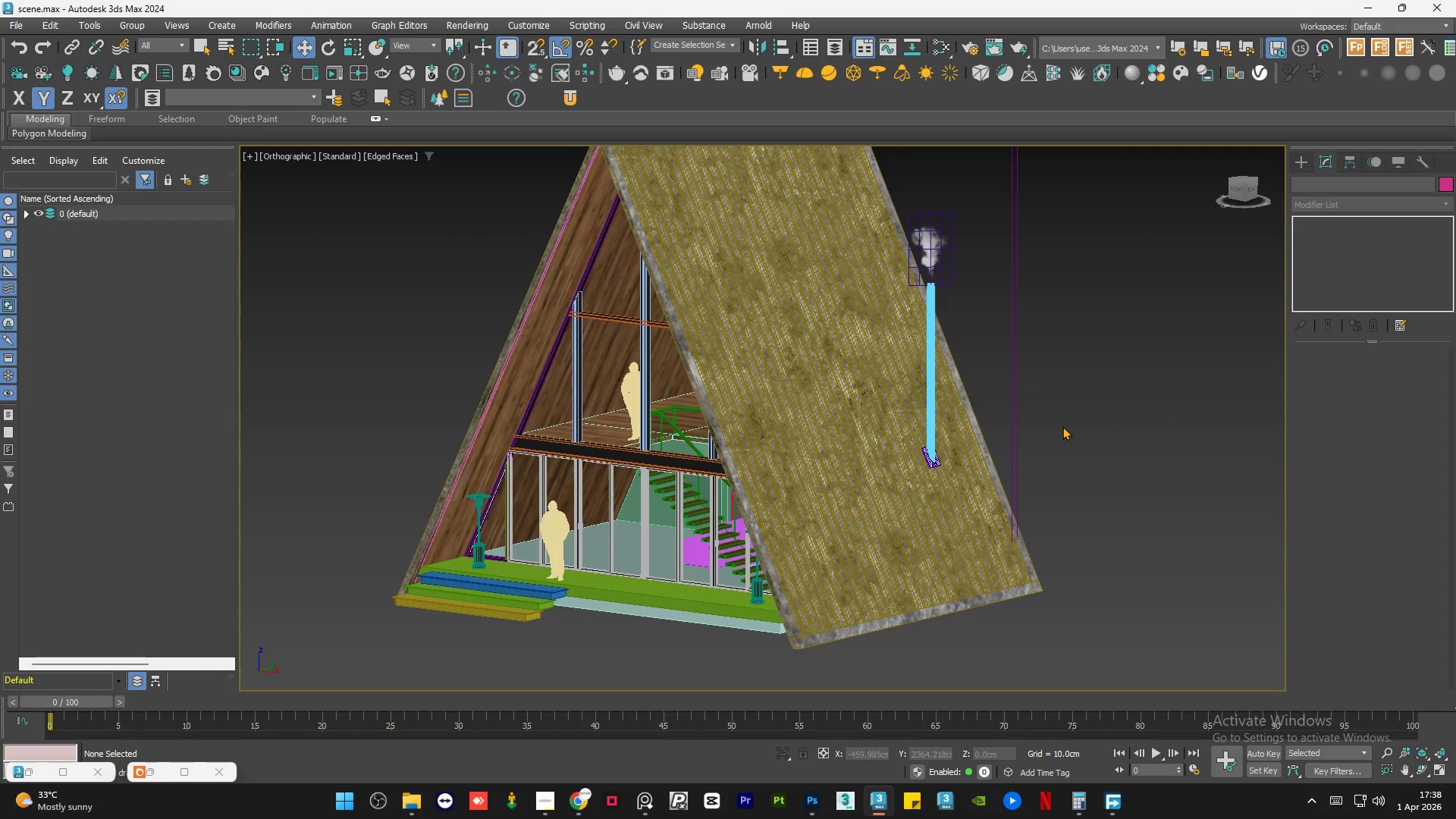 
key(Control+S)
 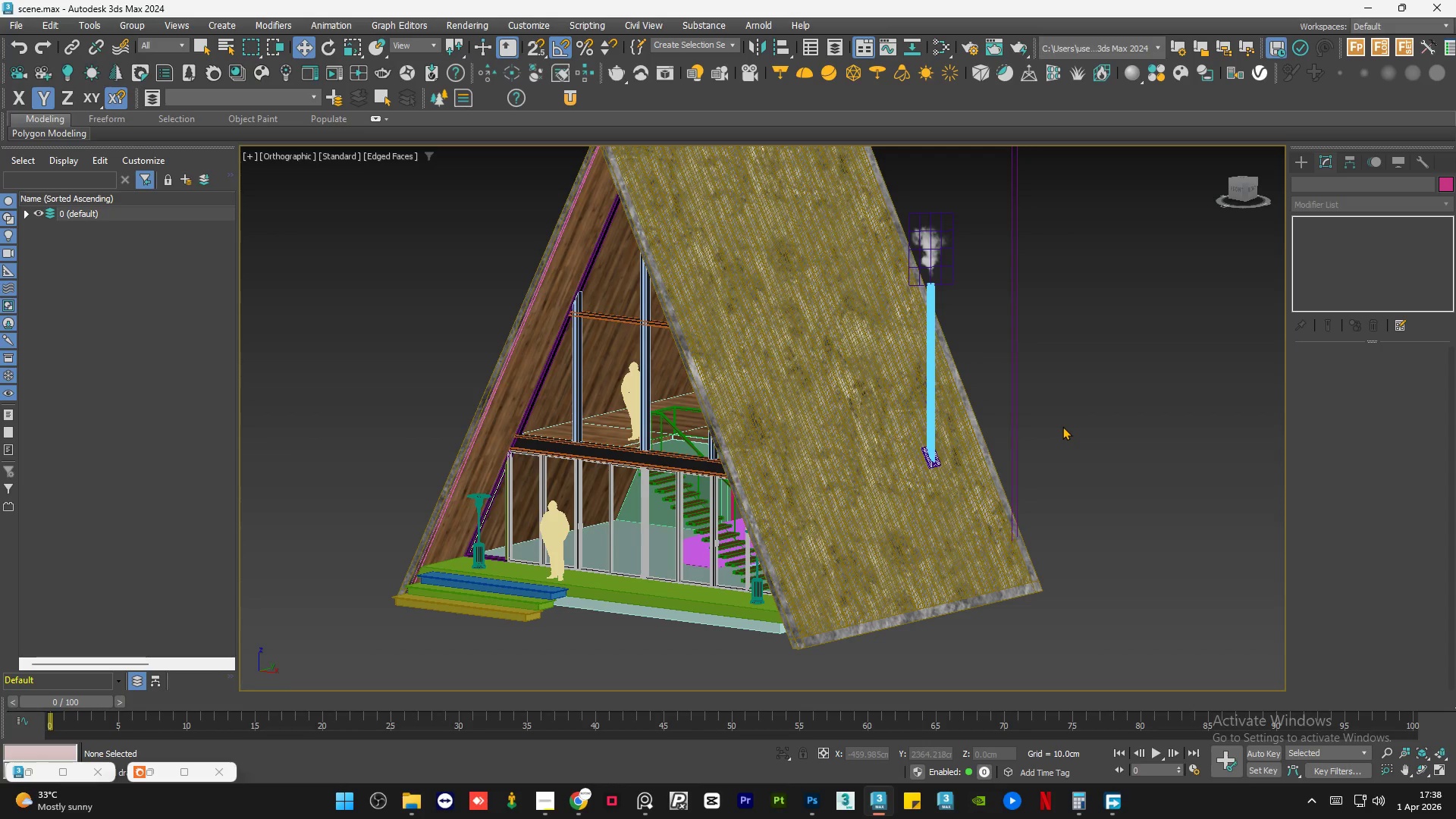 
left_click([1062, 426])
 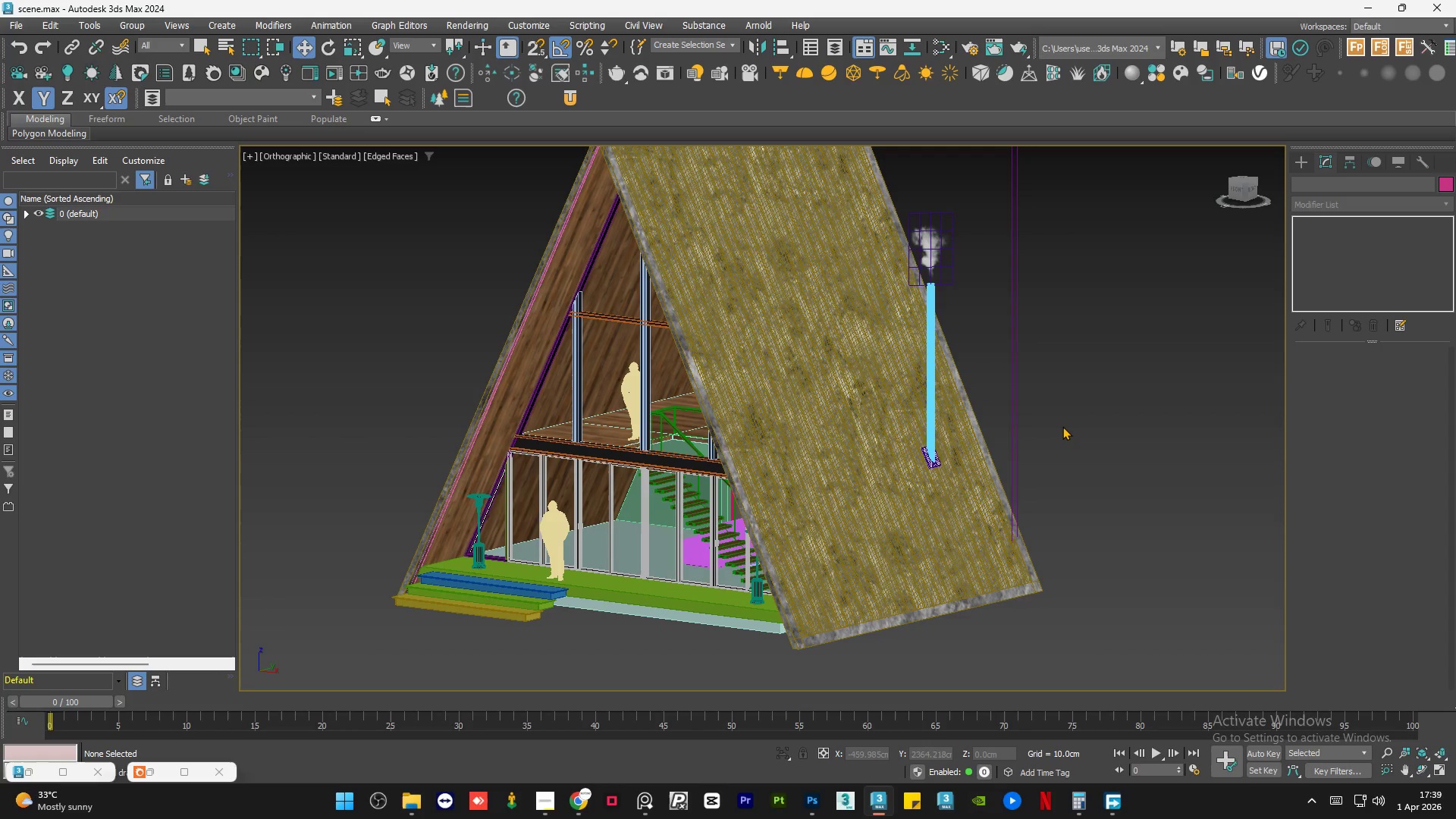 
left_click([1062, 426])
 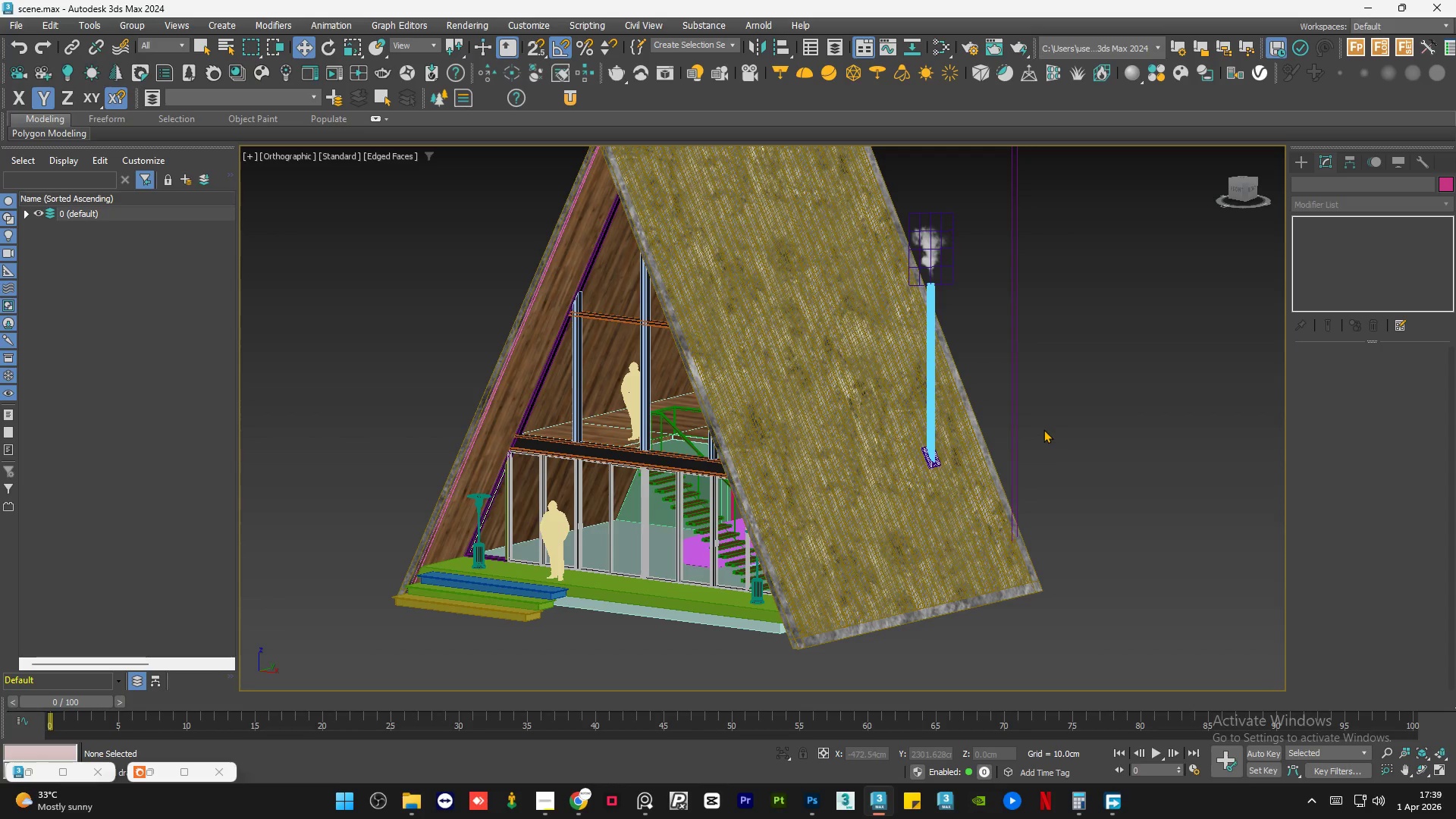 
key(Control+S)
 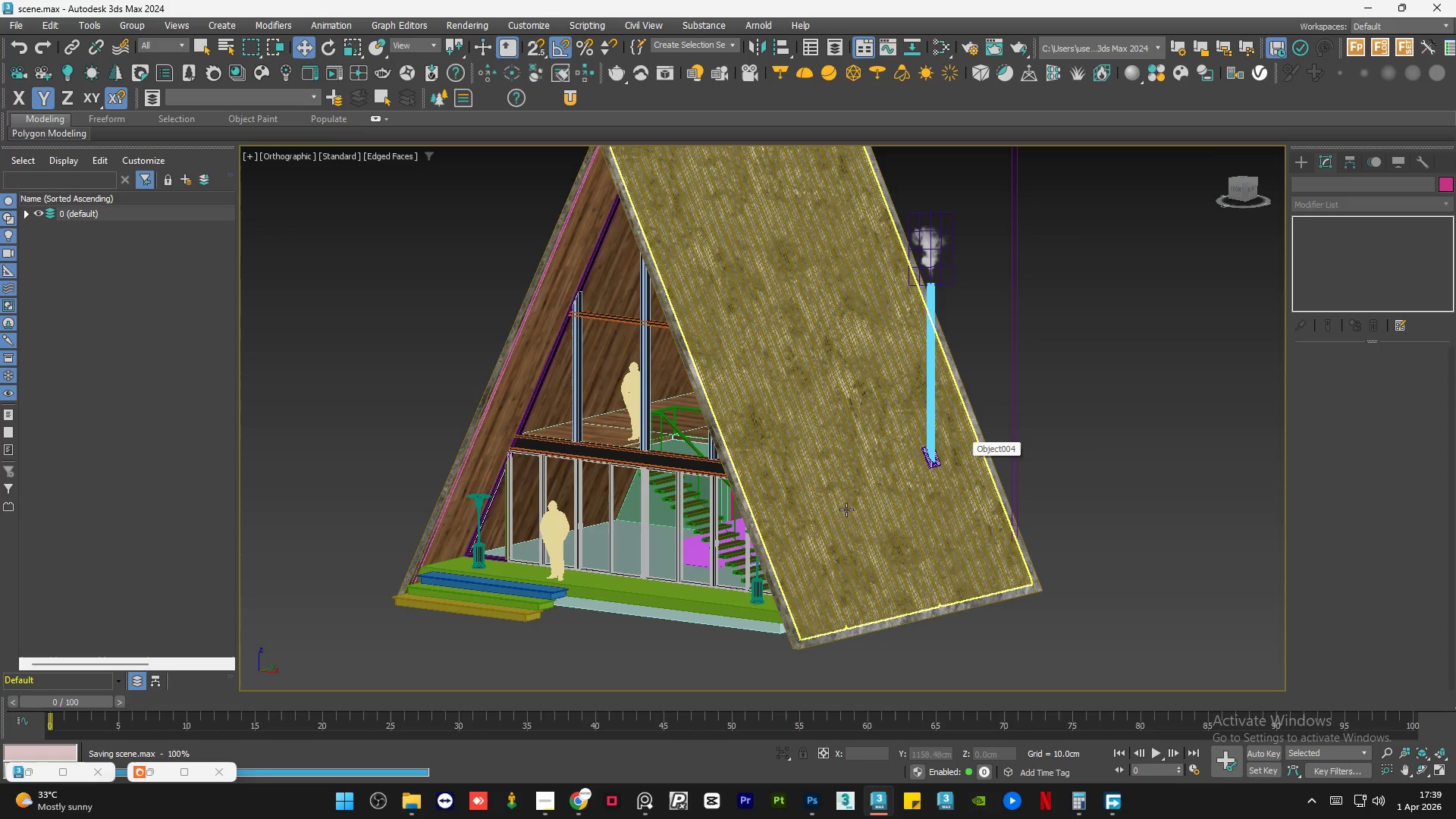 
hold_key(key=AltLeft, duration=0.84)
 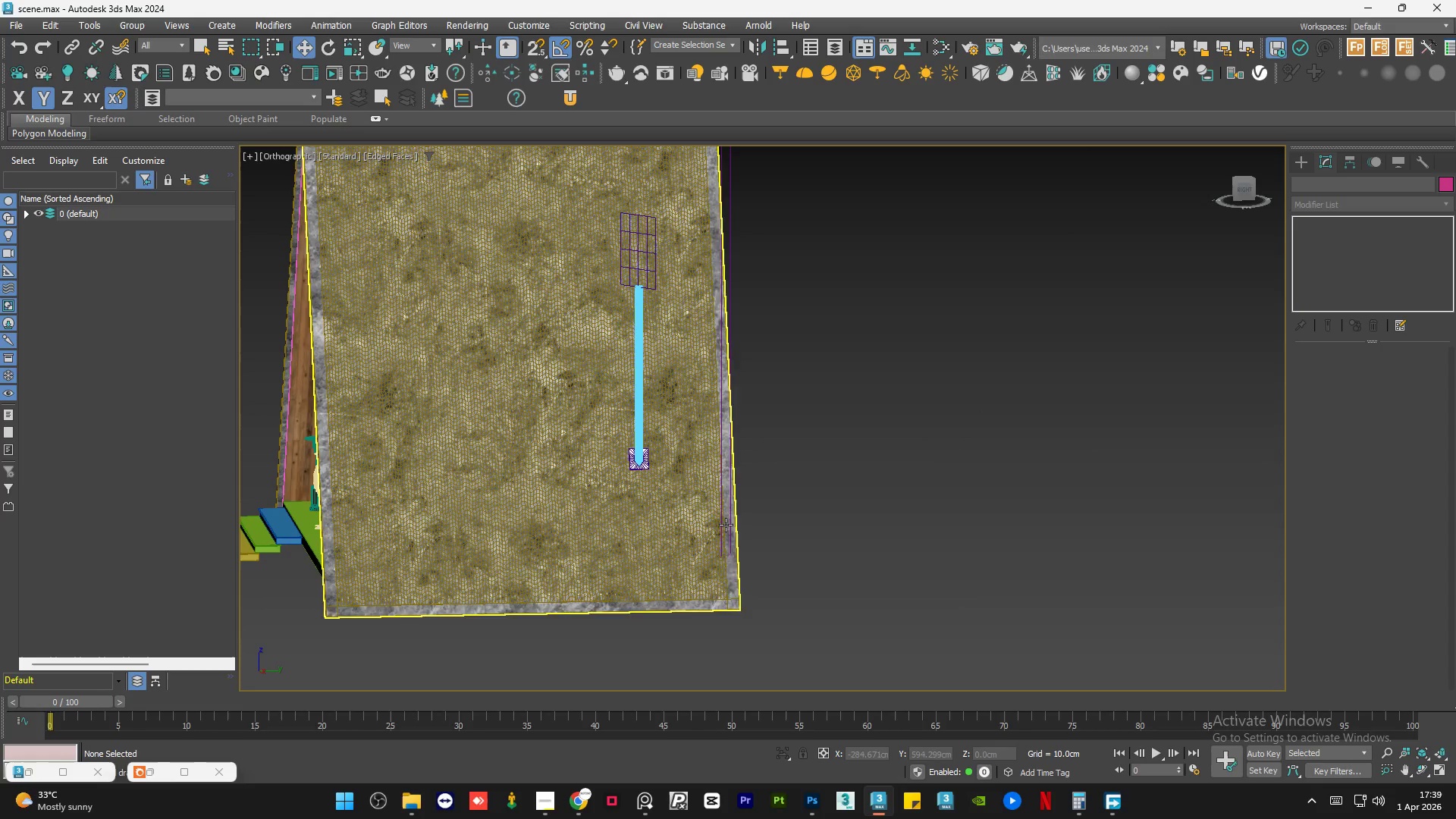 
hold_key(key=AltLeft, duration=0.64)
 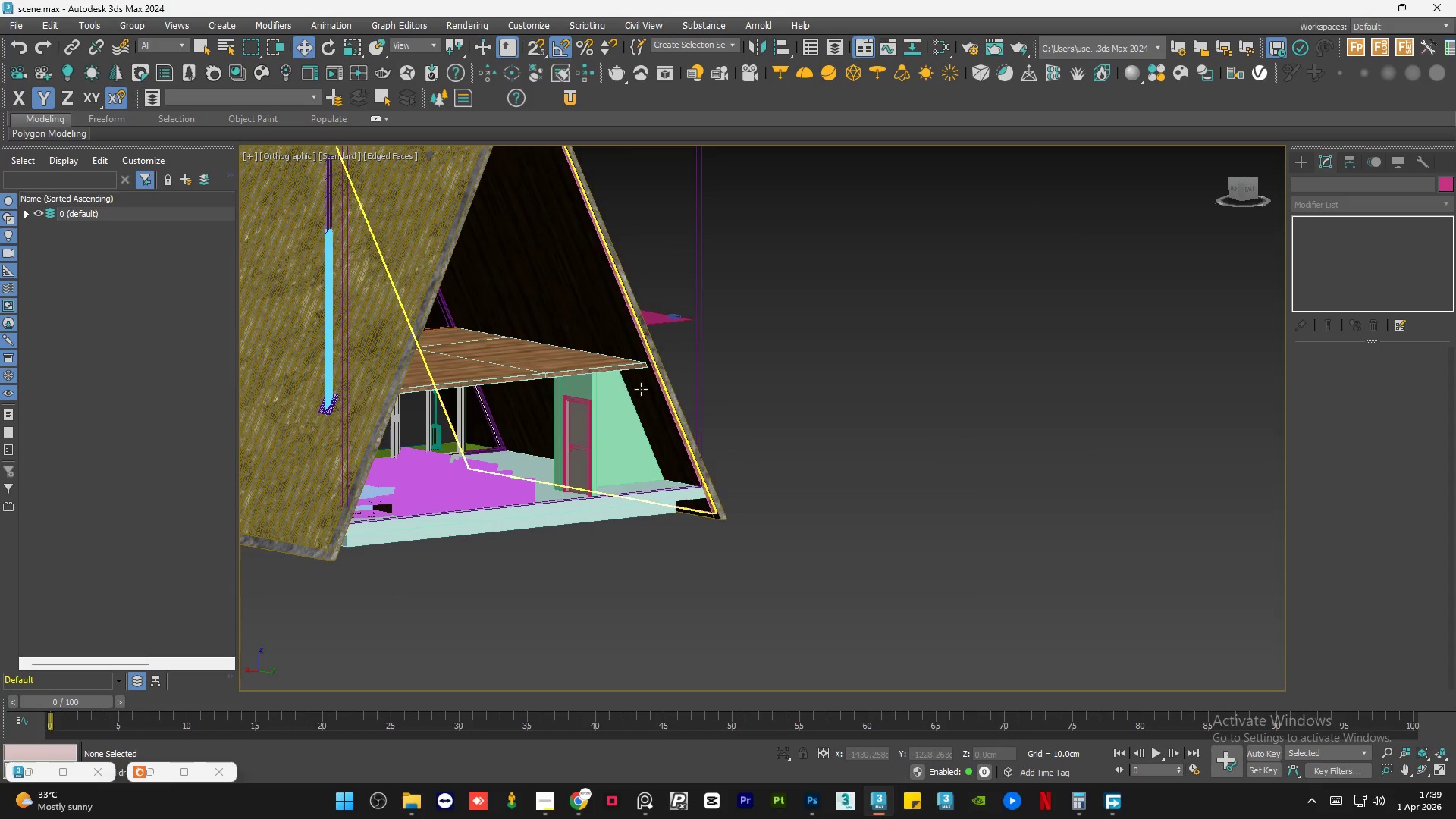 
hold_key(key=AltLeft, duration=0.75)
 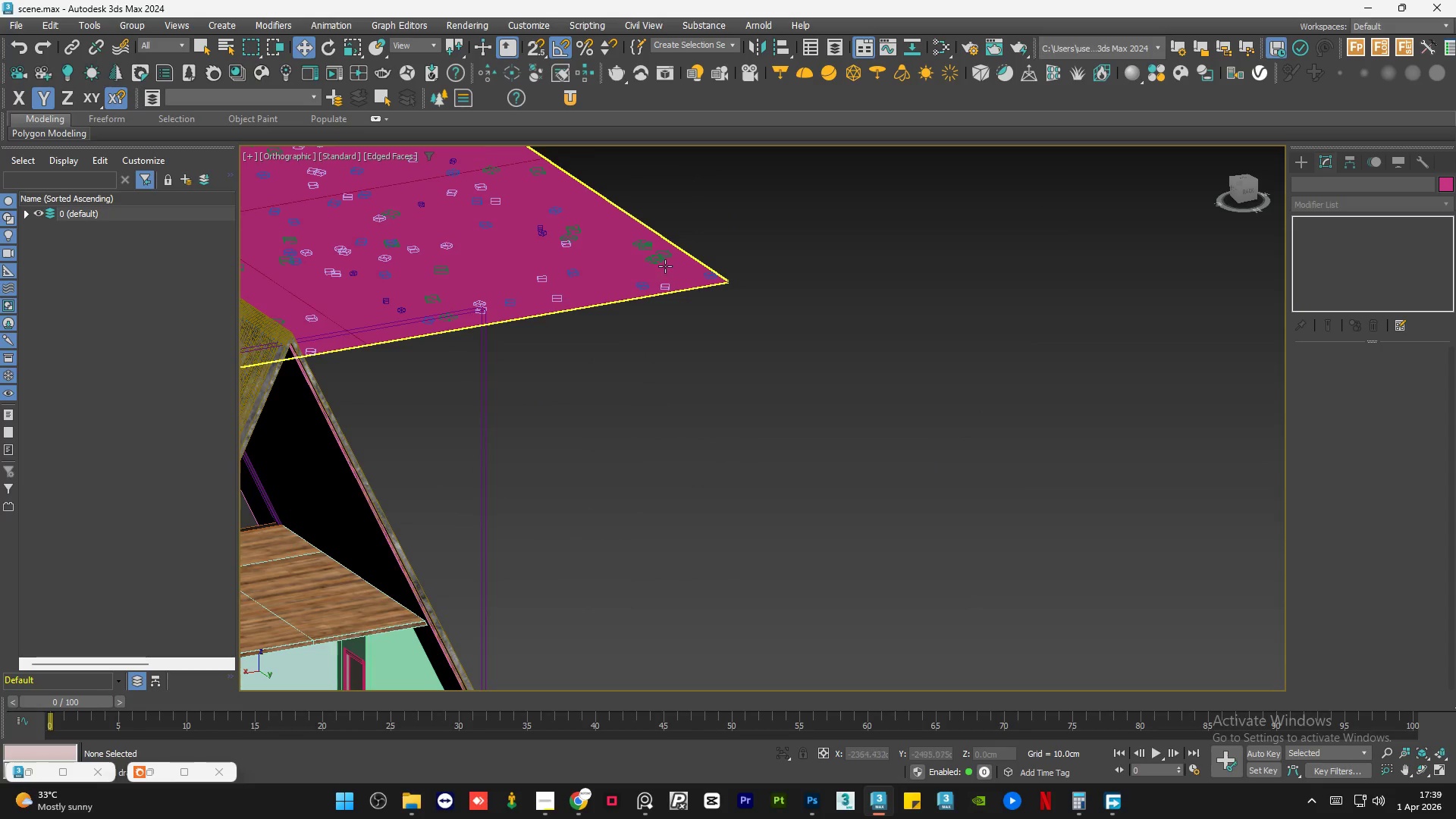 
scroll: coordinate [662, 268], scroll_direction: up, amount: 8.0
 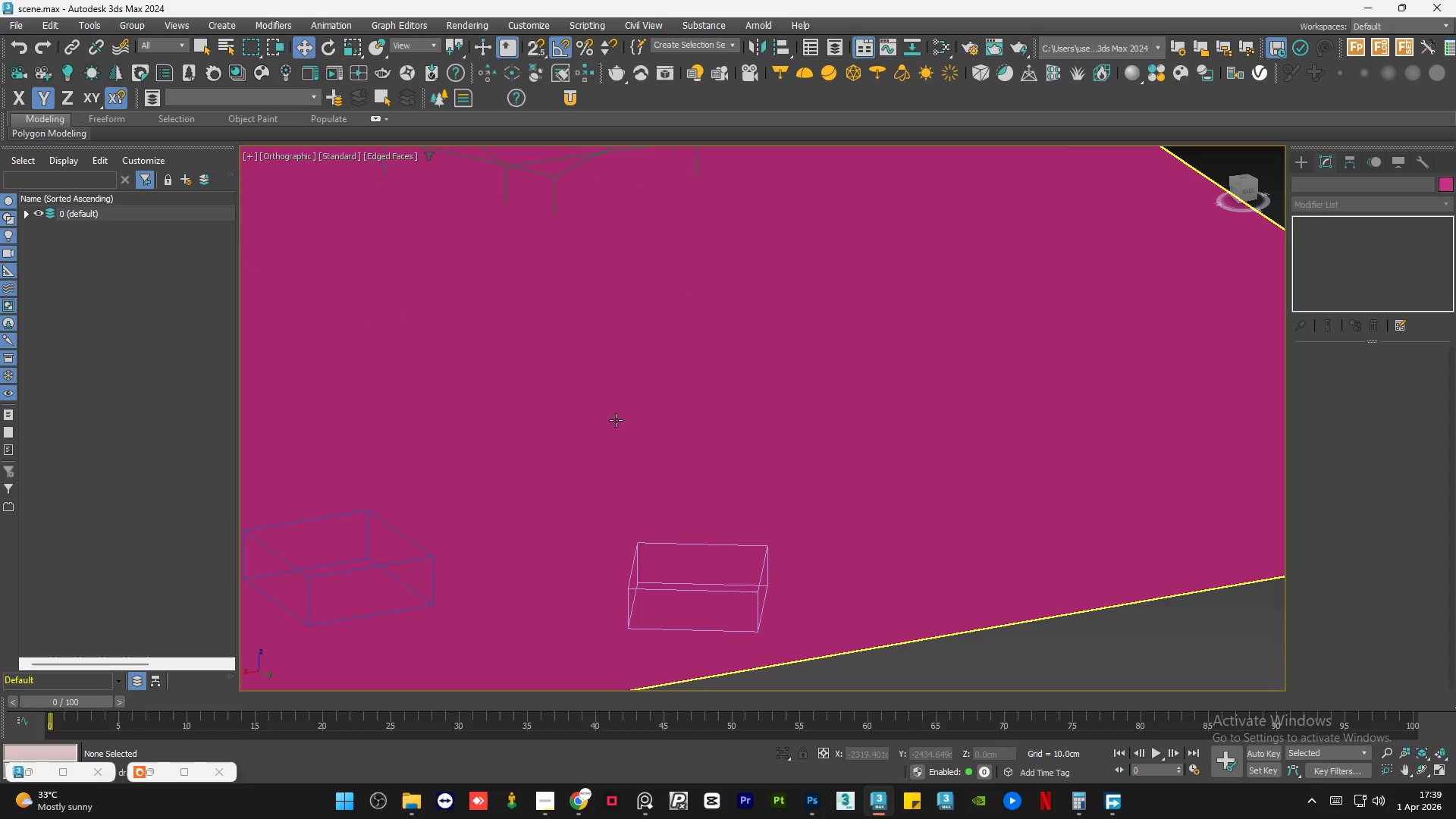 
hold_key(key=AltLeft, duration=0.7)
 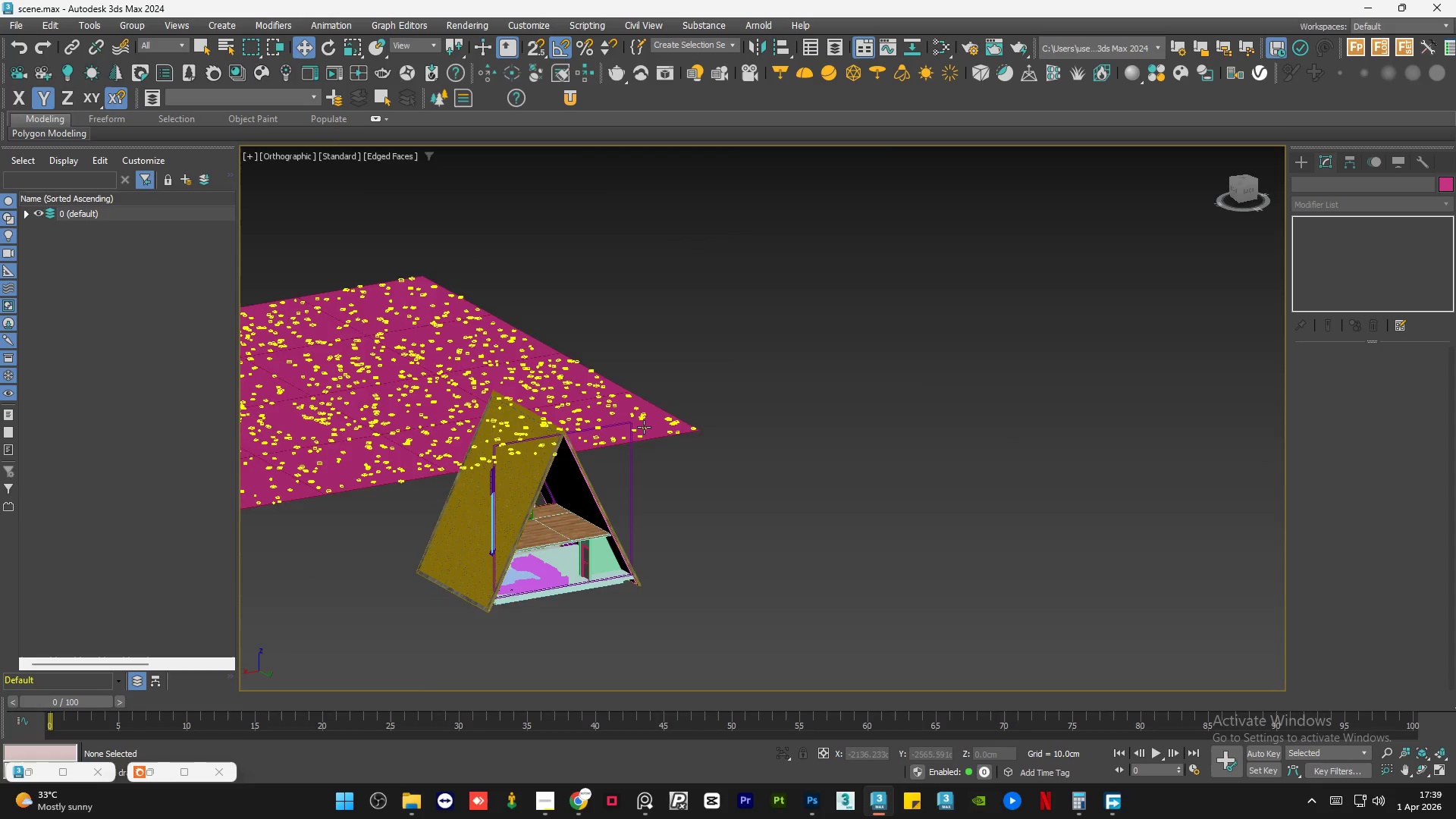 
scroll: coordinate [691, 415], scroll_direction: down, amount: 11.0
 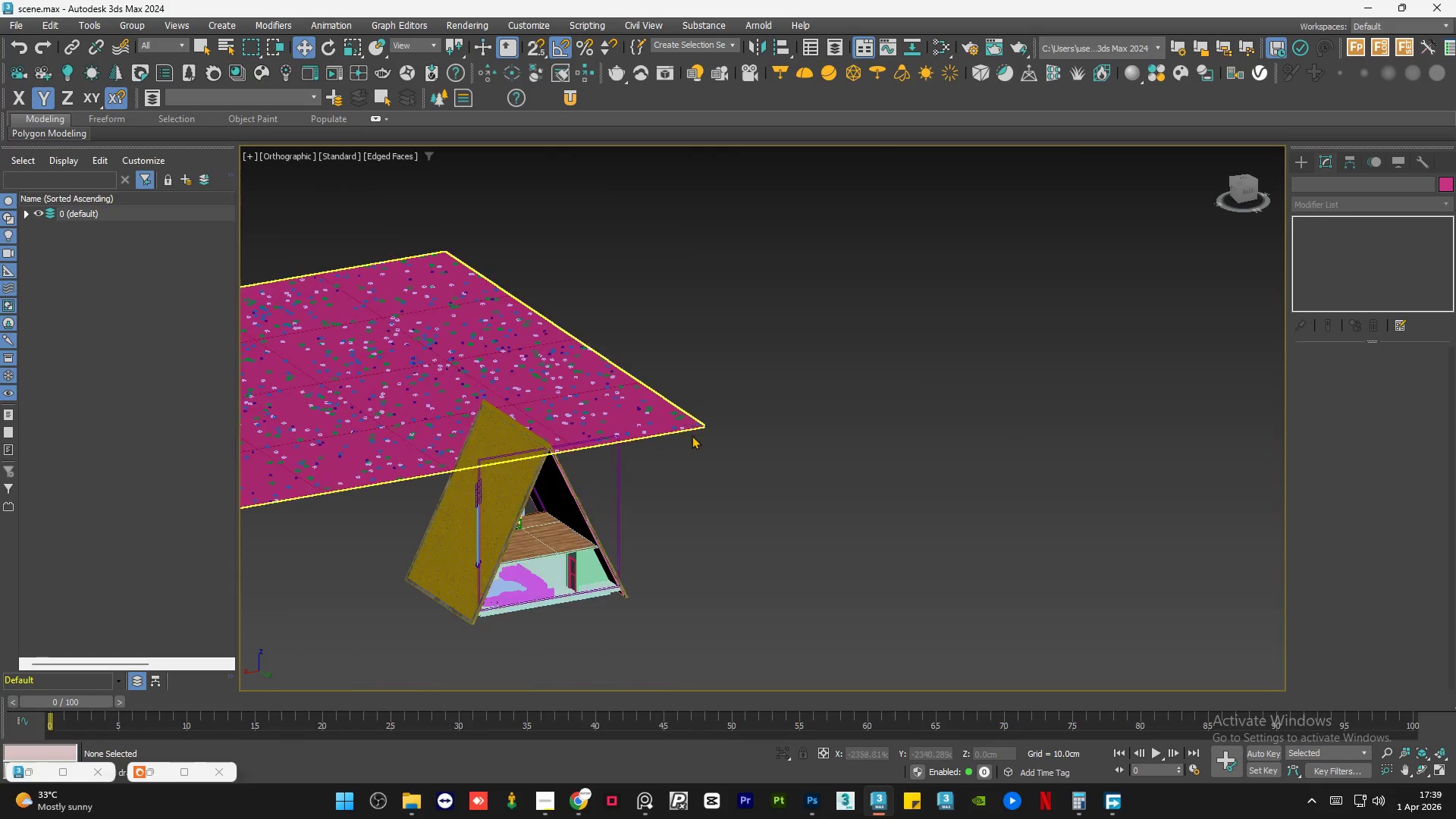 
scroll: coordinate [645, 425], scroll_direction: up, amount: 7.0
 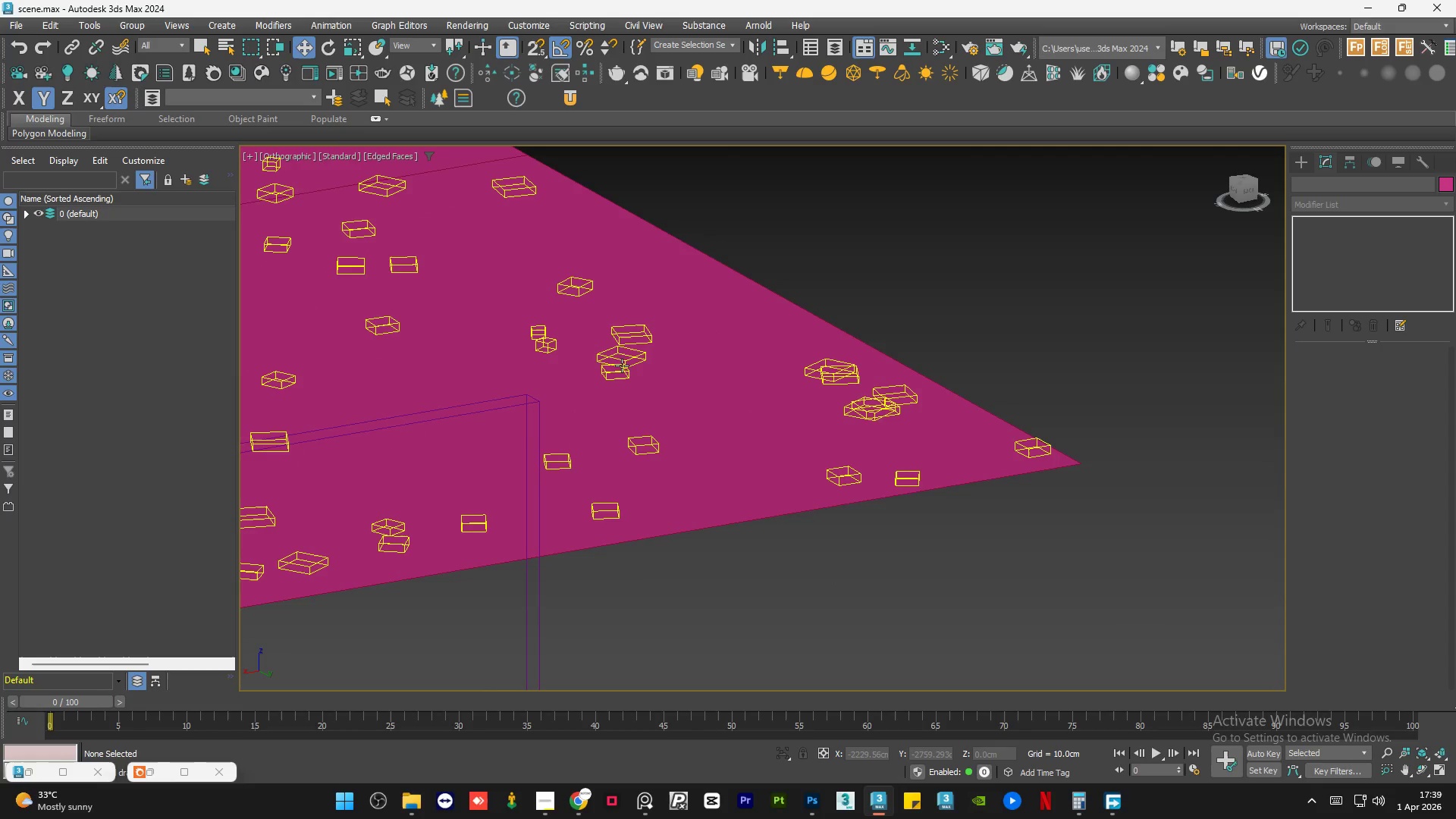 
left_click([622, 366])
 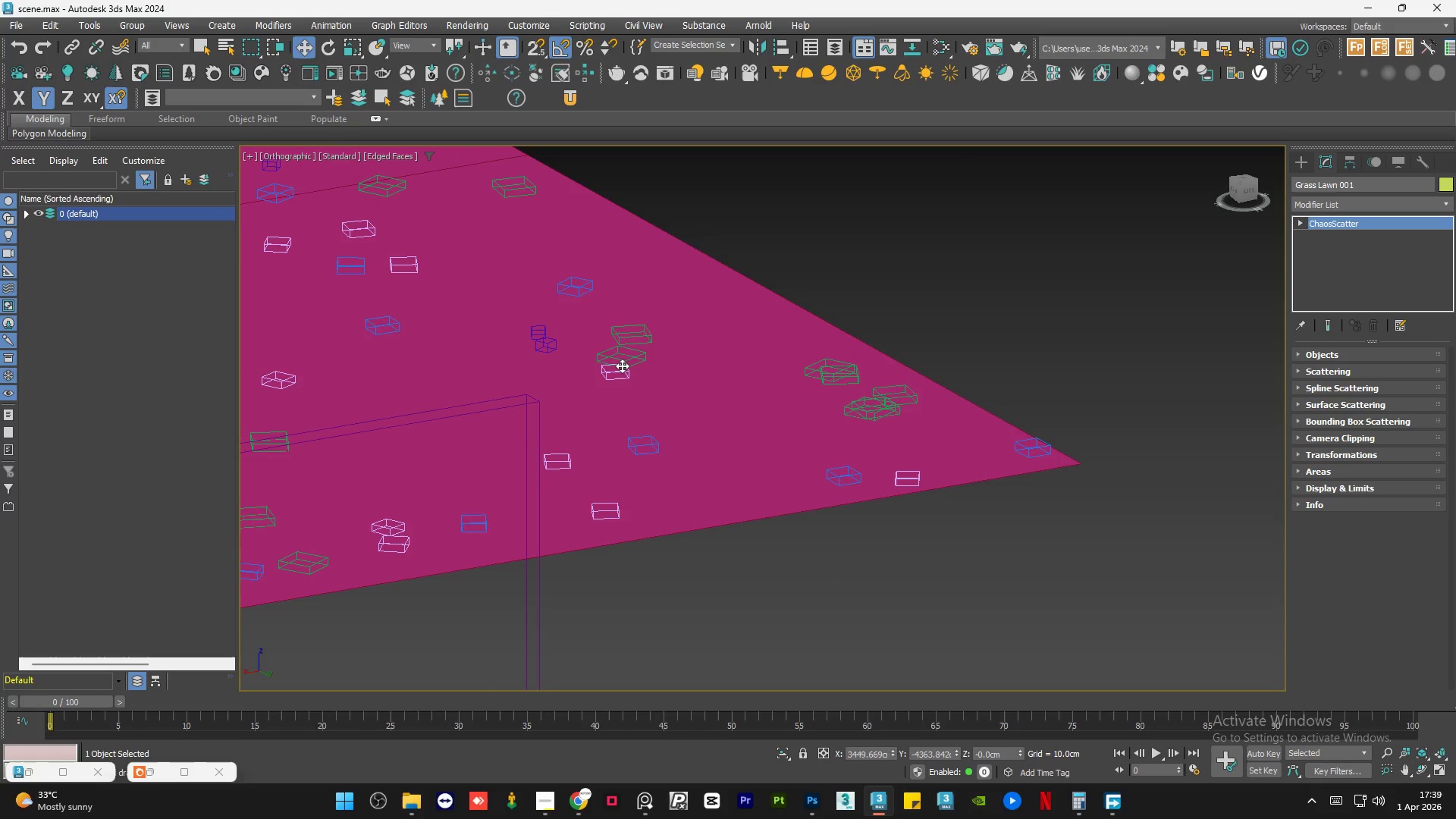 
left_click([966, 276])
 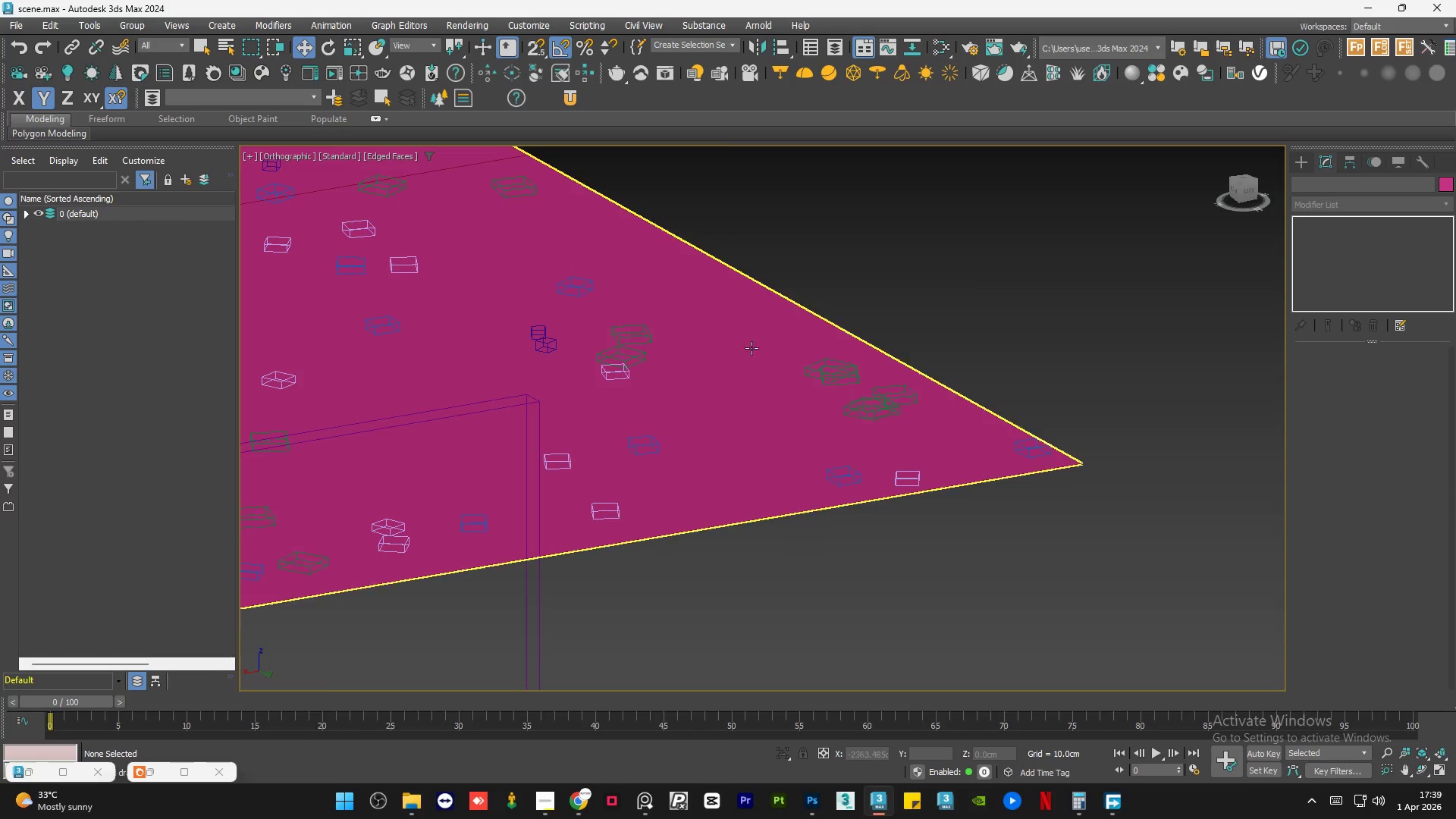 
scroll: coordinate [743, 393], scroll_direction: down, amount: 8.0
 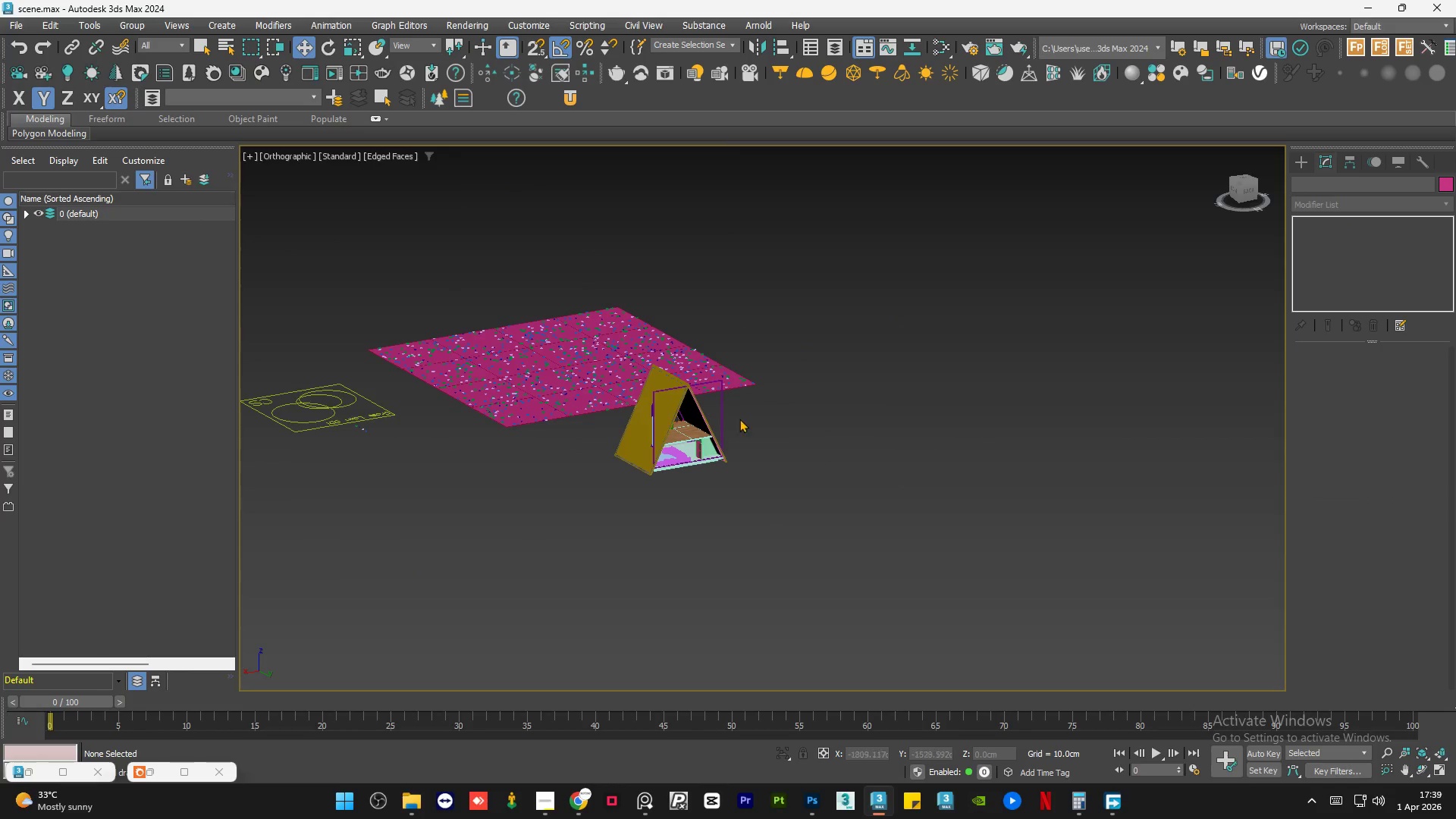 
scroll: coordinate [575, 462], scroll_direction: up, amount: 12.0
 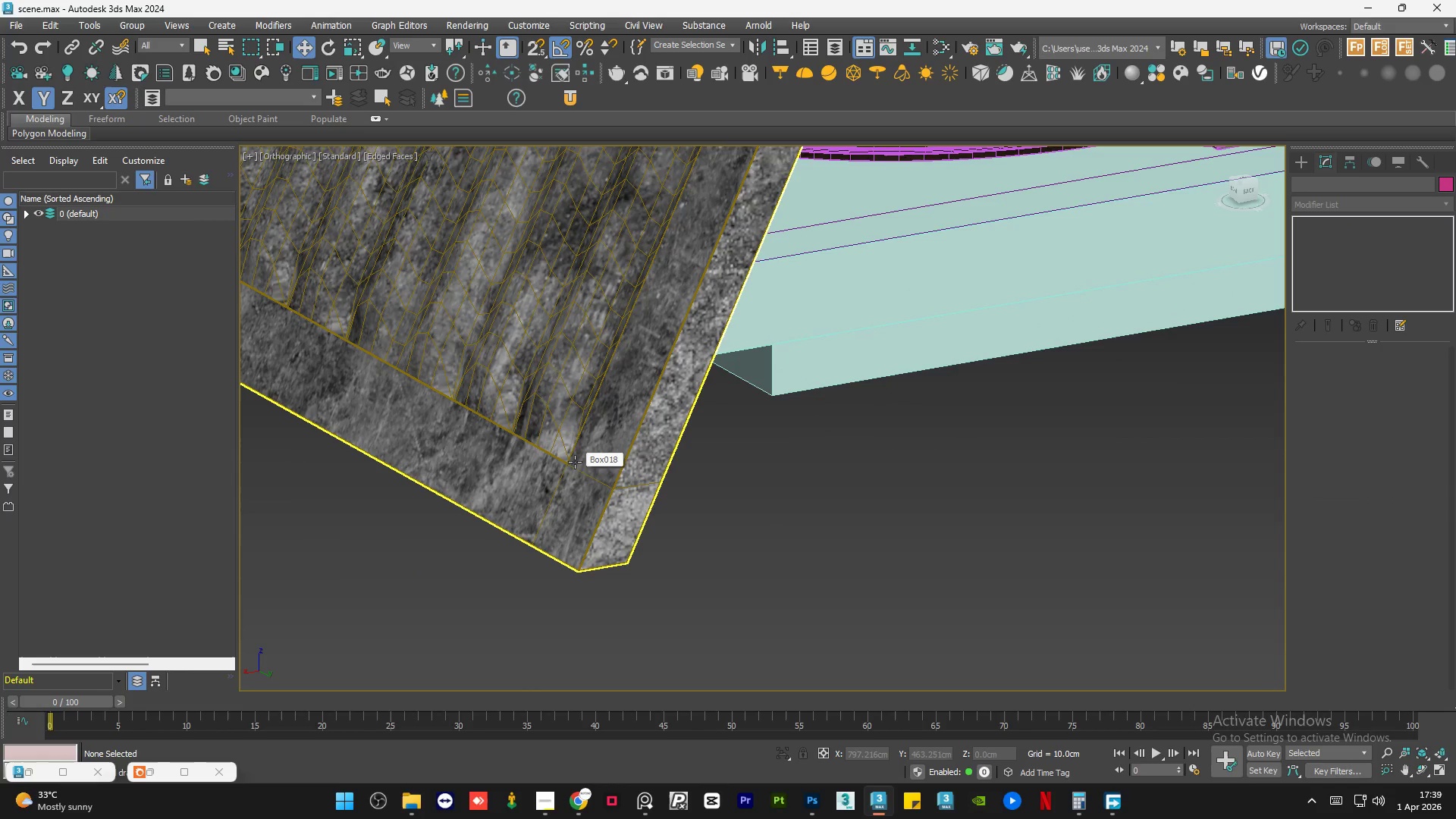 
scroll: coordinate [698, 526], scroll_direction: down, amount: 9.0
 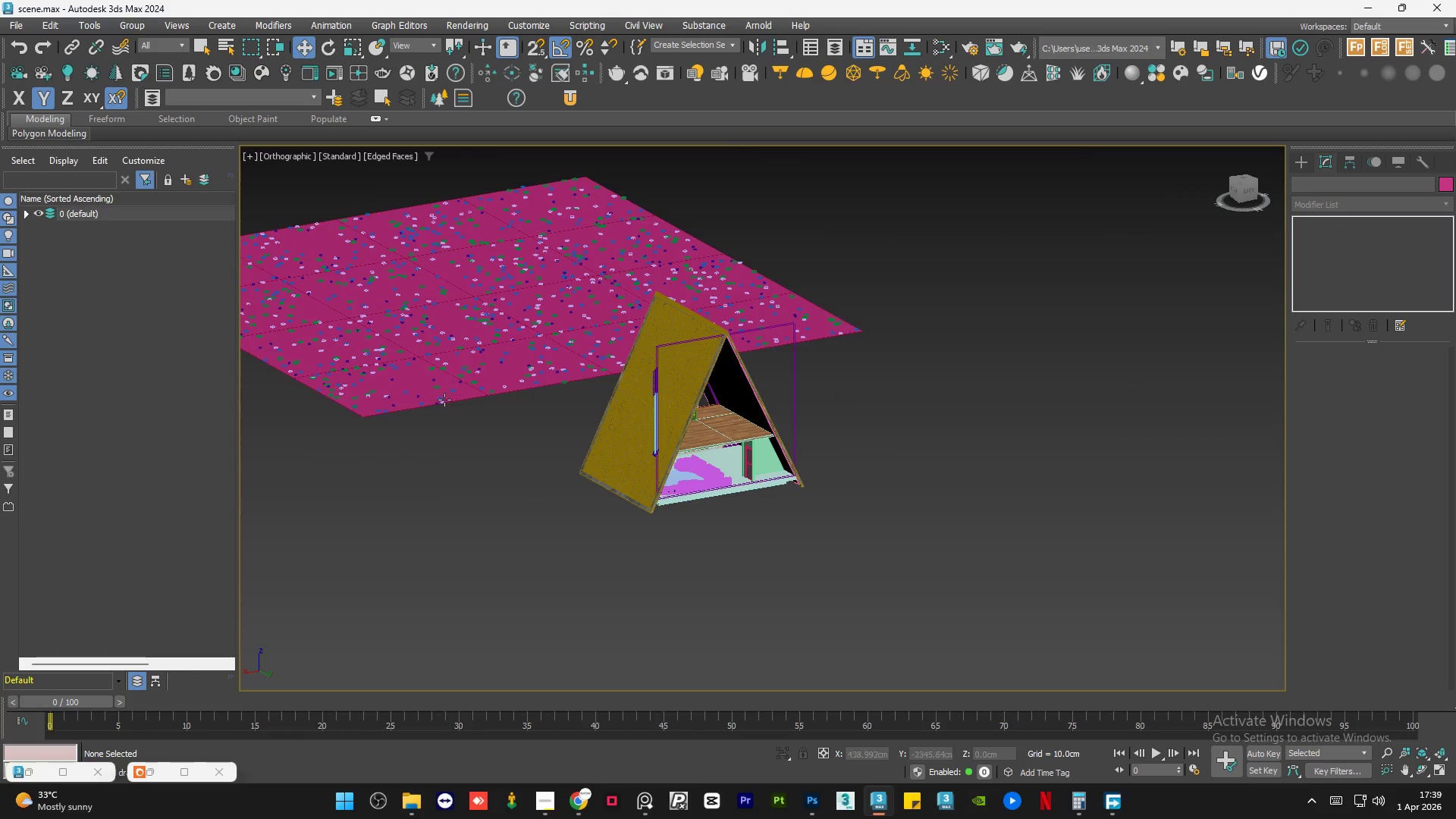 
scroll: coordinate [385, 403], scroll_direction: up, amount: 9.0
 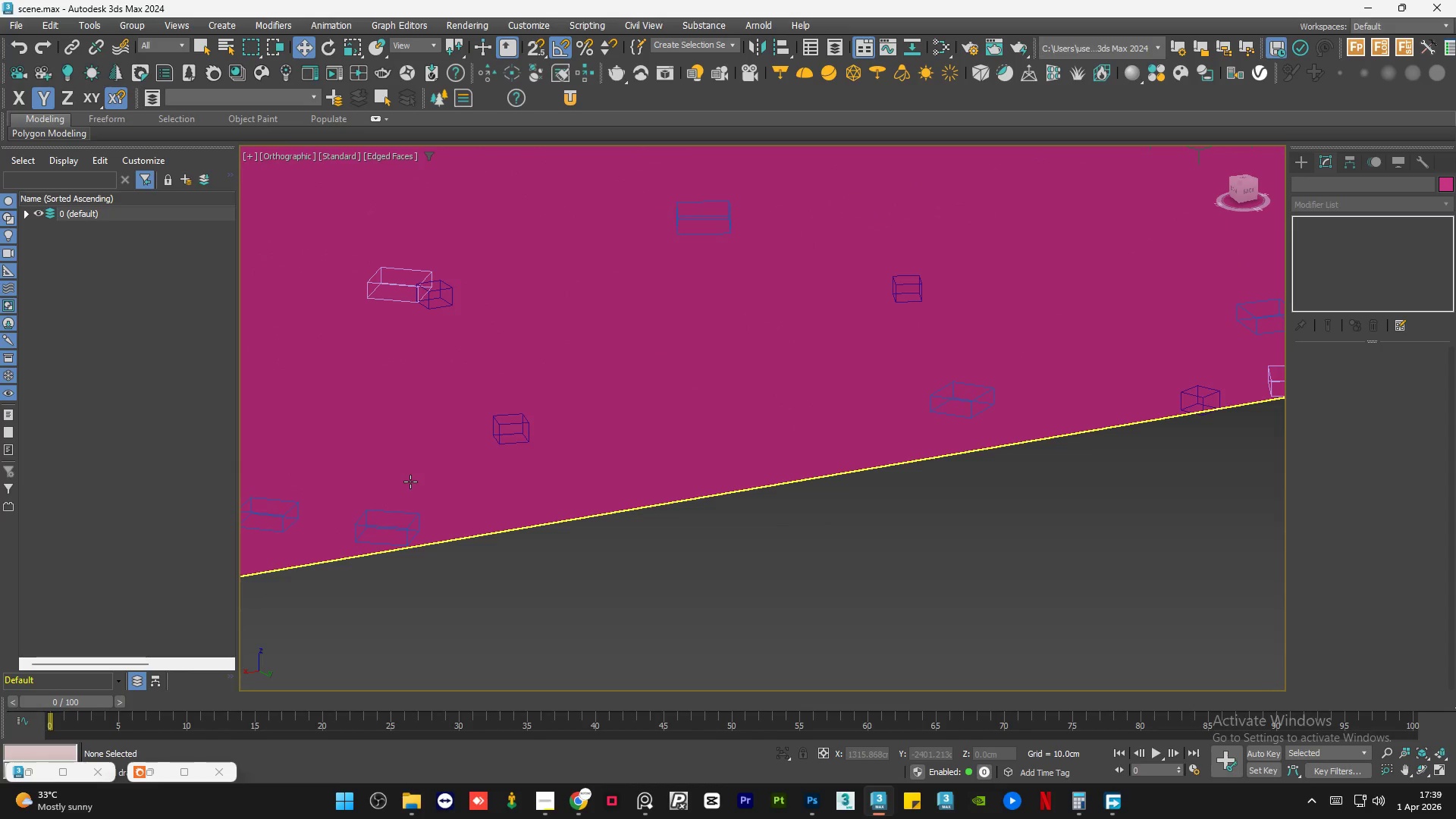 
key(F4)
 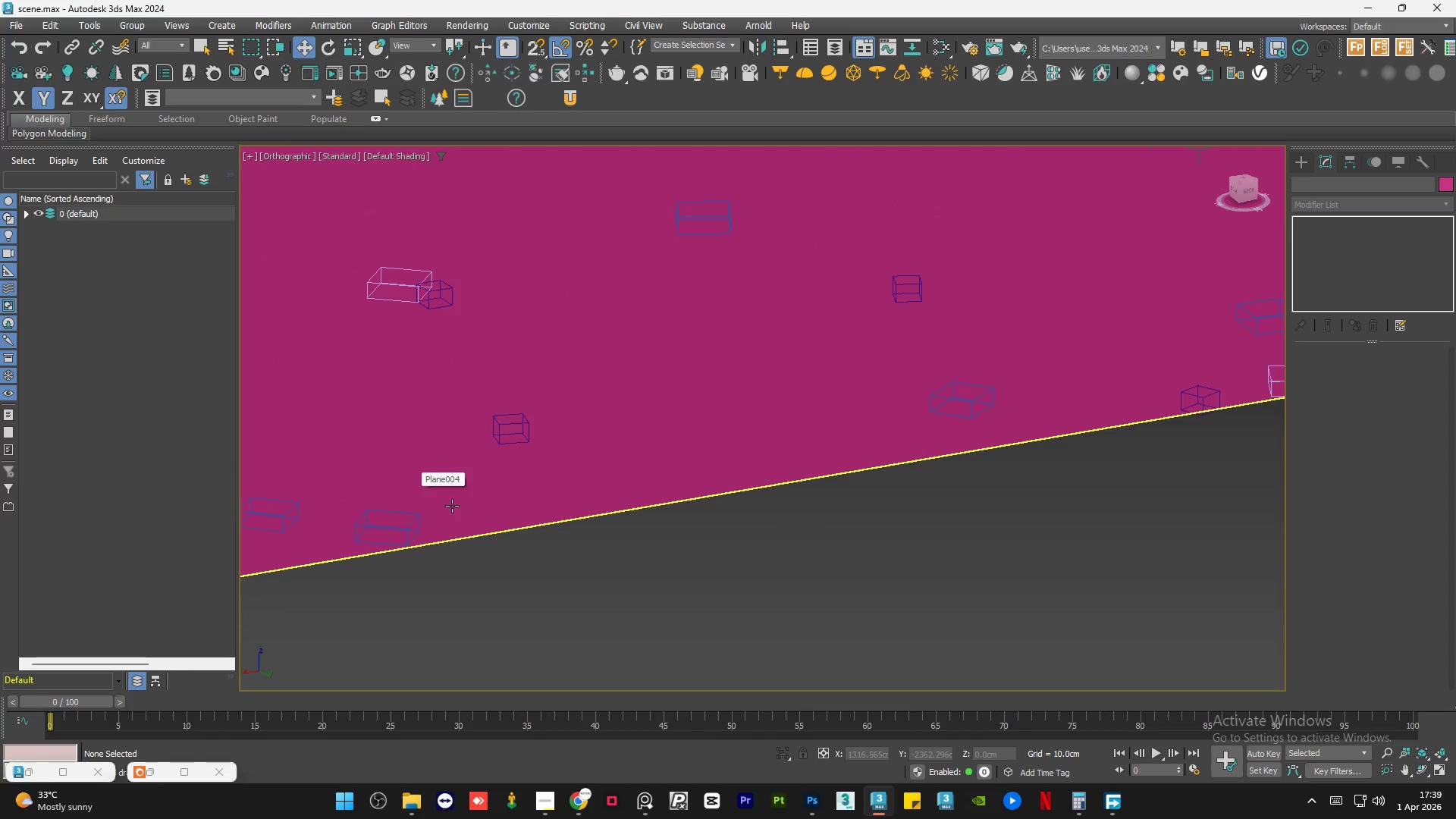 
key(F4)
 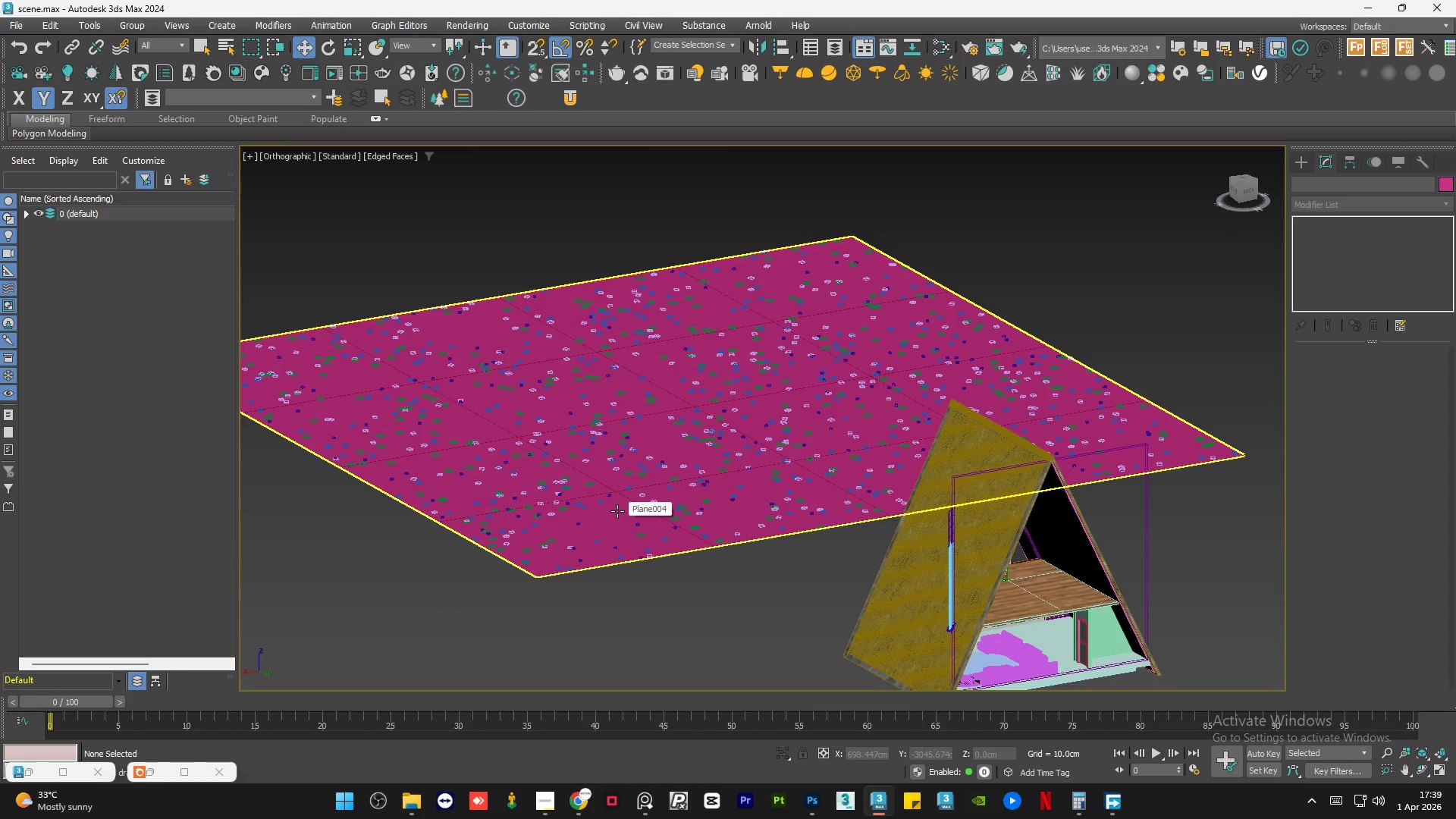 
scroll: coordinate [585, 568], scroll_direction: down, amount: 7.0
 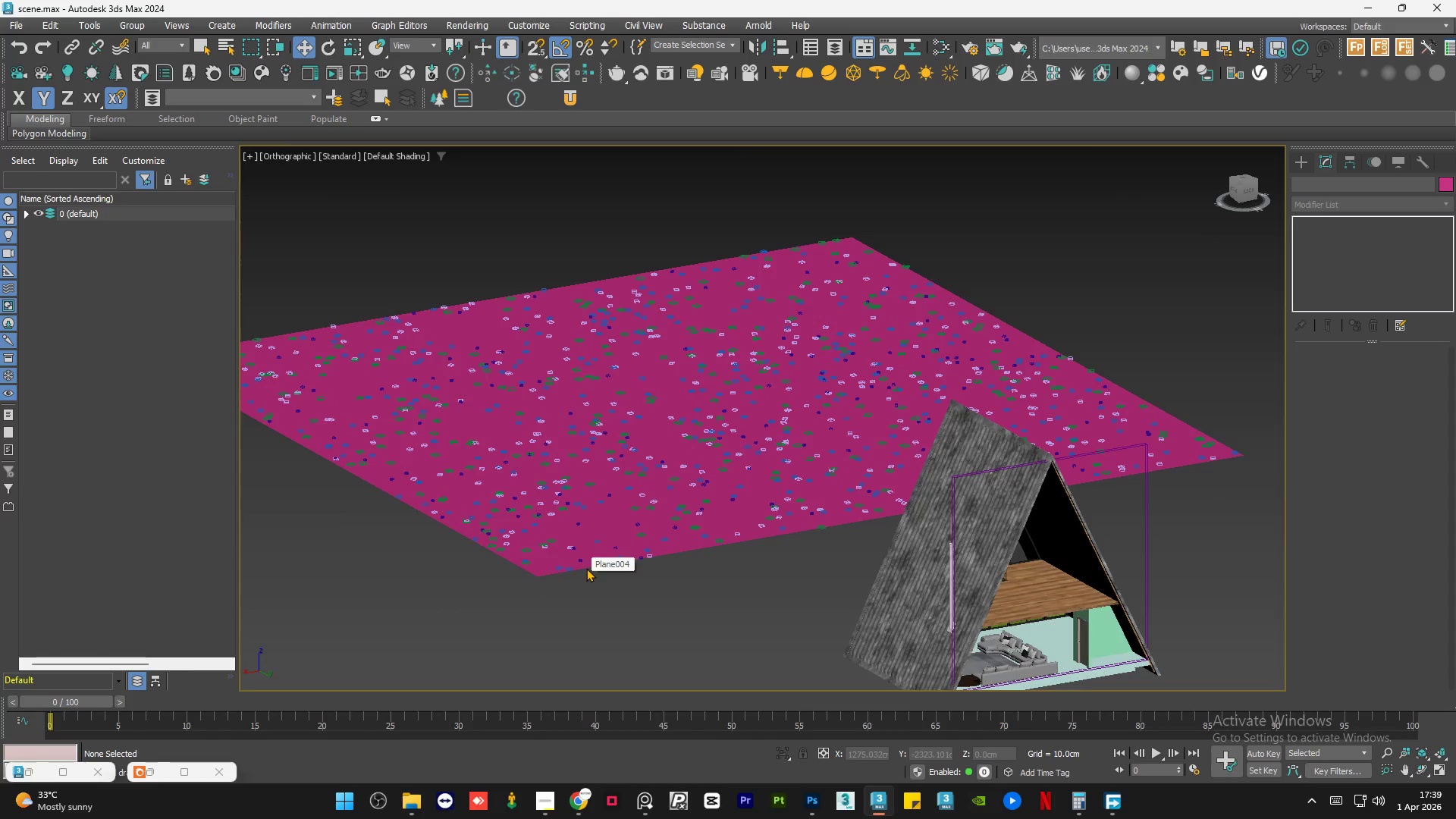 
left_click([617, 511])
 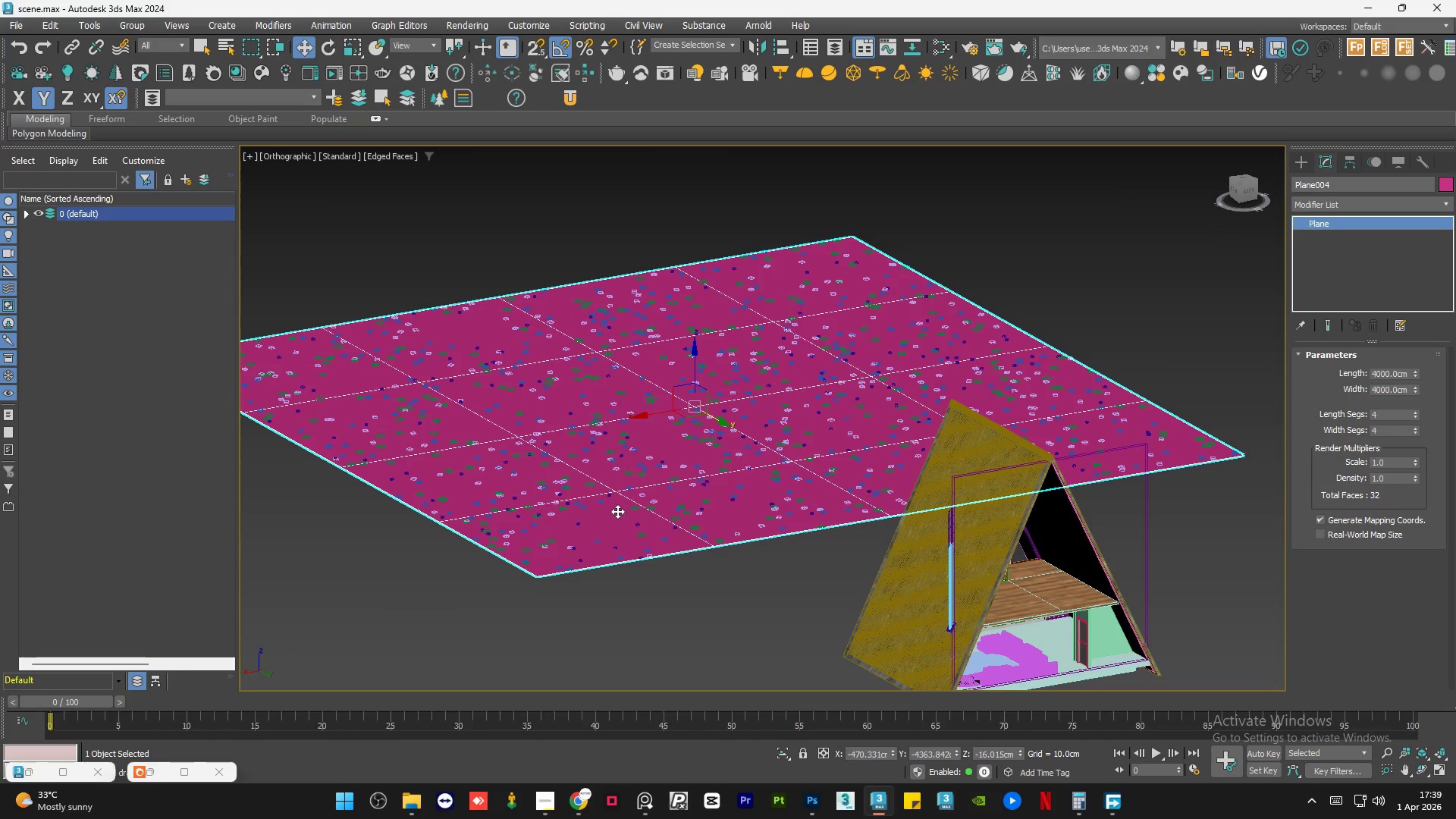 
key(F4)
 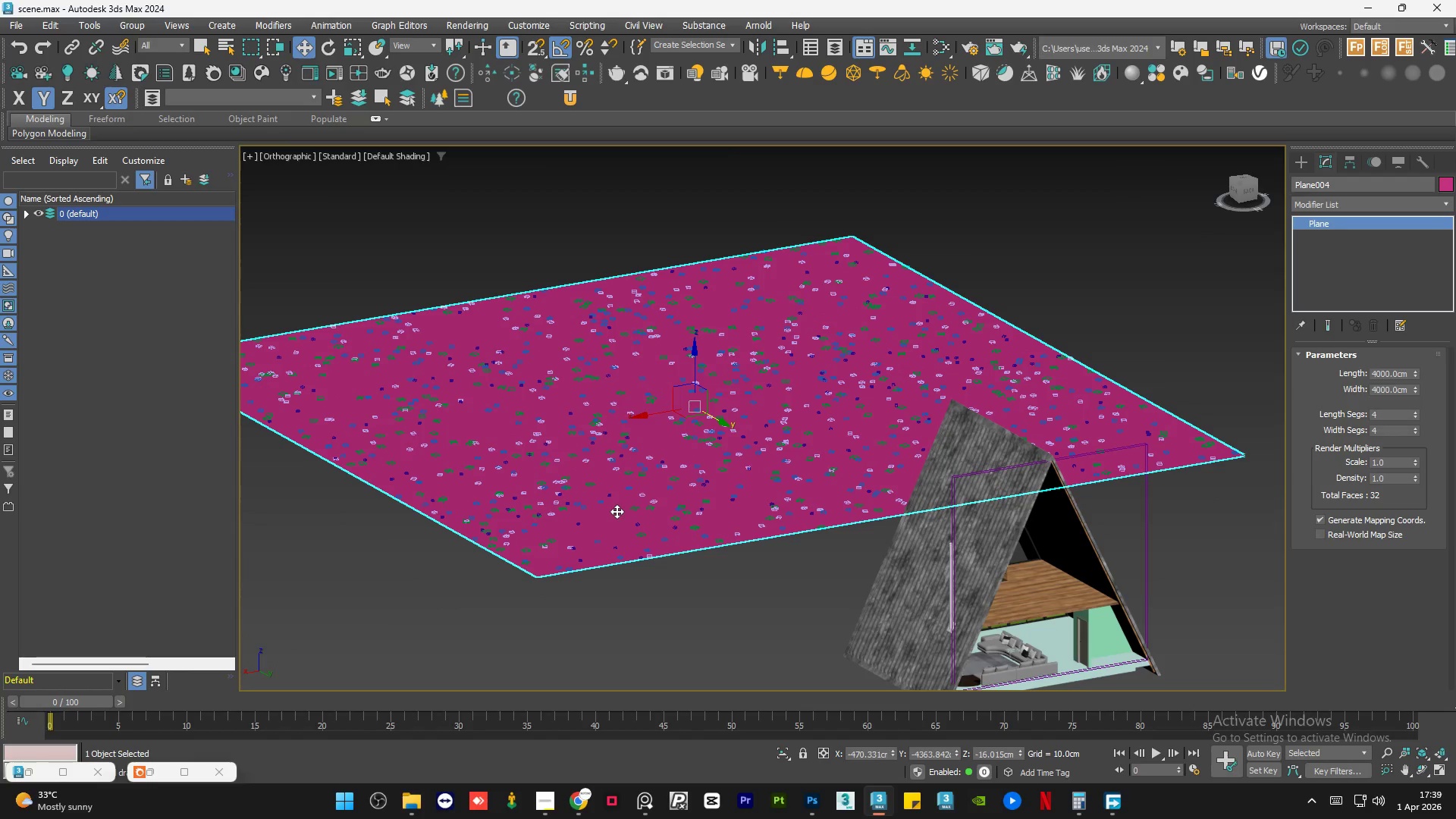 
left_click([651, 577])
 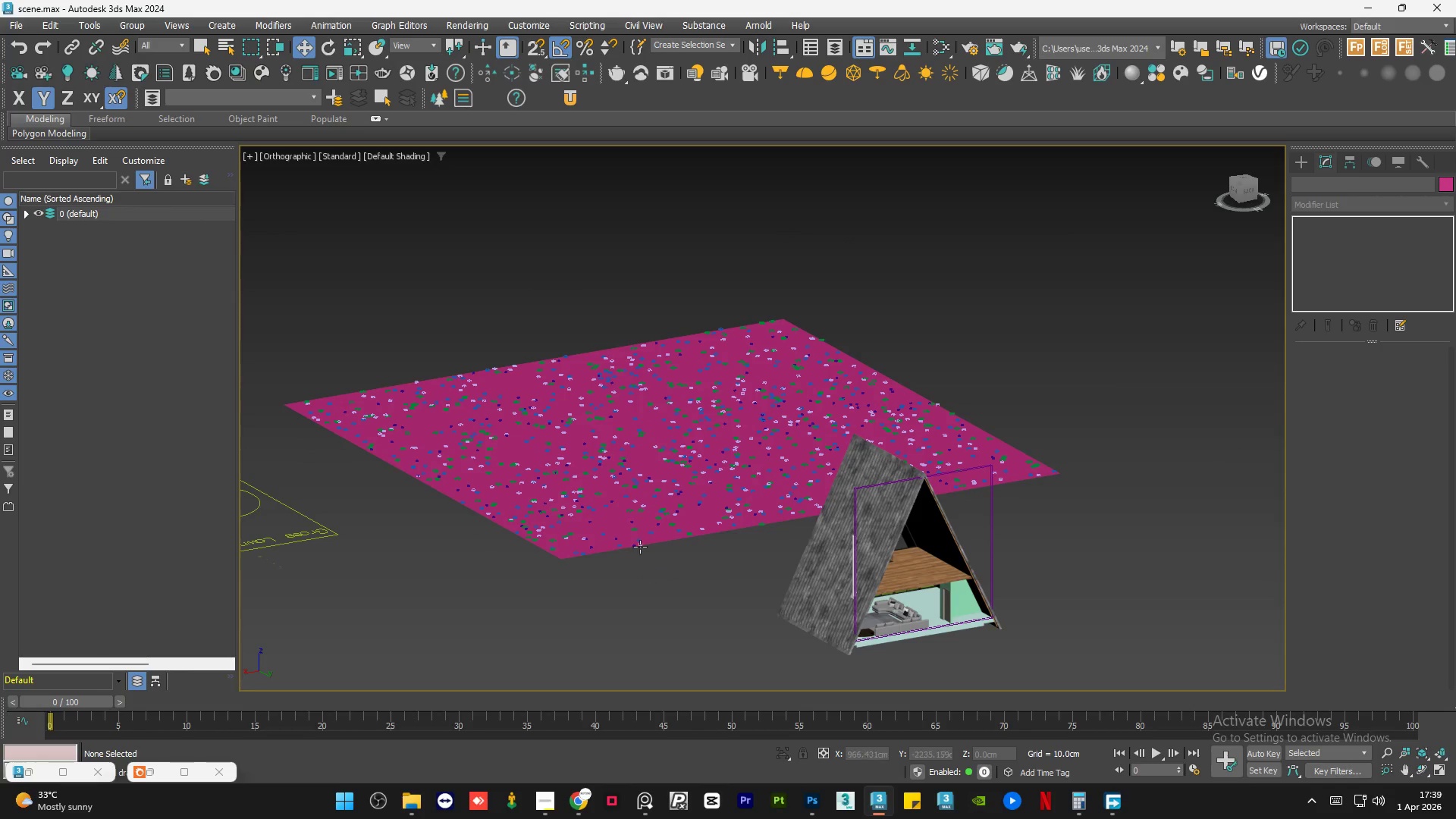 
scroll: coordinate [645, 498], scroll_direction: down, amount: 2.0
 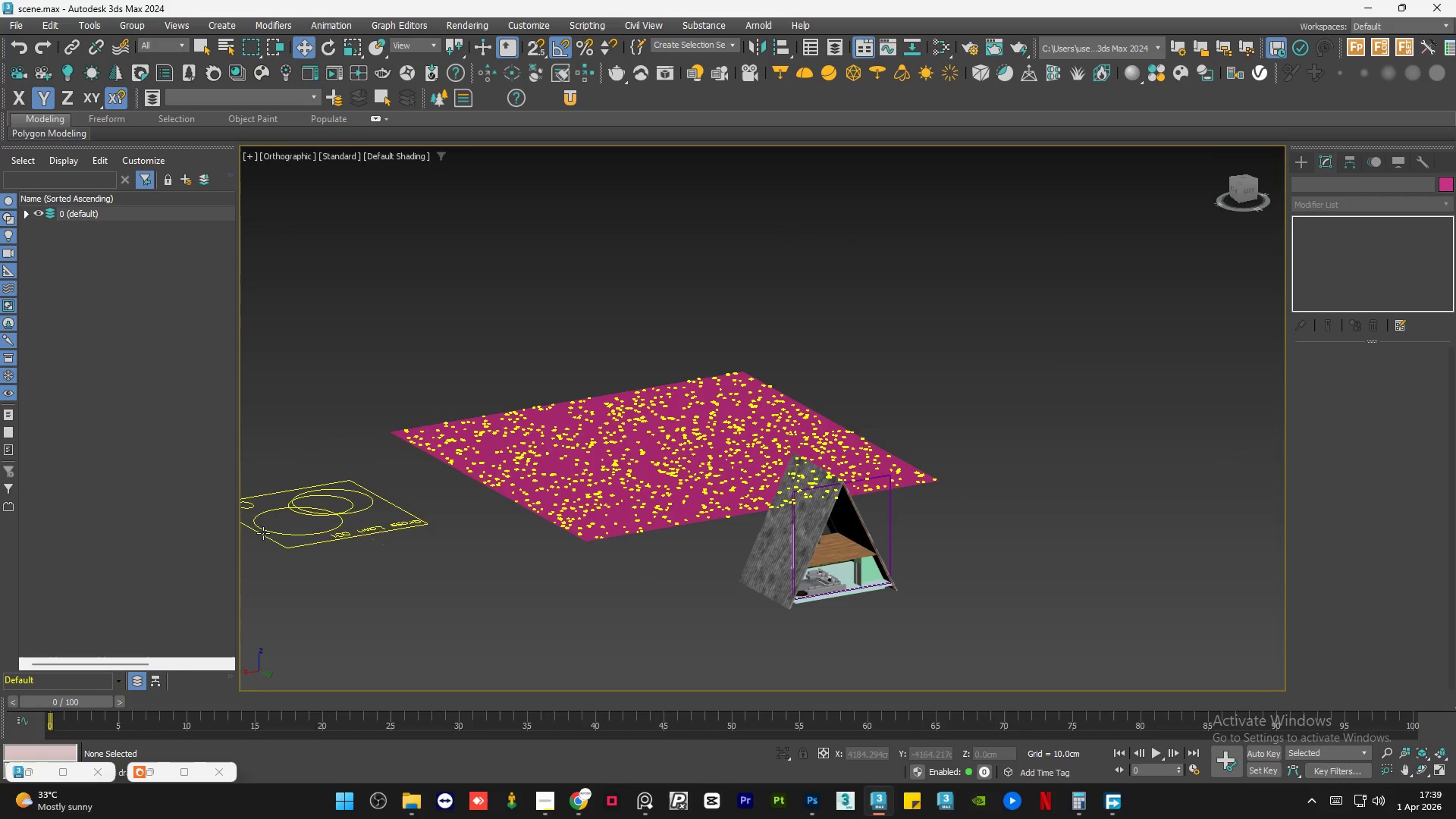 
scroll: coordinate [296, 551], scroll_direction: up, amount: 3.0
 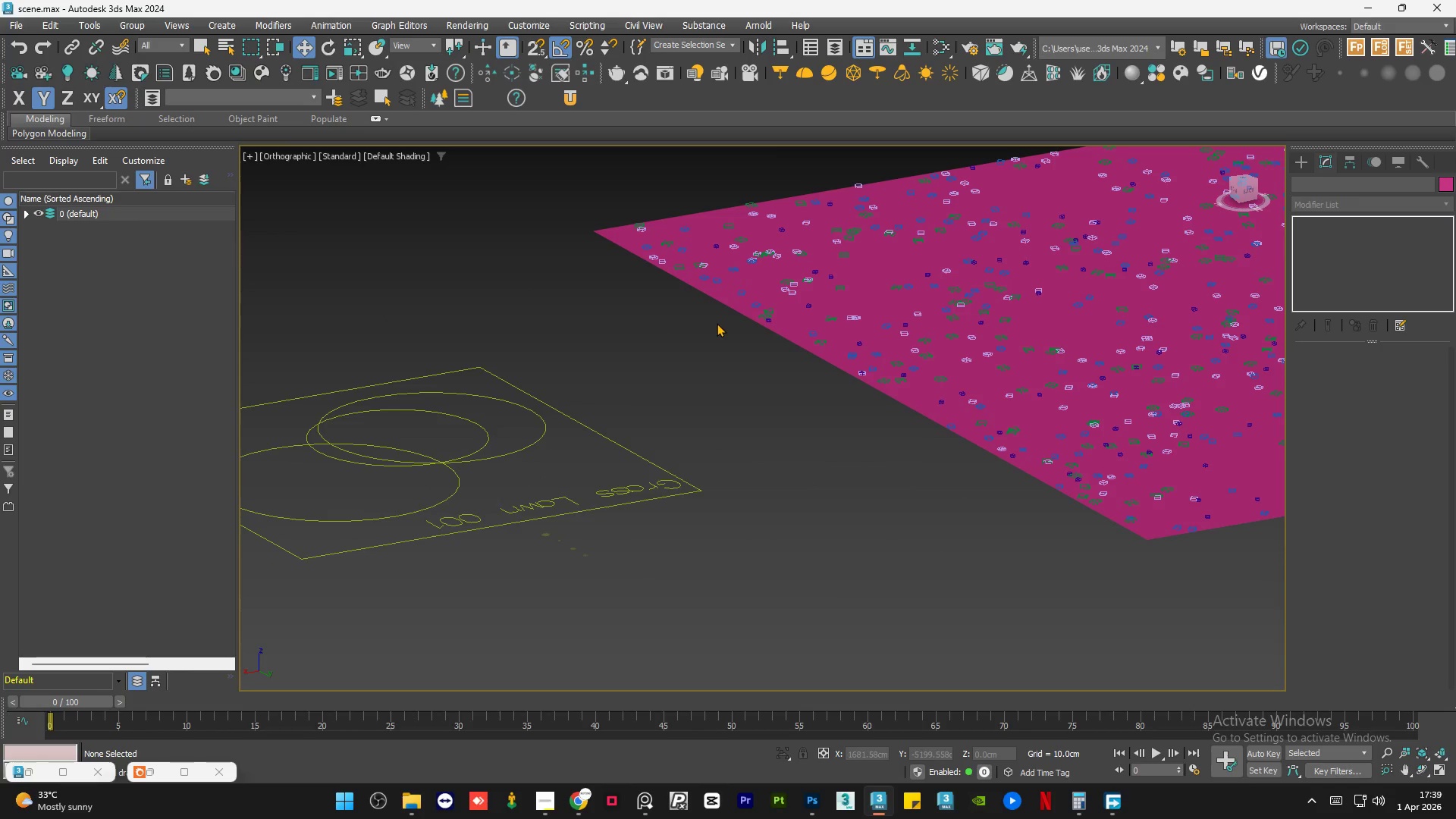 
mouse_move([635, 78])
 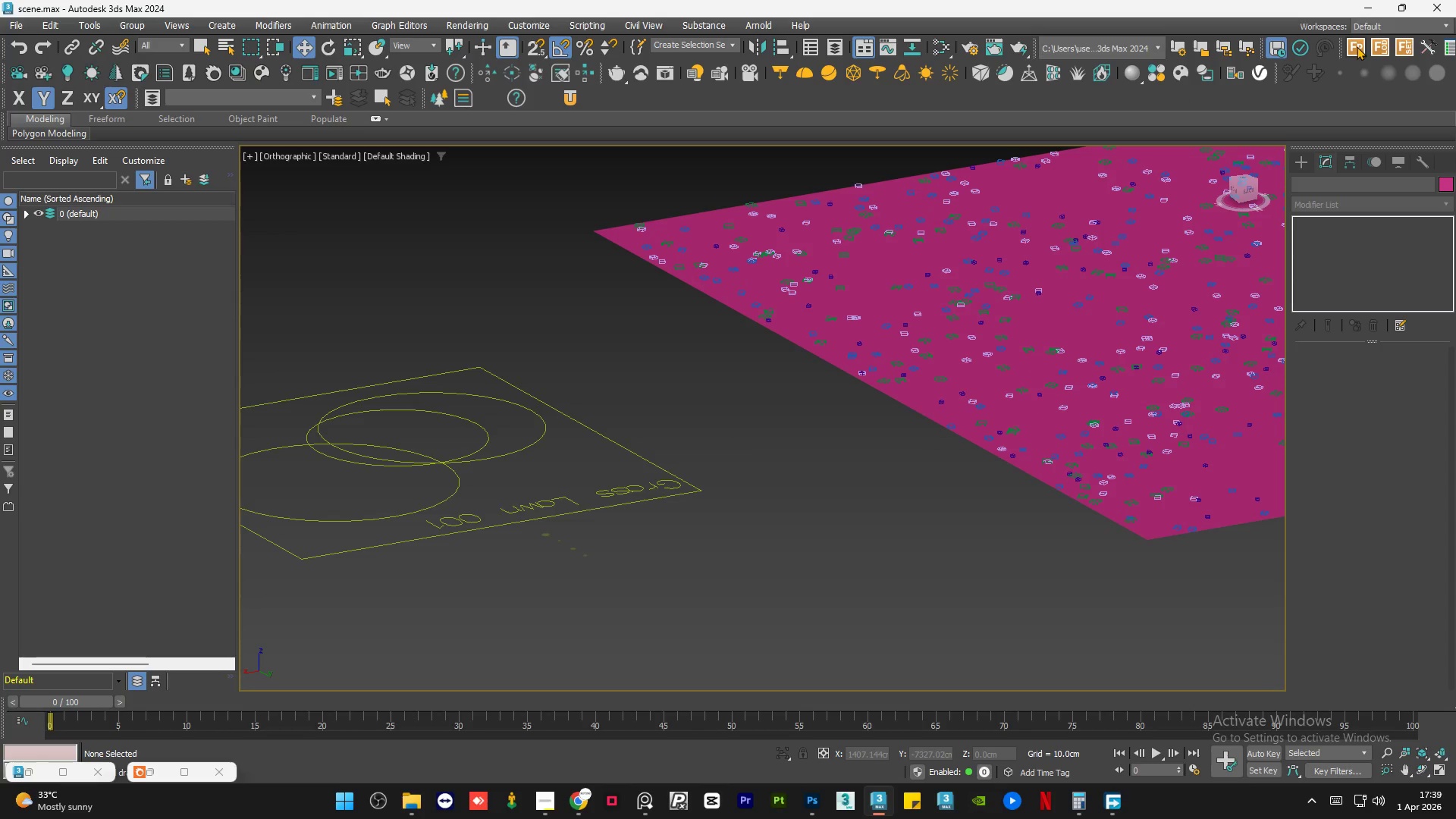 
wait(12.56)
 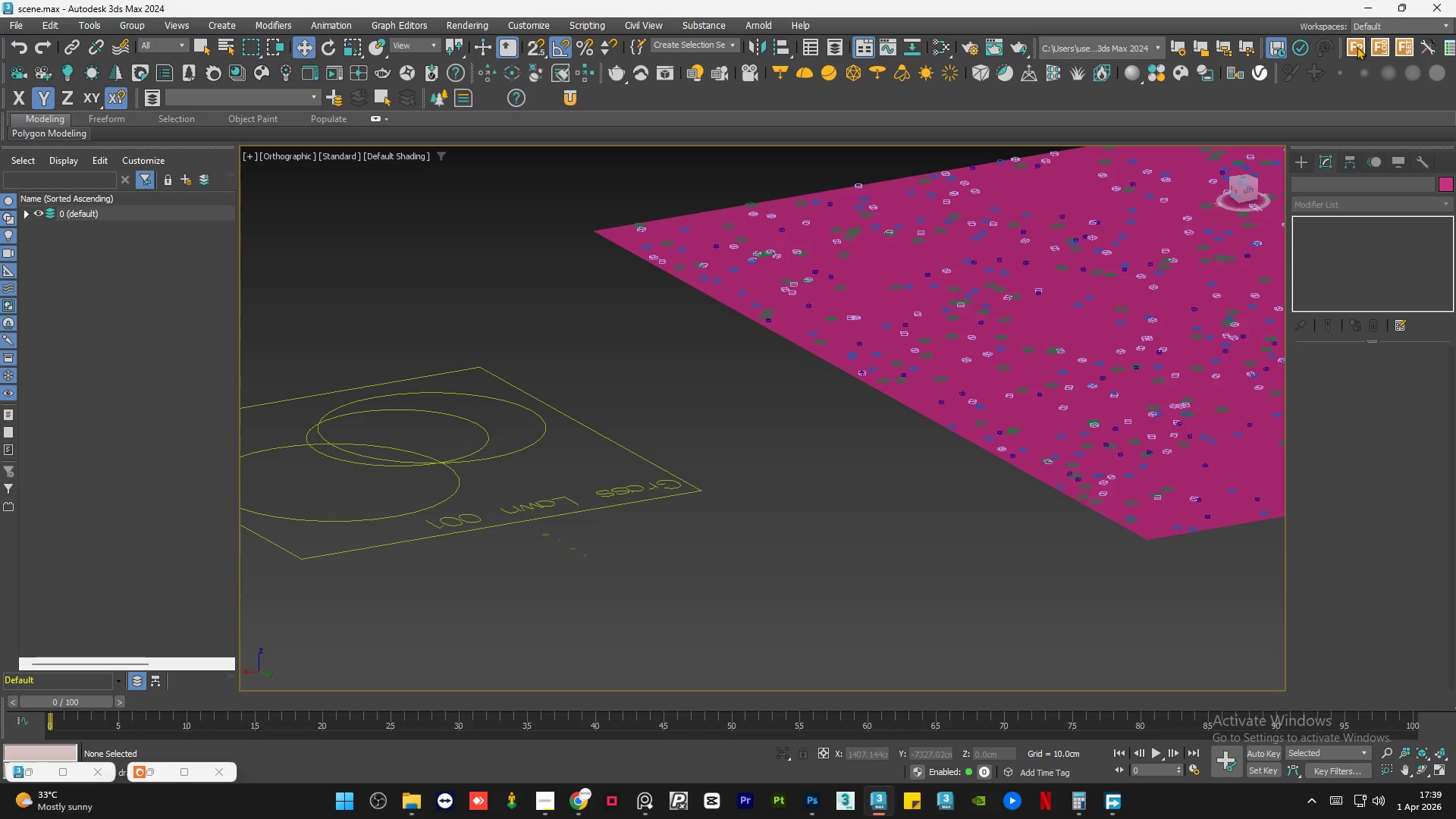 
left_click([479, 290])
 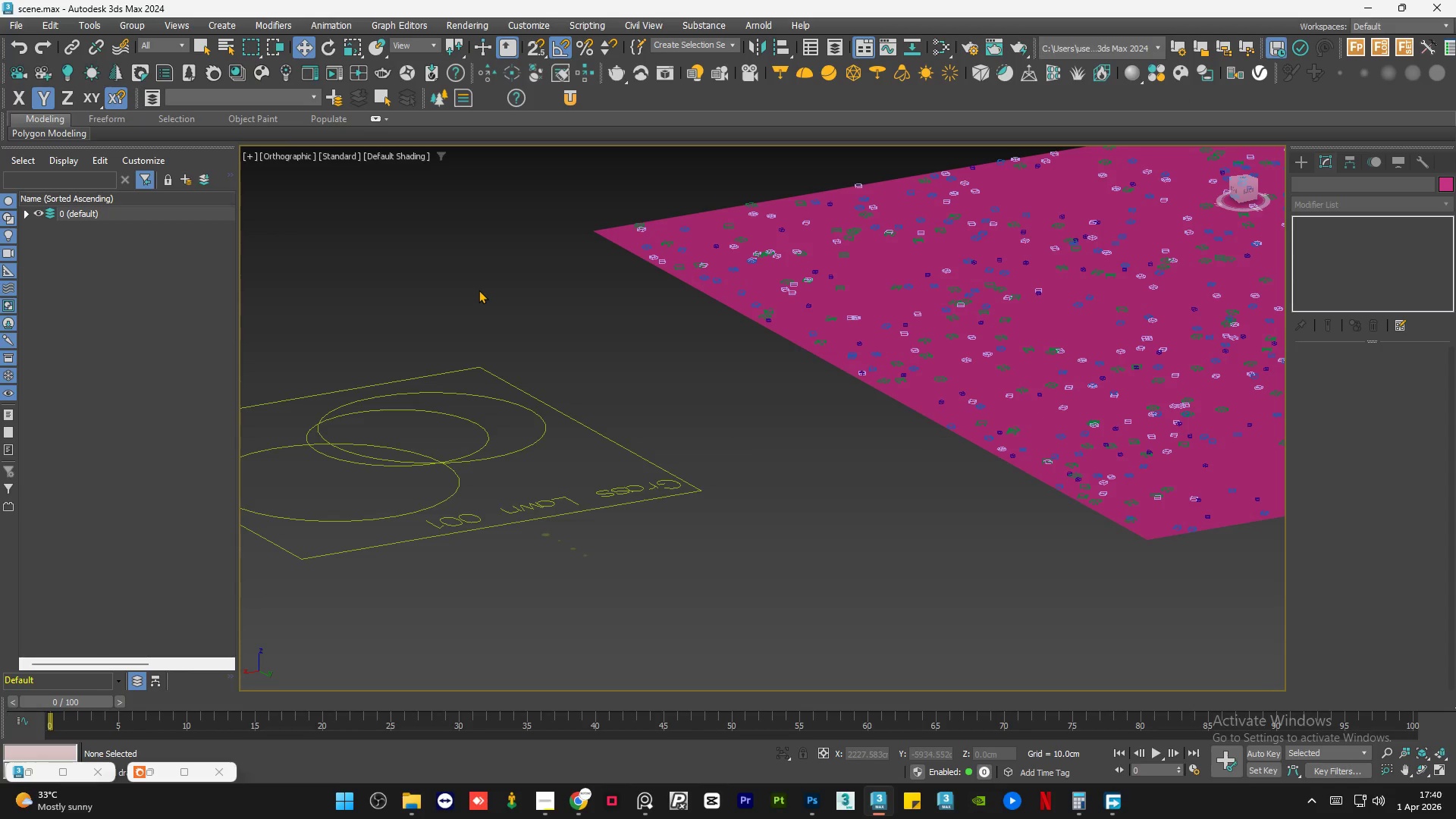 
key(Control+S)
 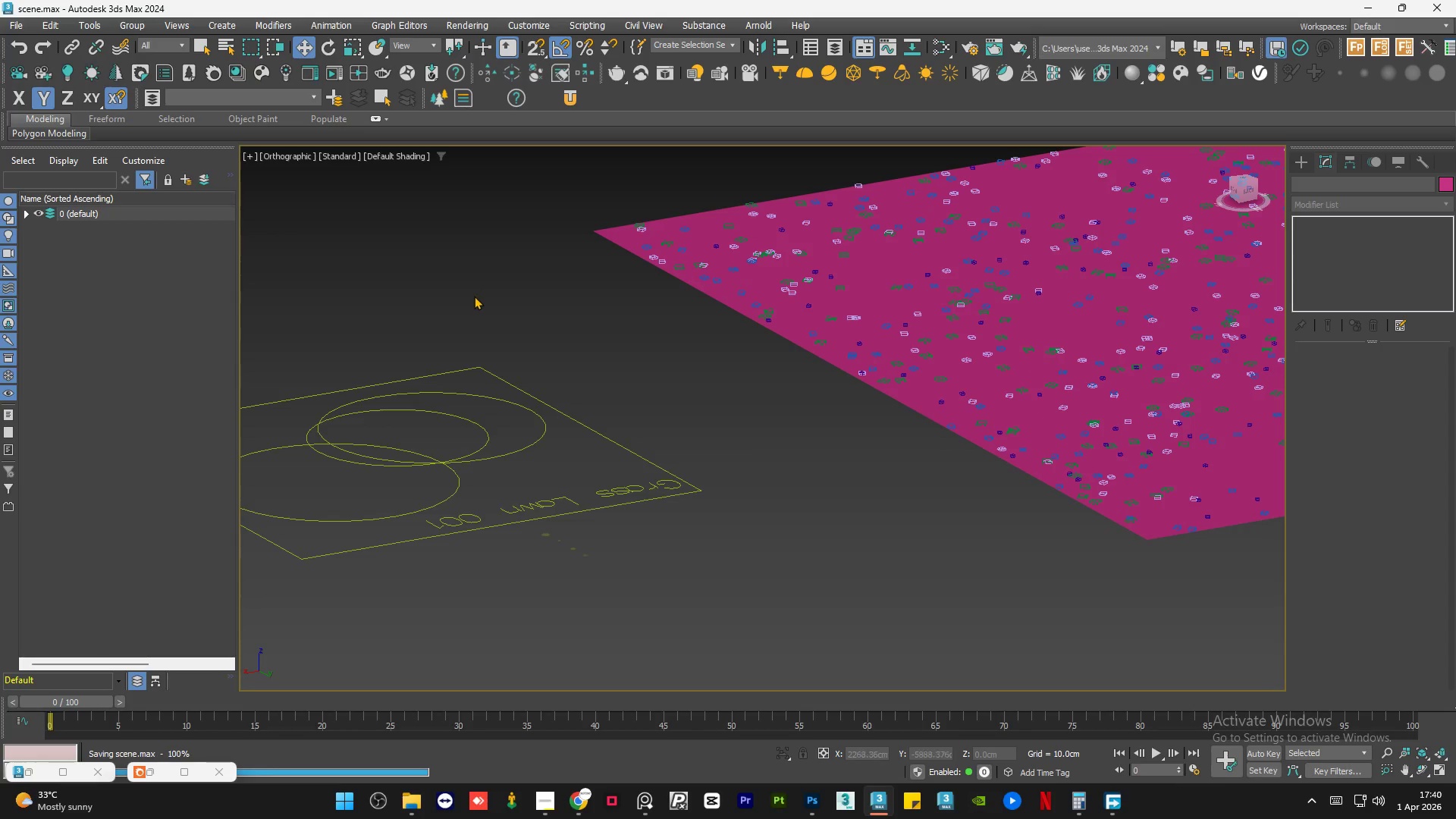 
hold_key(key=AltLeft, duration=0.62)
 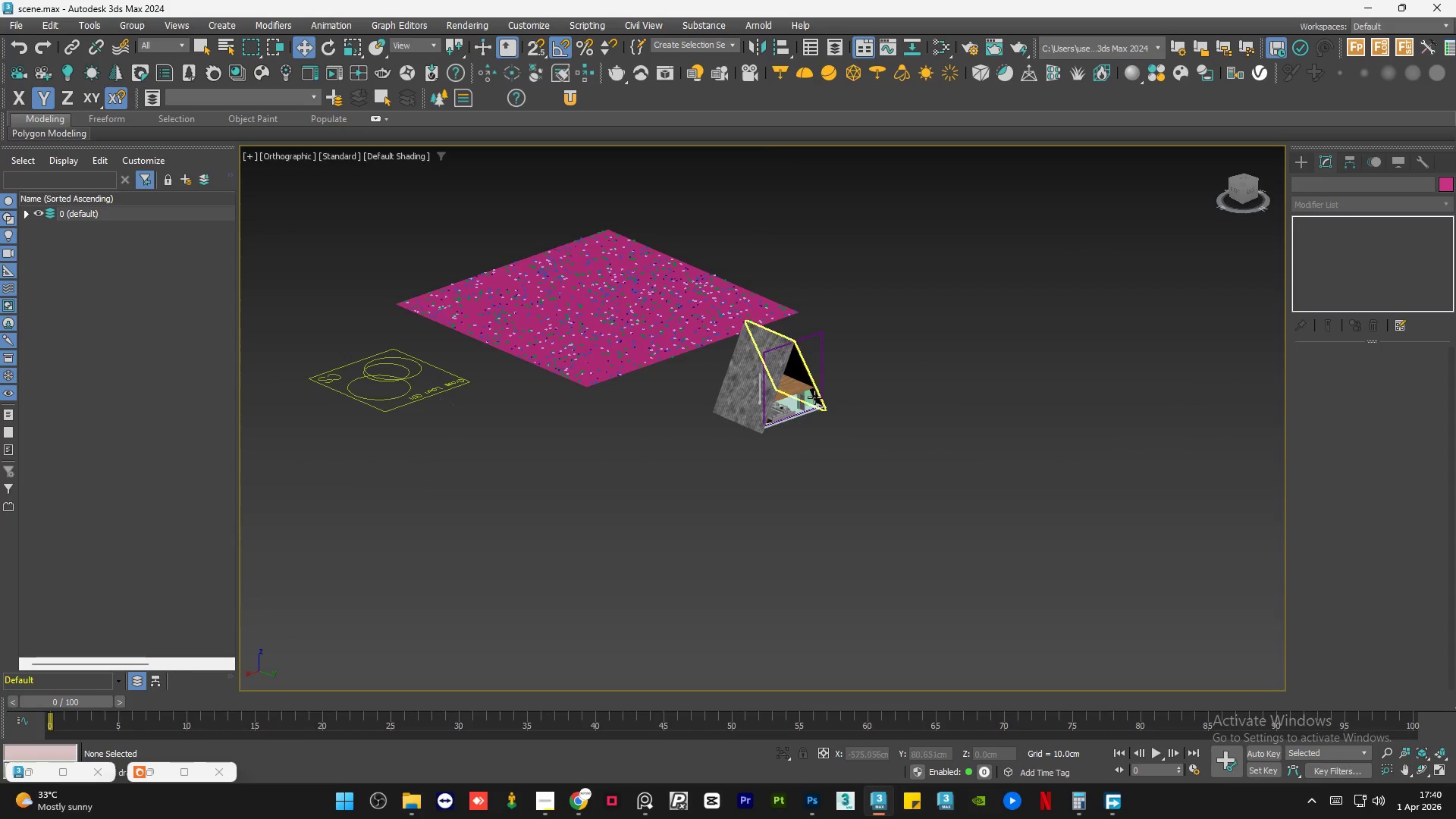 
scroll: coordinate [460, 341], scroll_direction: down, amount: 4.0
 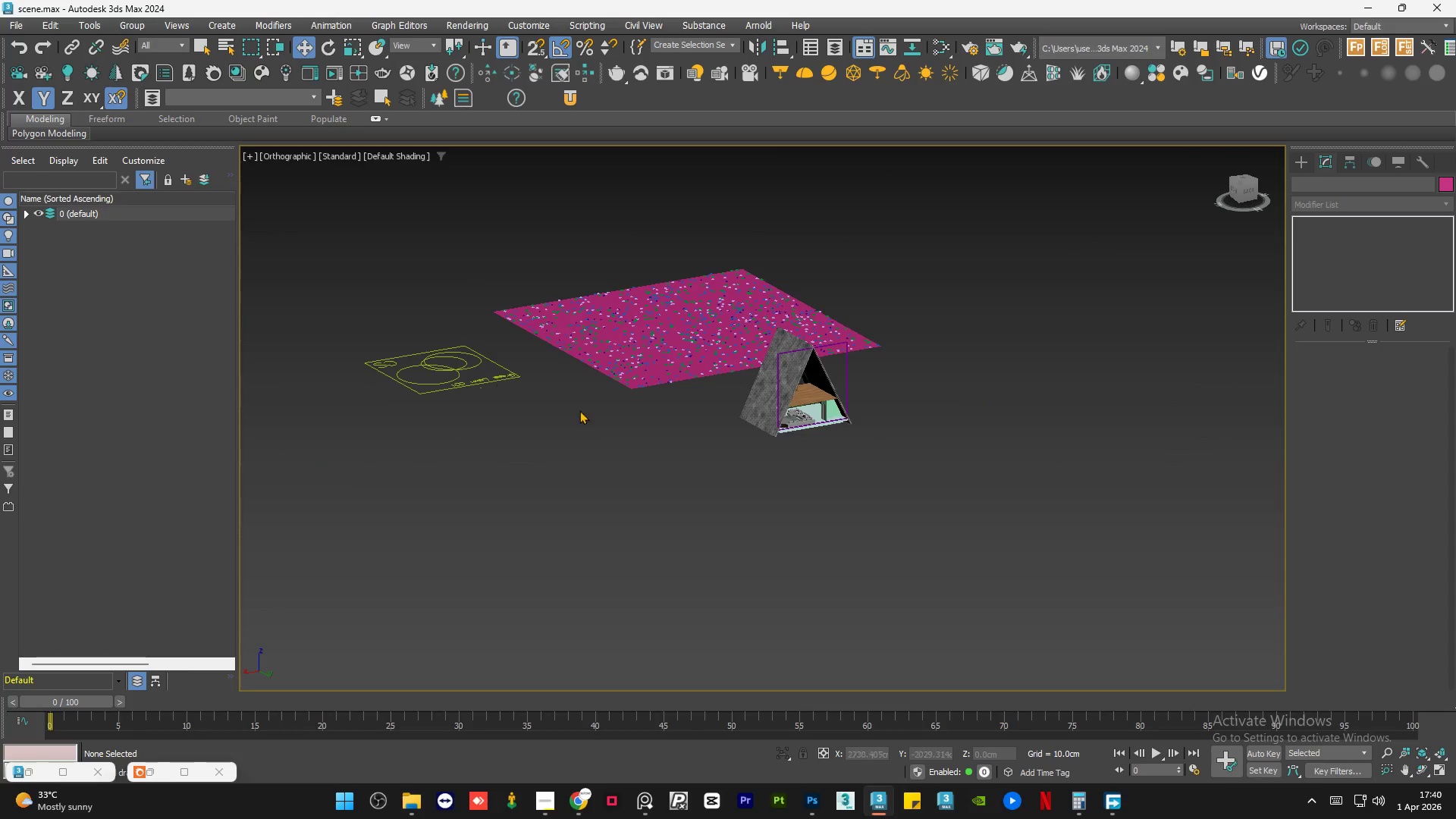 
scroll: coordinate [720, 353], scroll_direction: up, amount: 11.0
 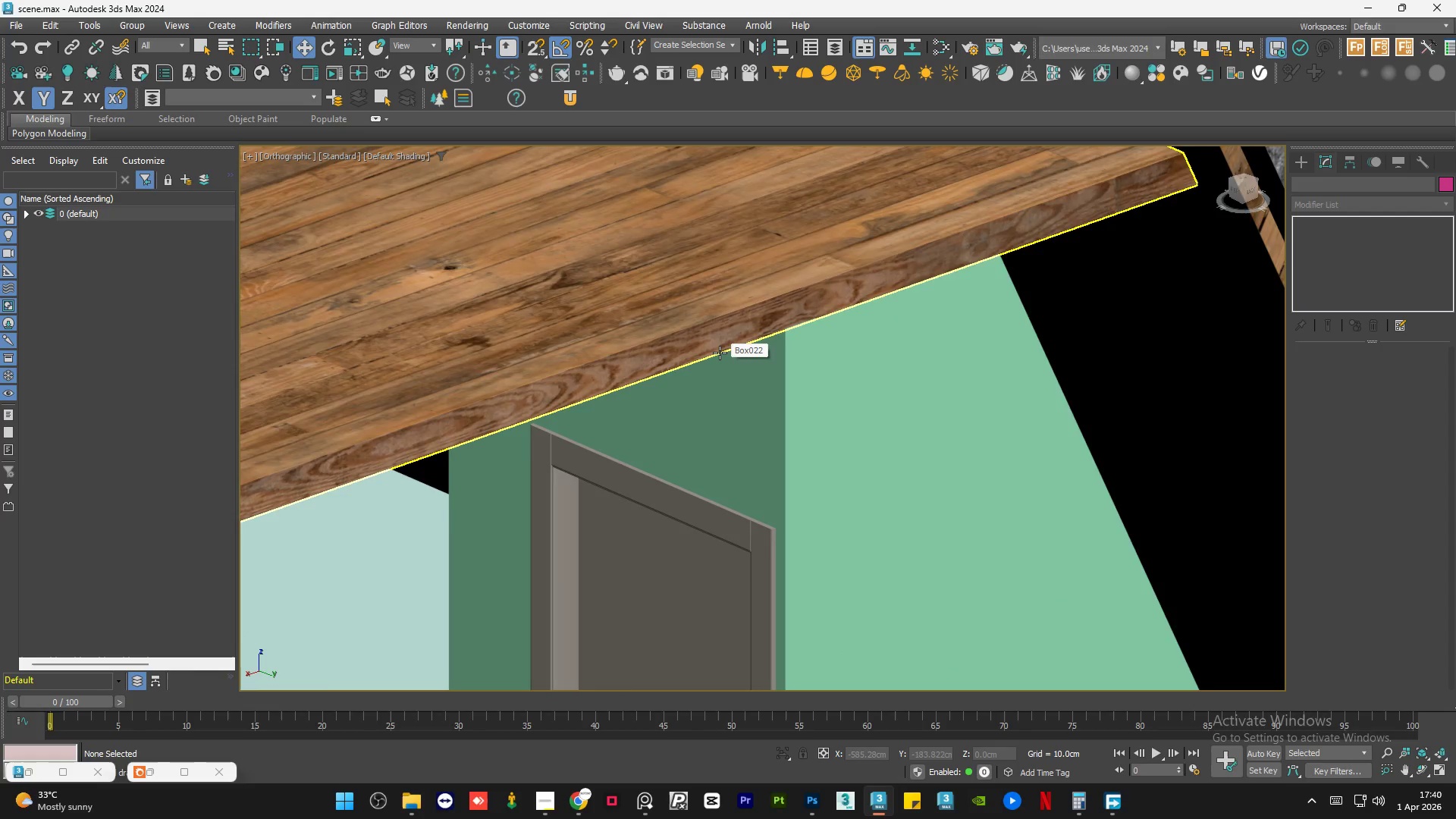 
scroll: coordinate [720, 353], scroll_direction: down, amount: 4.0
 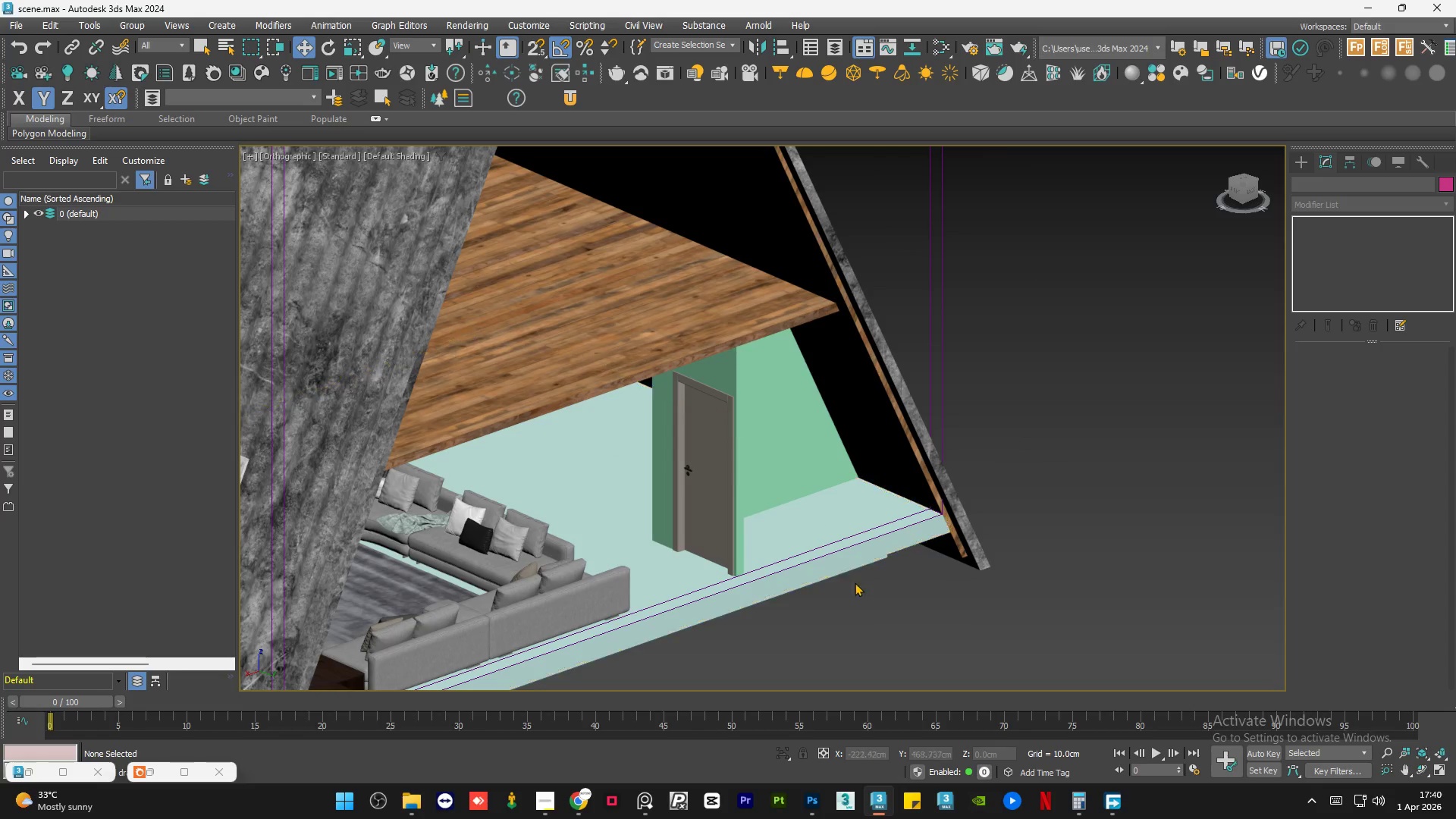 
left_click([885, 617])
 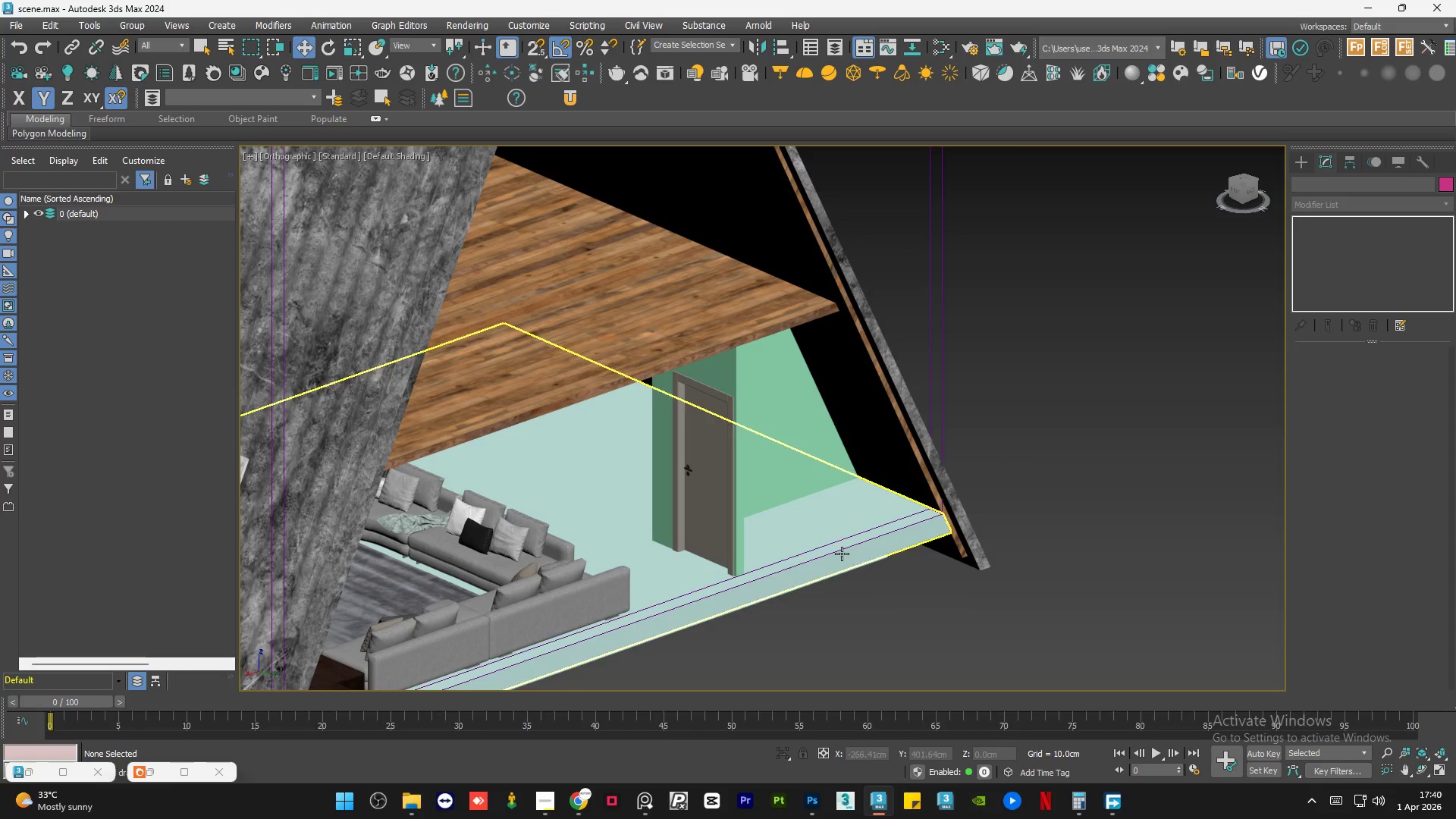 
hold_key(key=AltLeft, duration=1.3)
 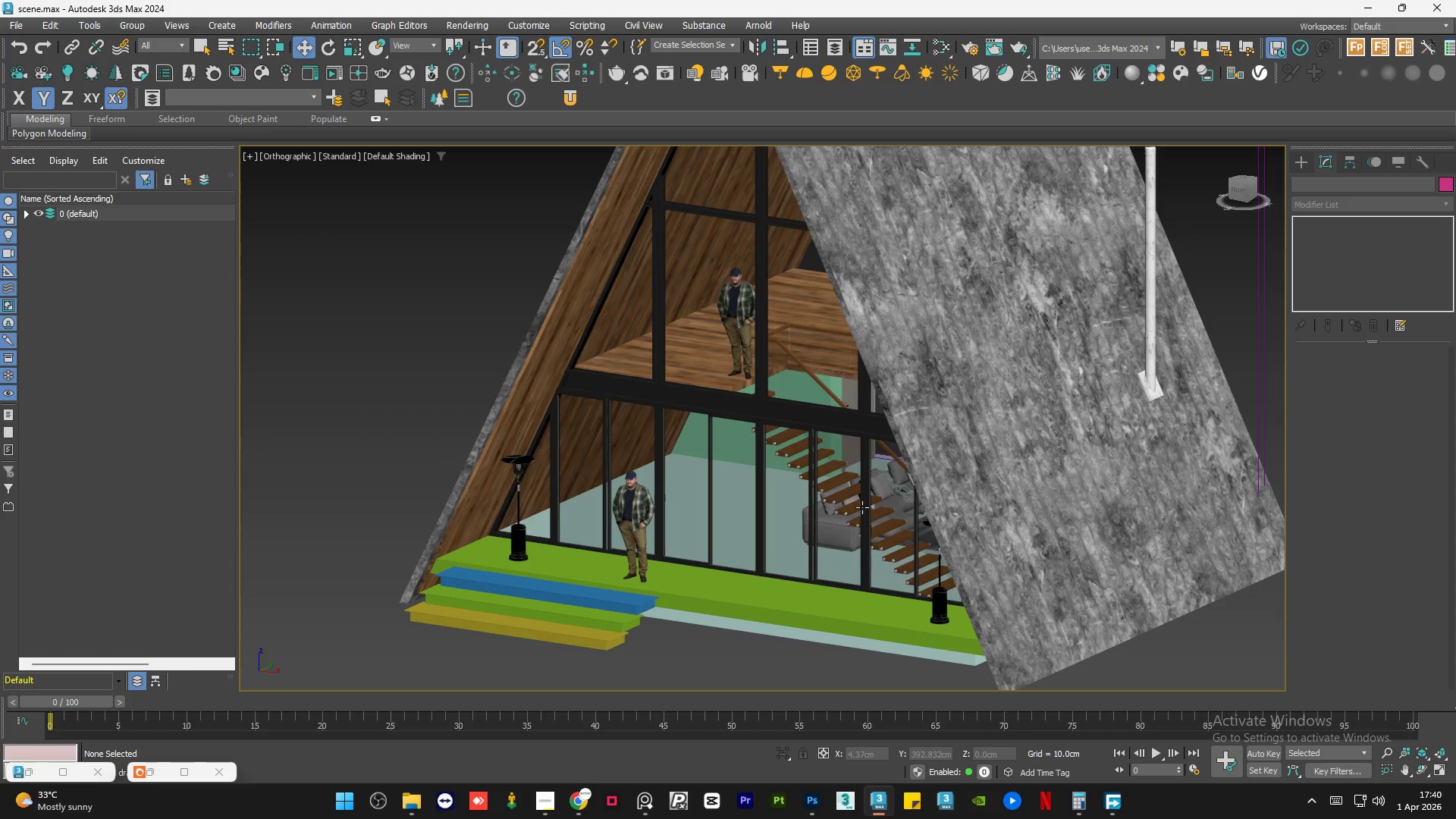 
scroll: coordinate [731, 524], scroll_direction: down, amount: 1.0
 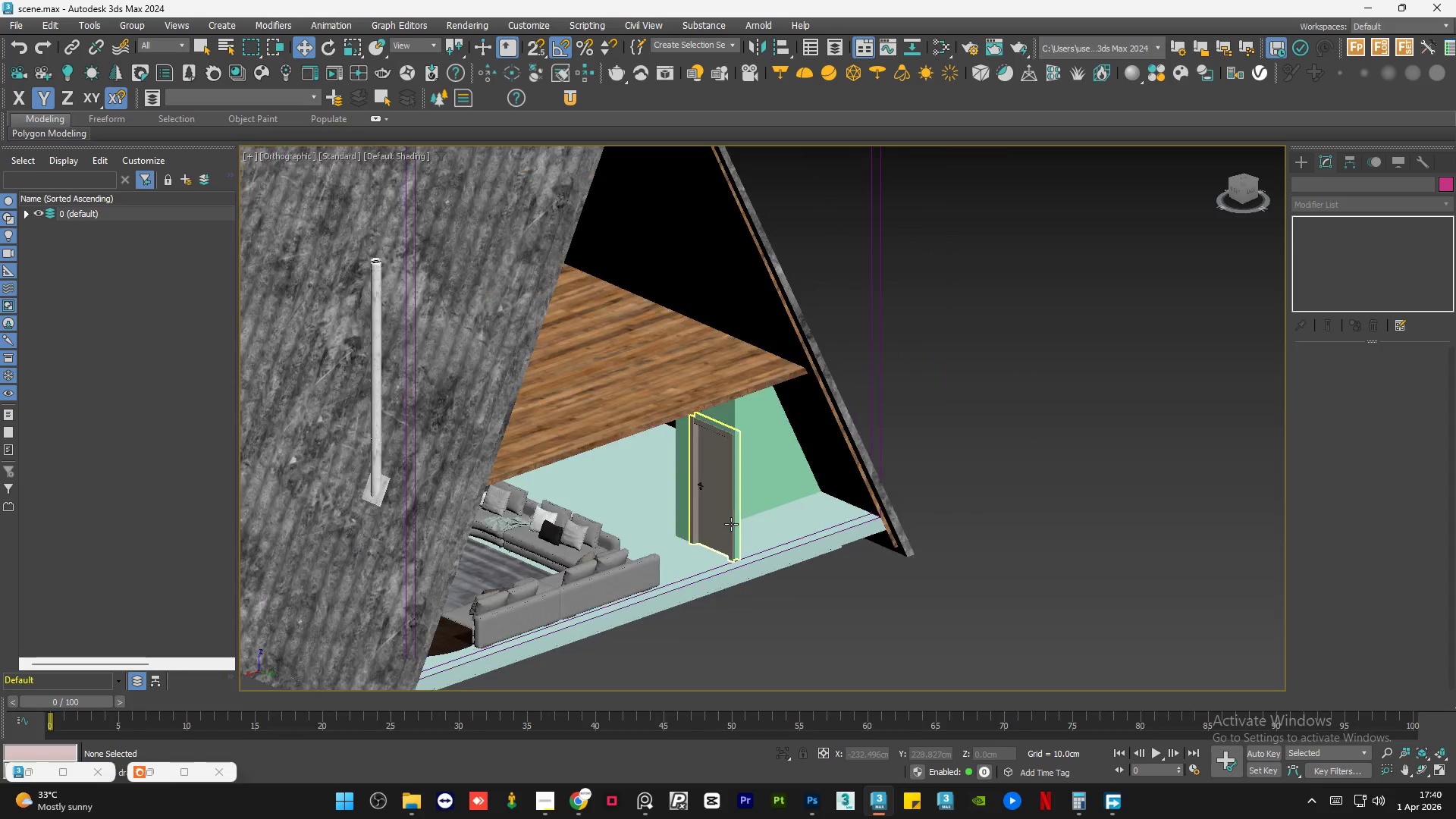 
hold_key(key=AltLeft, duration=7.97)
scroll: coordinate [824, 388], scroll_direction: up, amount: 1.0
 